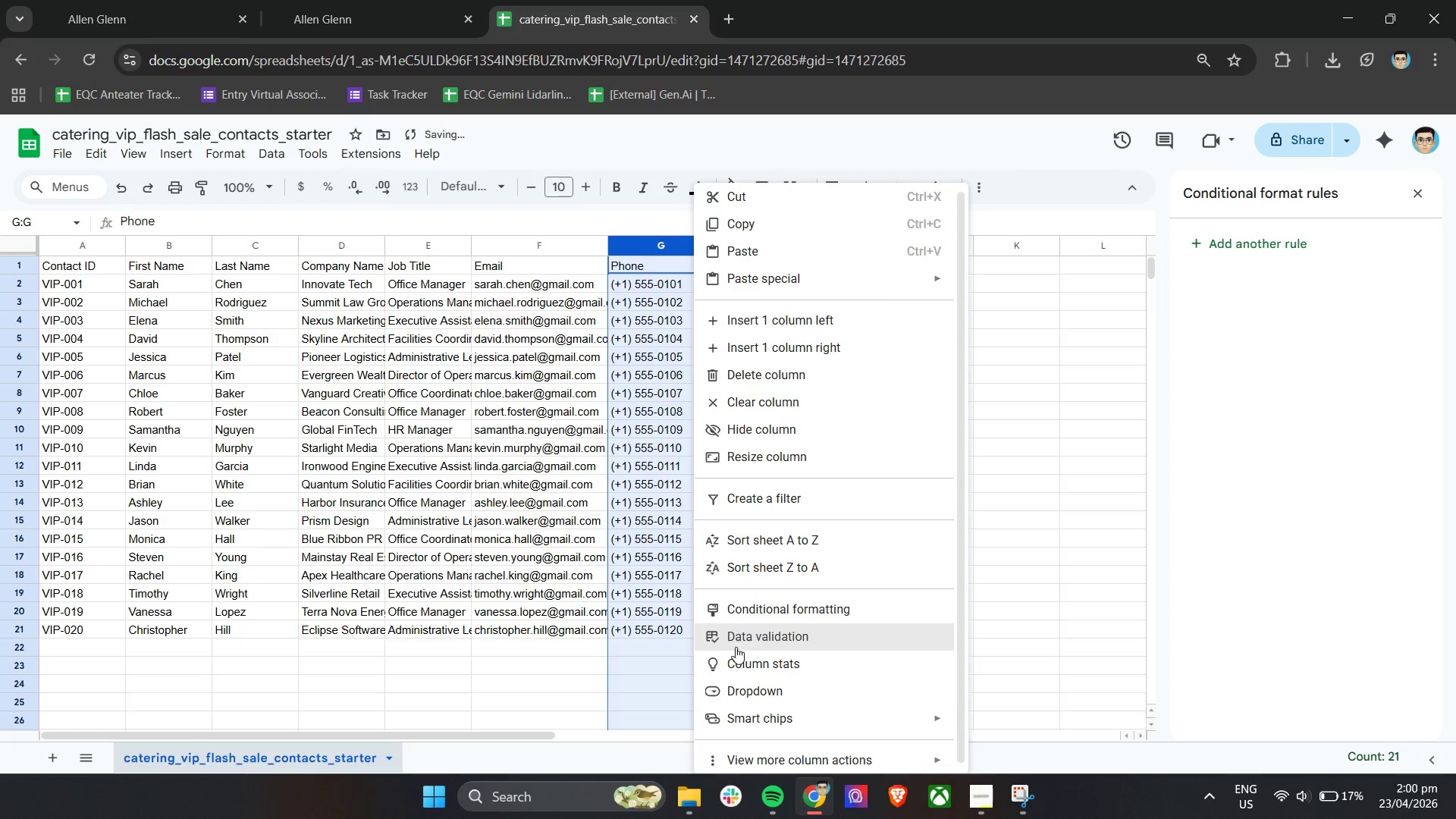 
left_click([741, 642])
 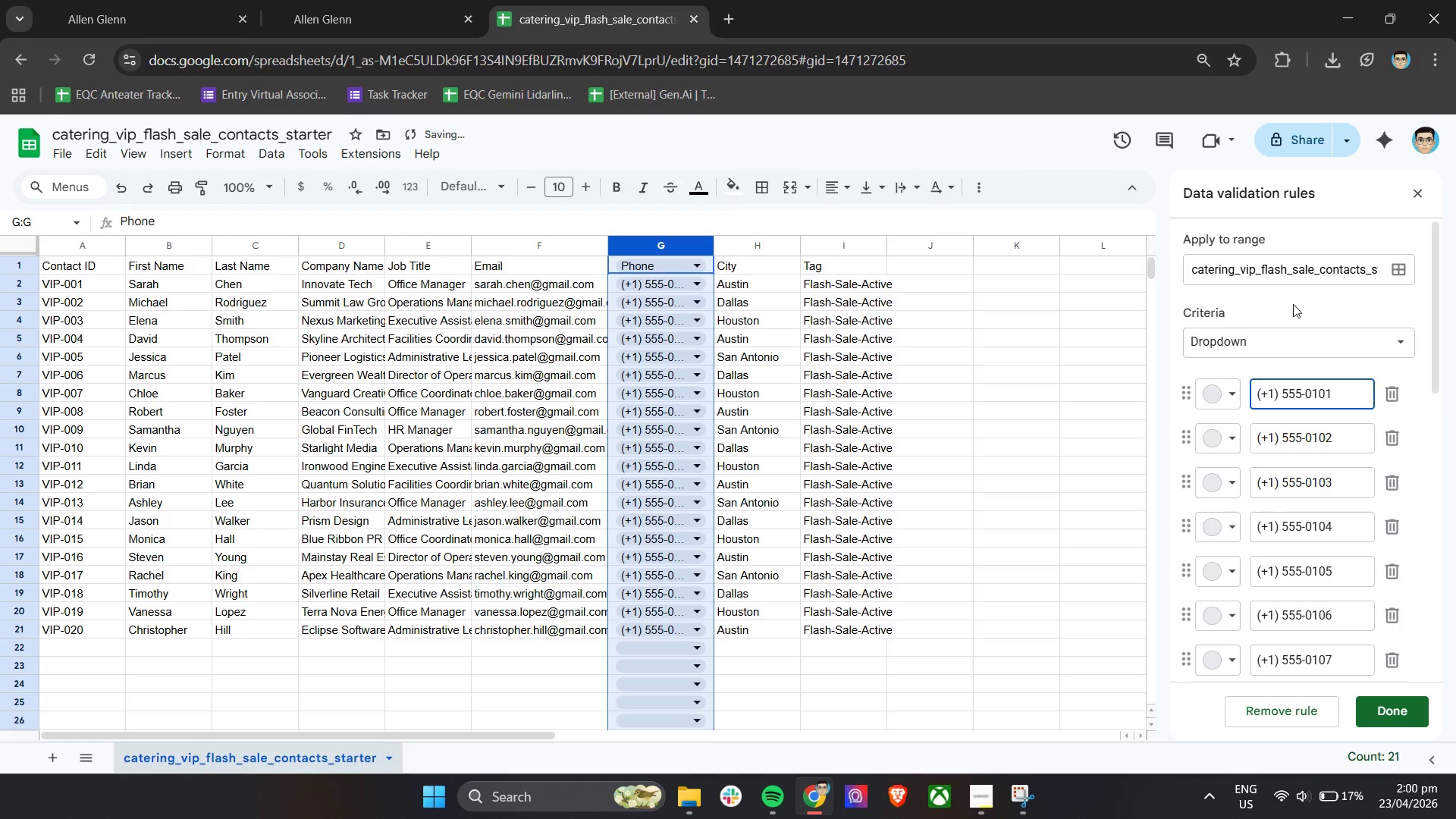 
left_click_drag(start_coordinate=[1254, 334], to_coordinate=[1258, 335])
 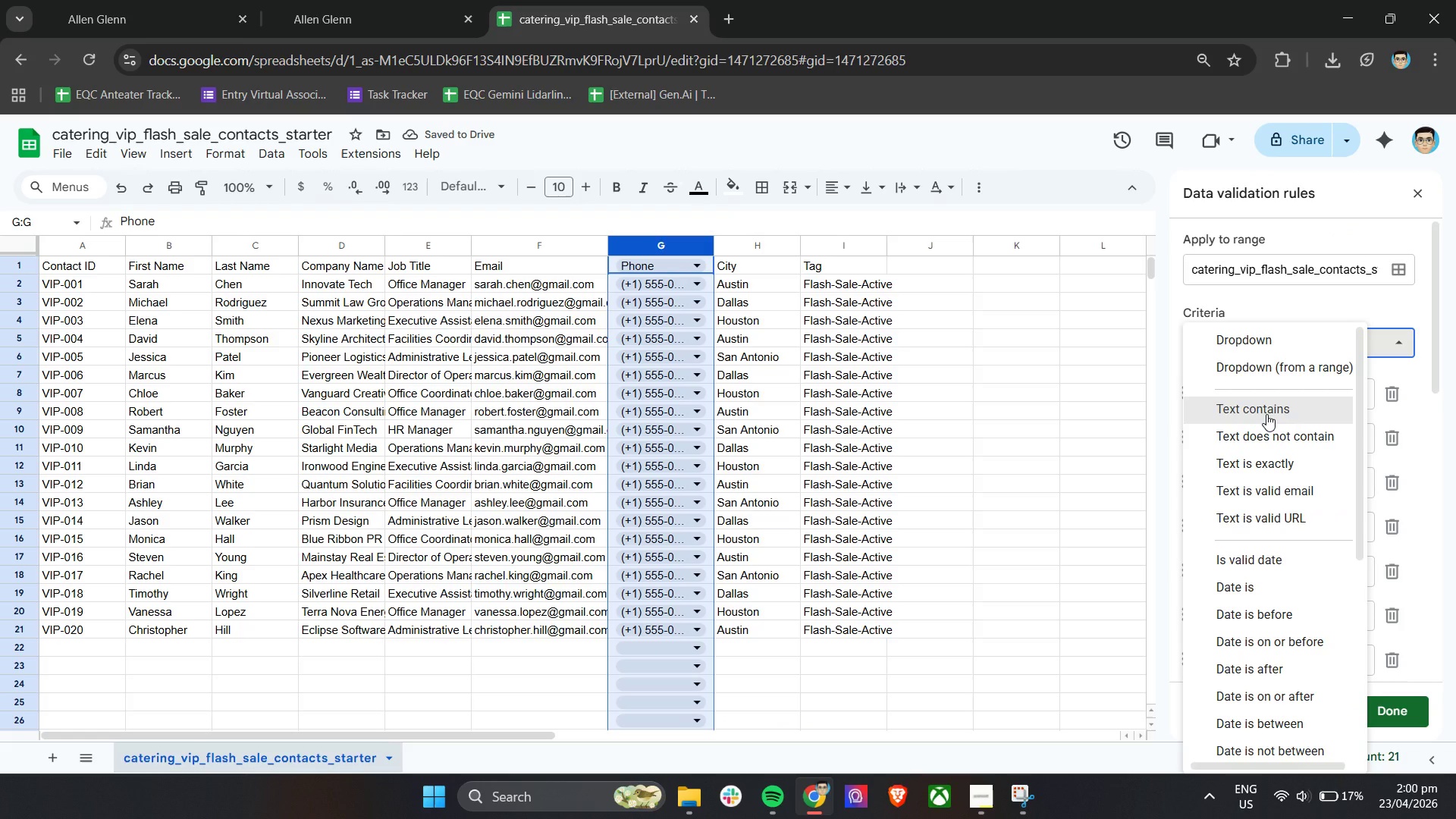 
scroll: coordinate [1266, 414], scroll_direction: up, amount: 2.0
 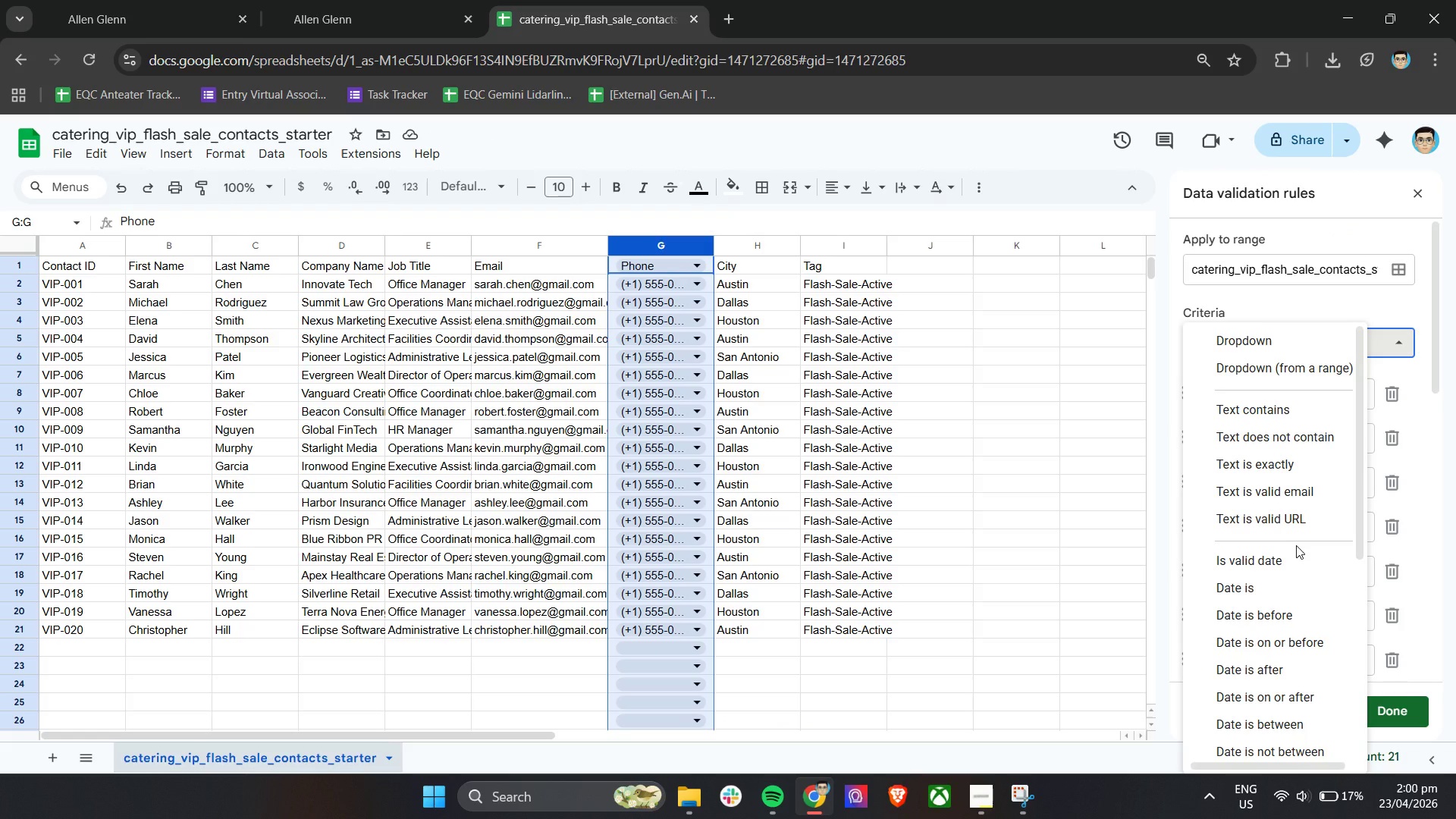 
scroll: coordinate [1294, 550], scroll_direction: down, amount: 5.0
 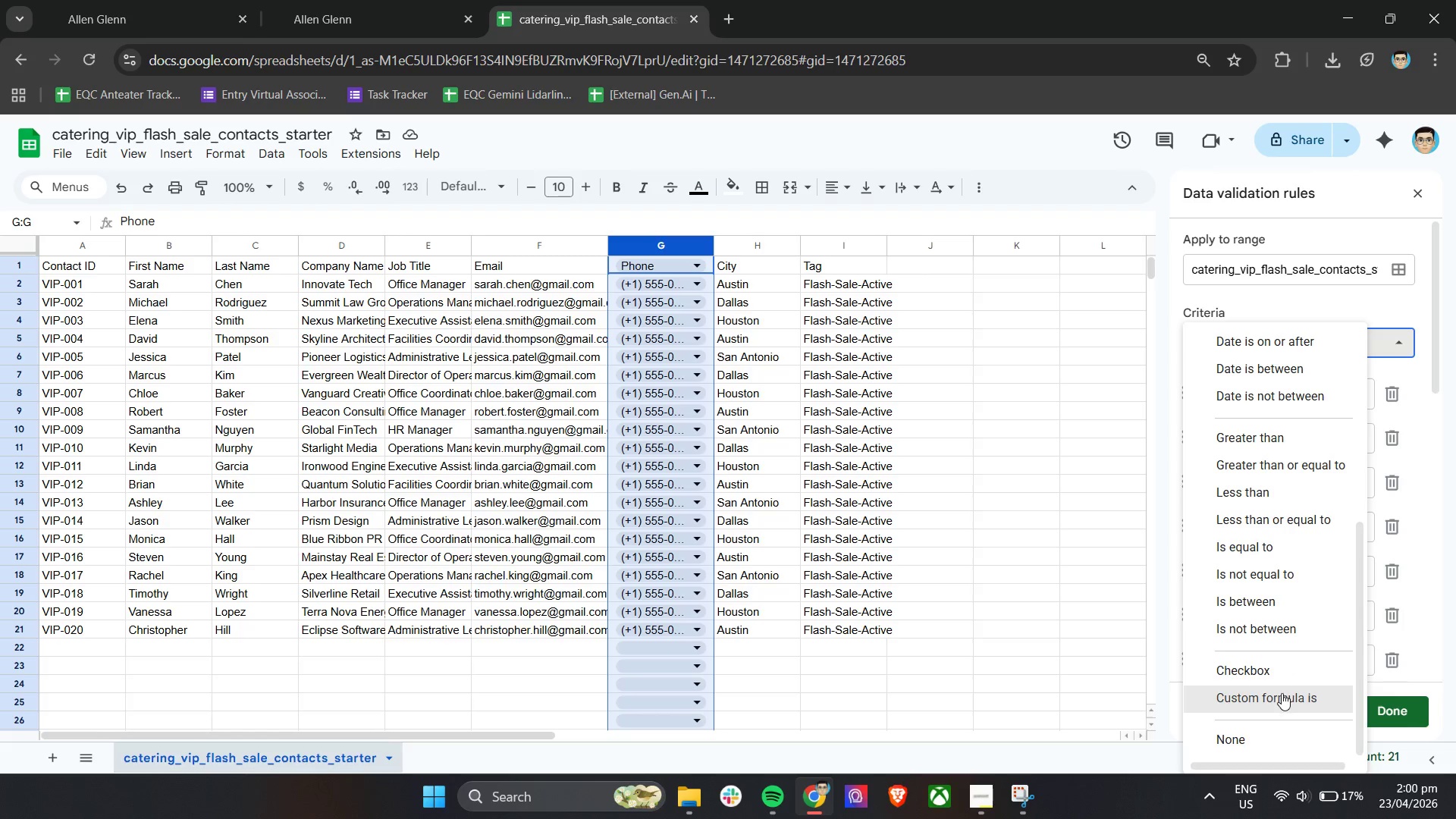 
left_click([1280, 694])
 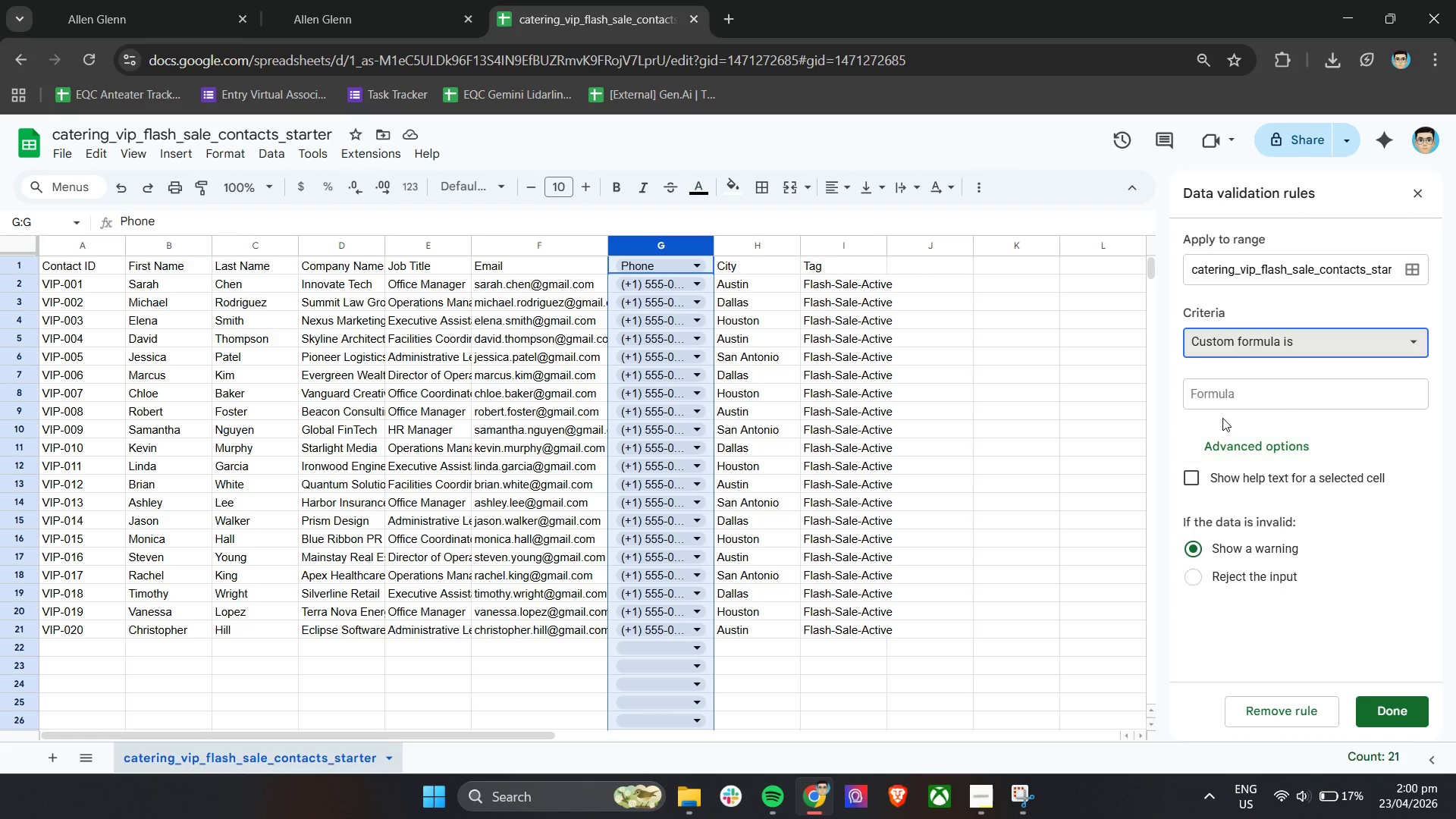 
left_click([1238, 400])
 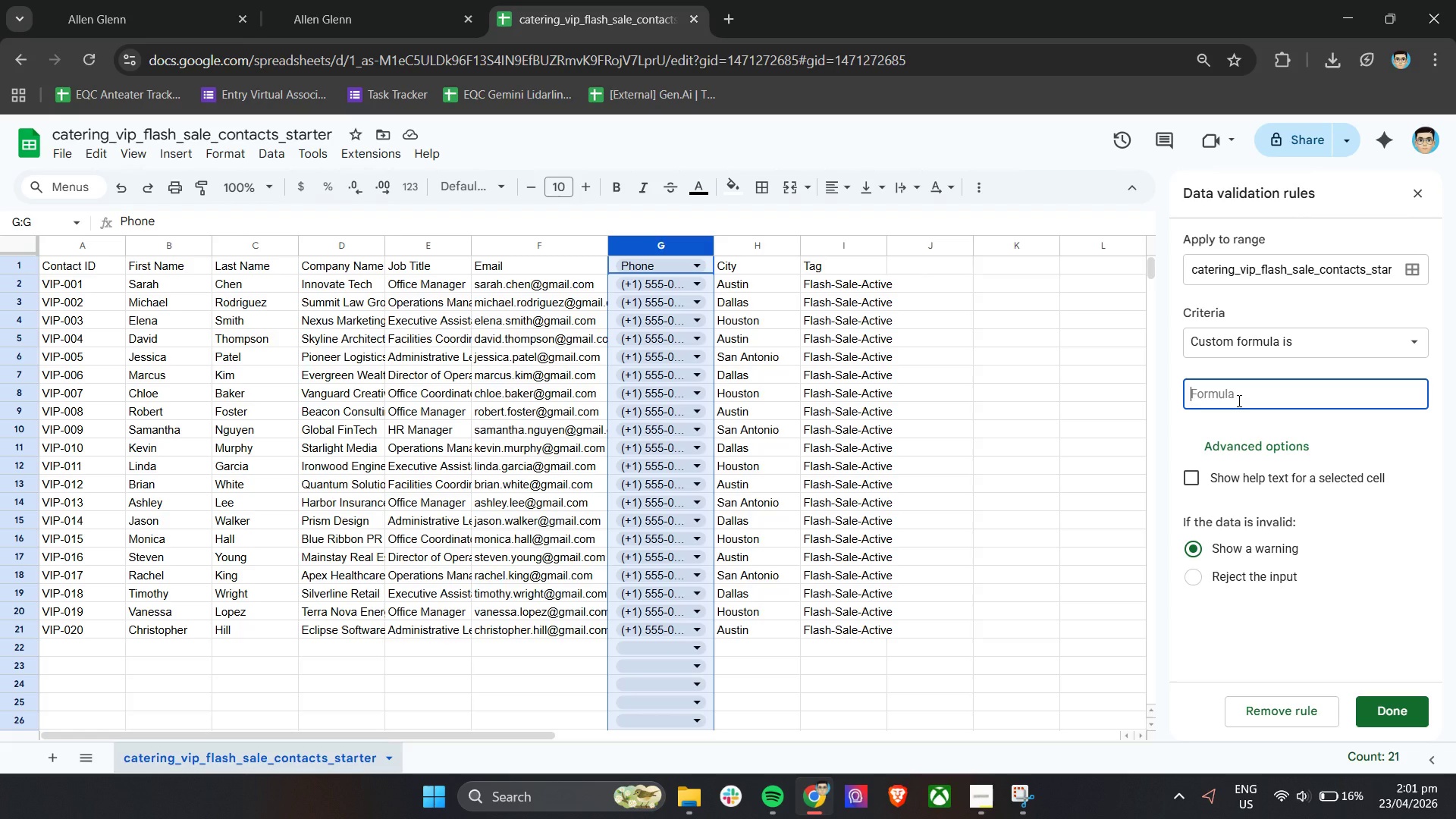 
wait(18.95)
 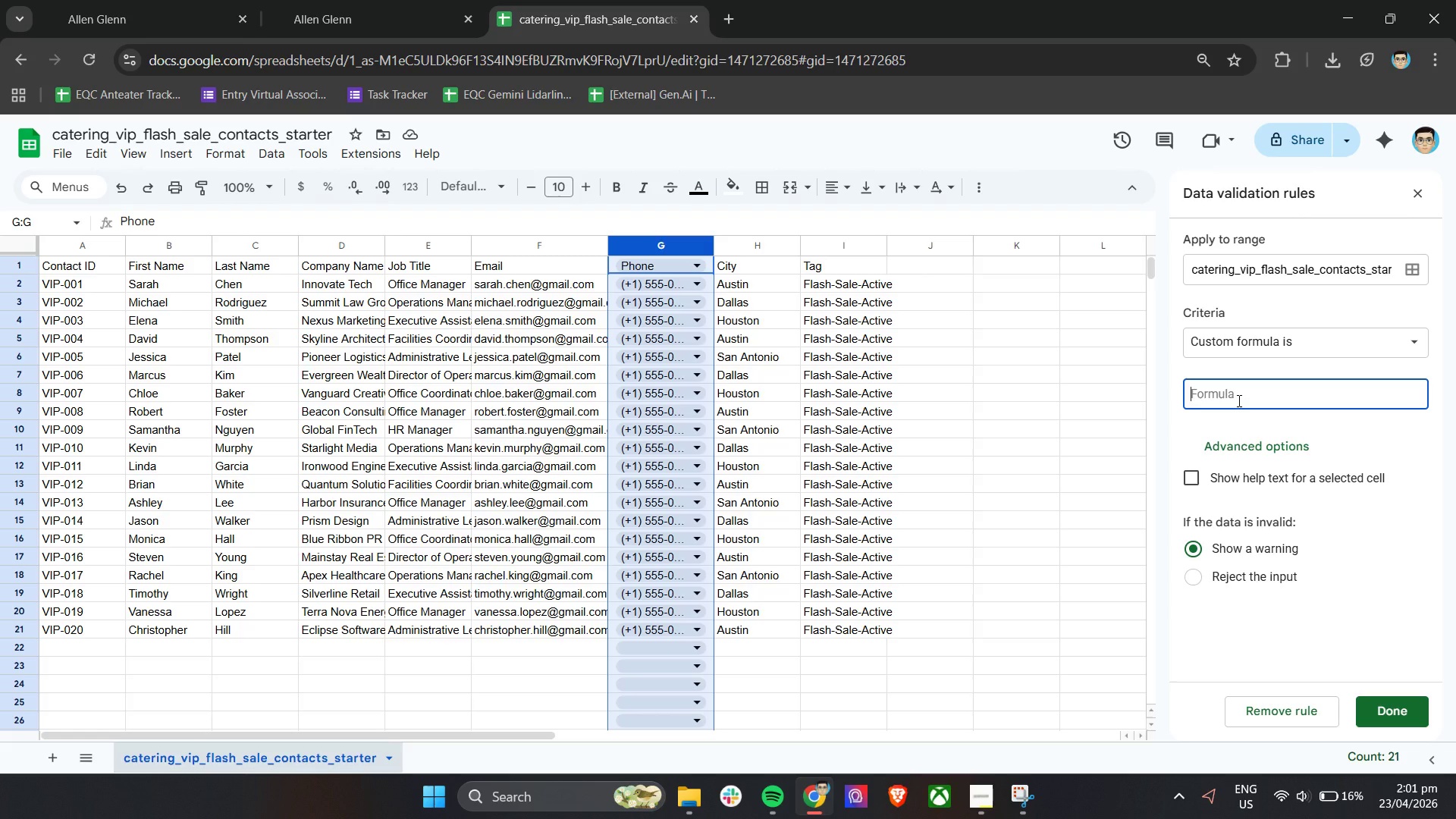 
left_click([1096, 526])
 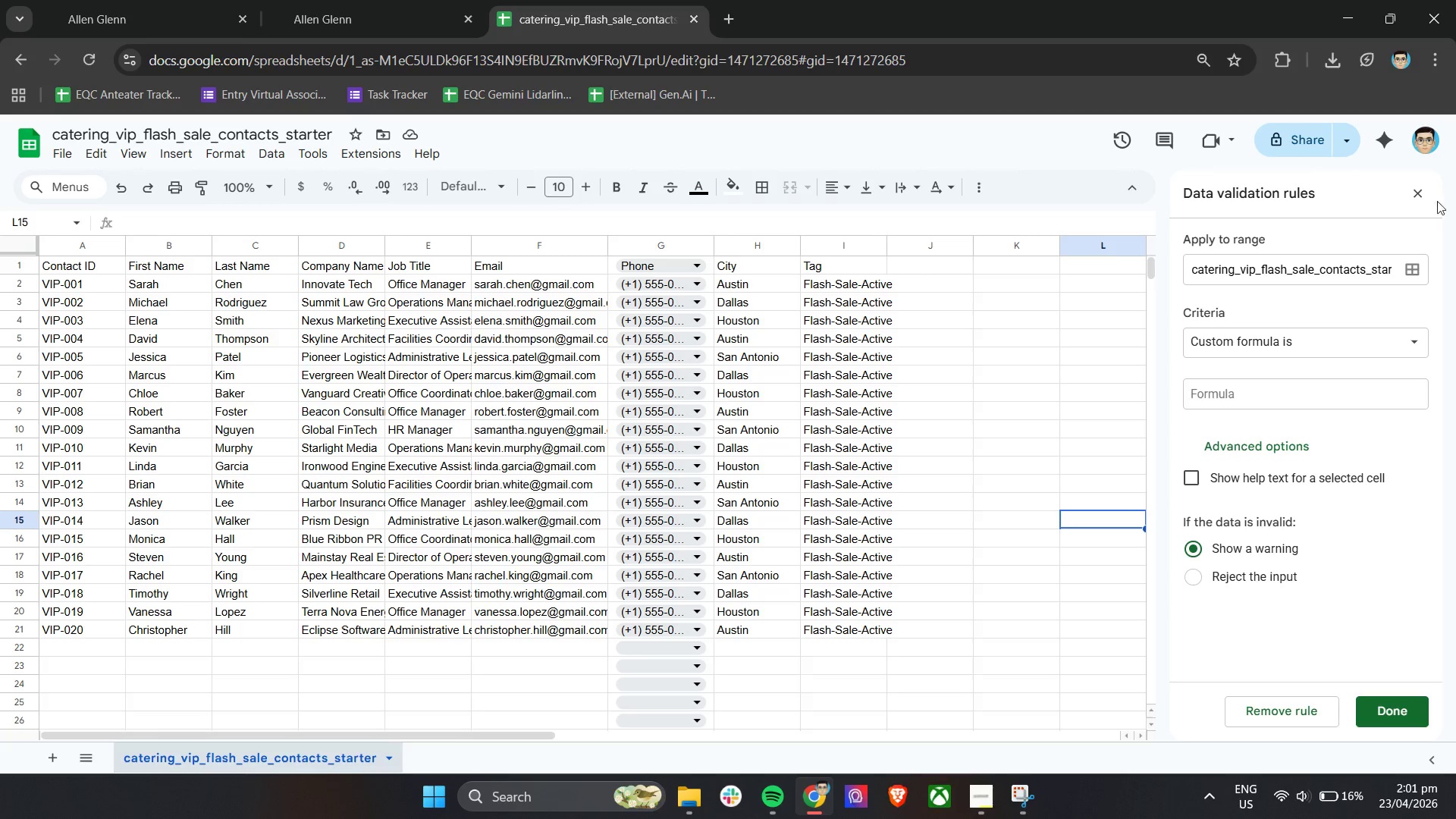 
left_click([1426, 194])
 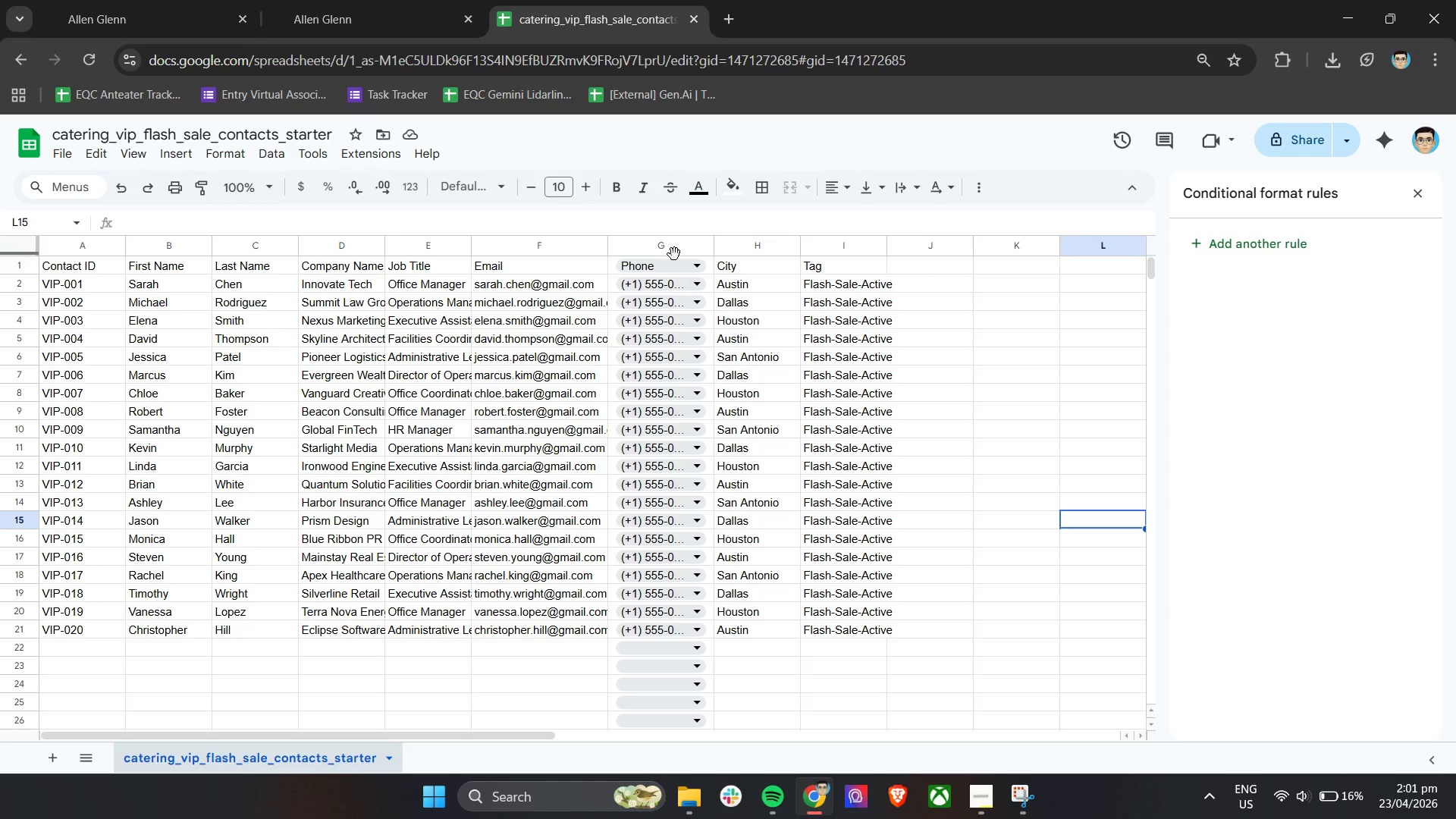 
left_click([1012, 436])
 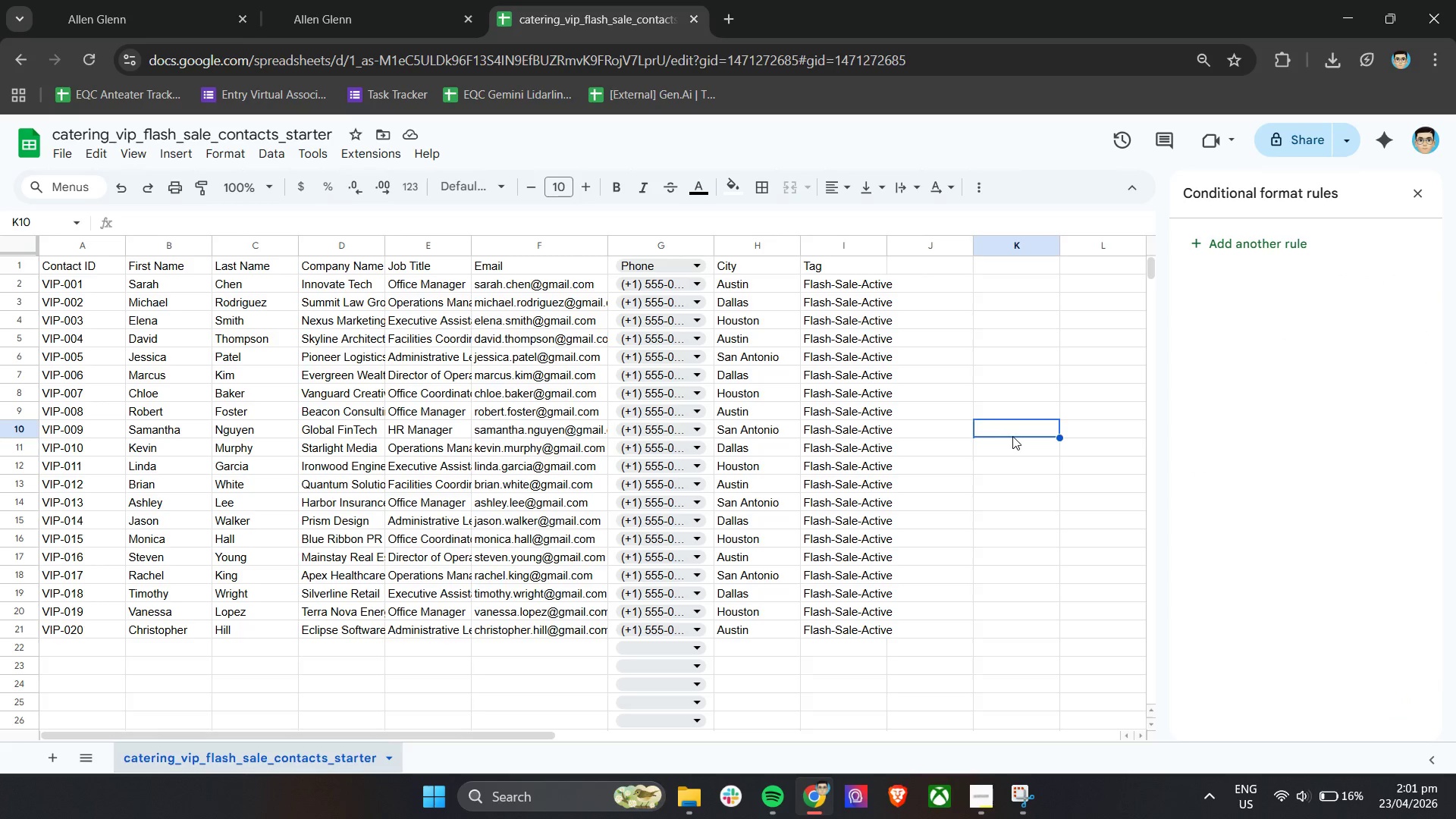 
key(Control+Z)
 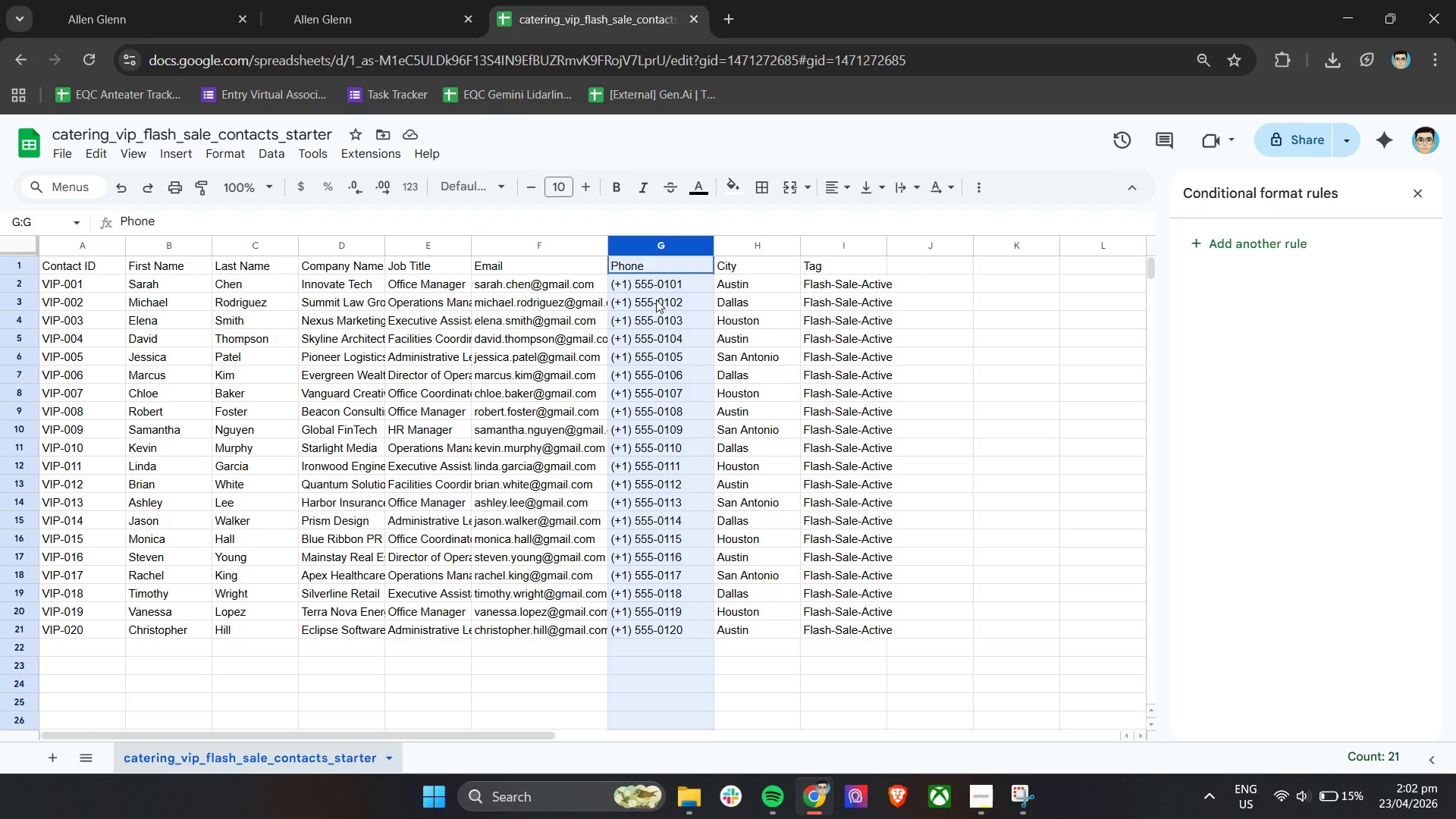 
wait(48.12)
 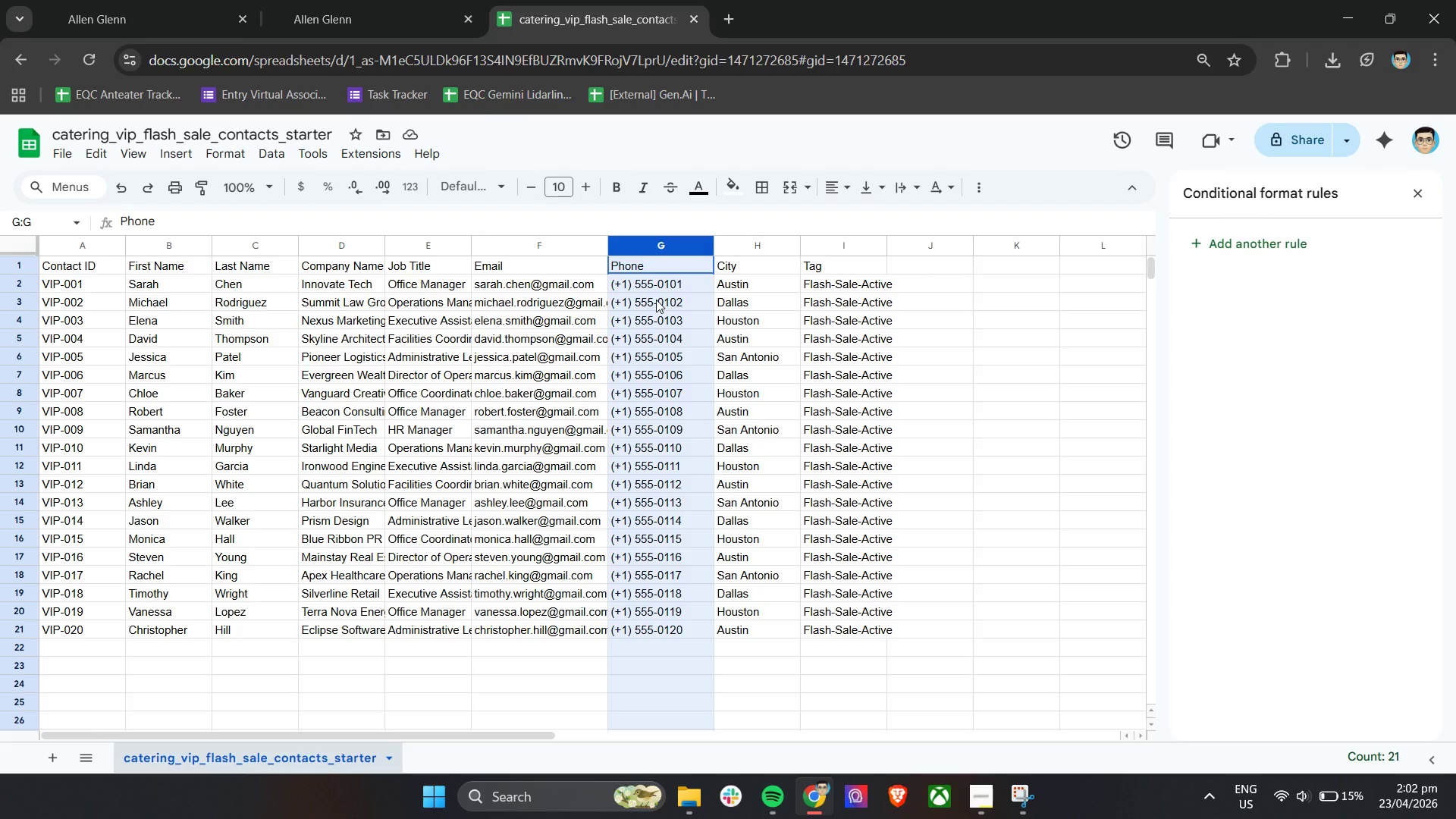 
left_click([1024, 293])
 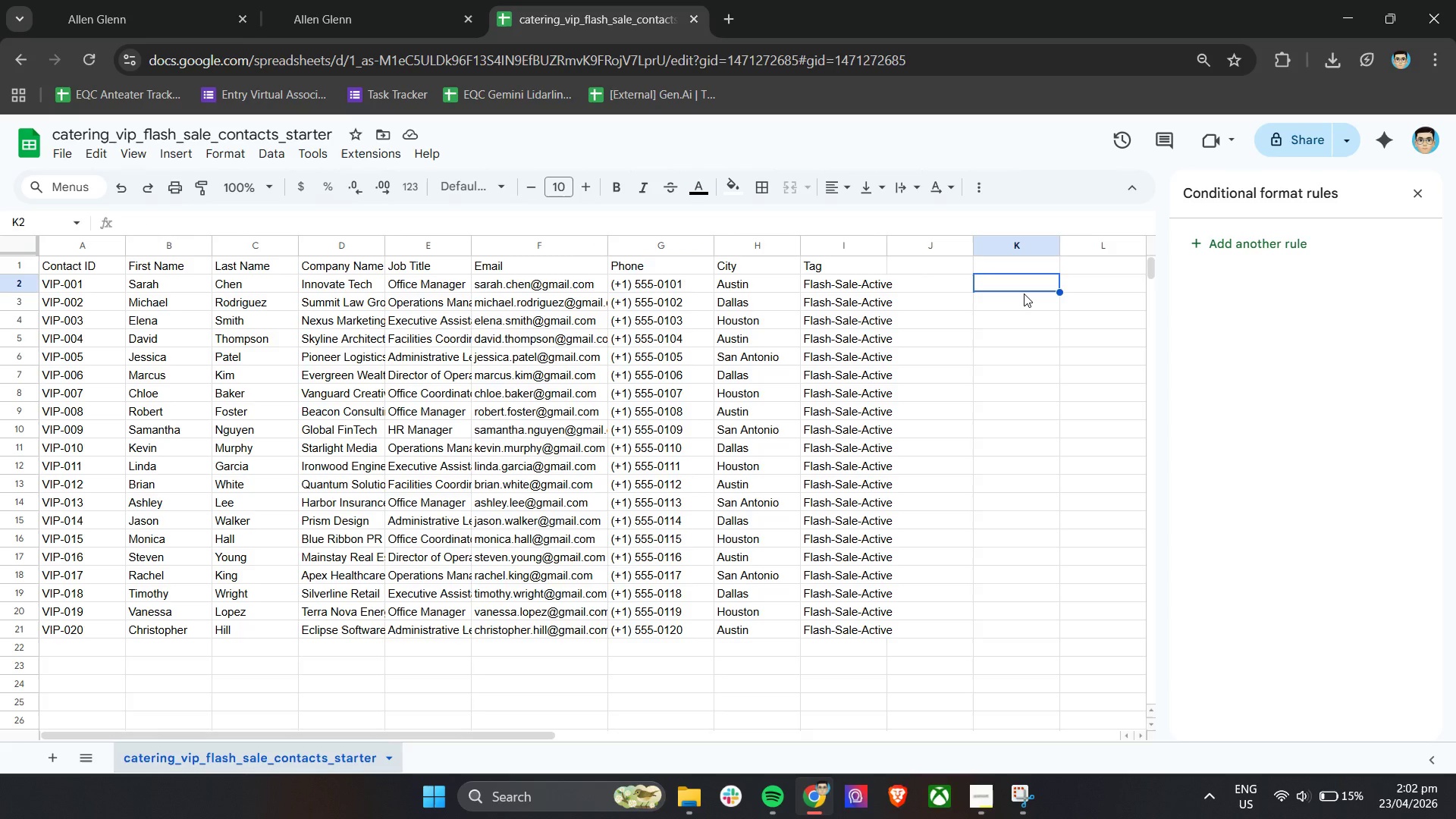 
left_click([1024, 293])
 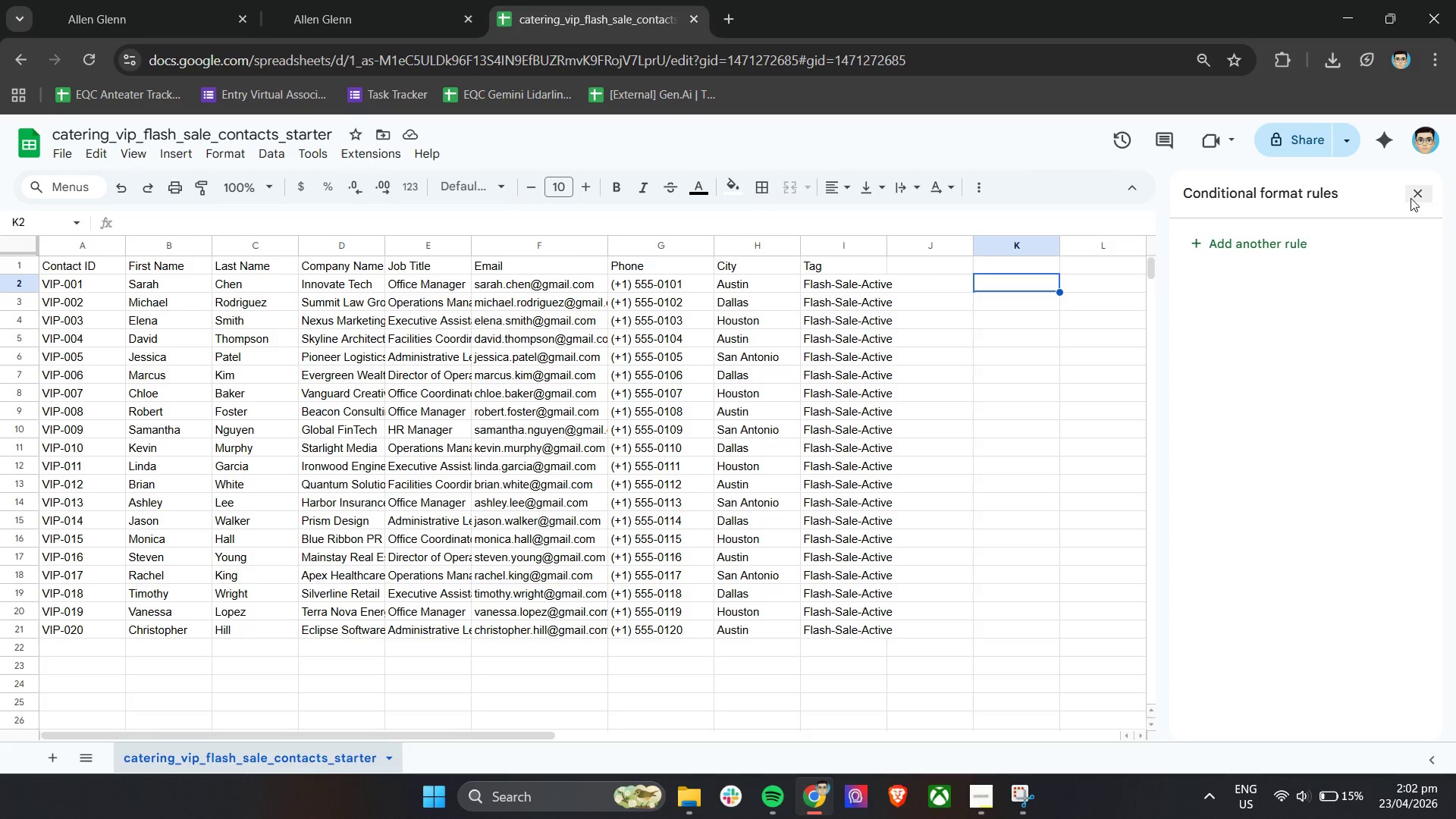 
left_click([1417, 195])
 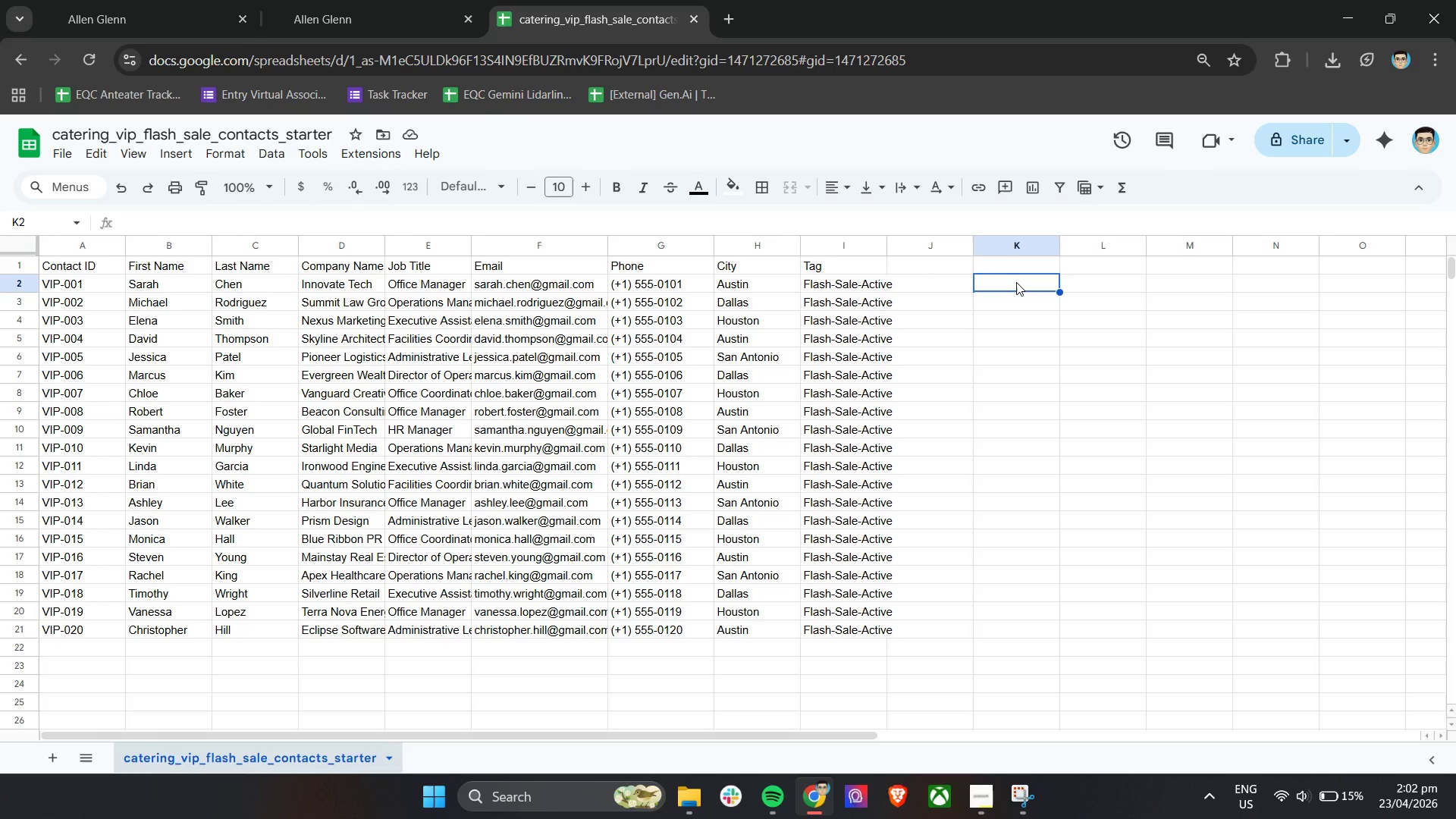 
wait(6.64)
 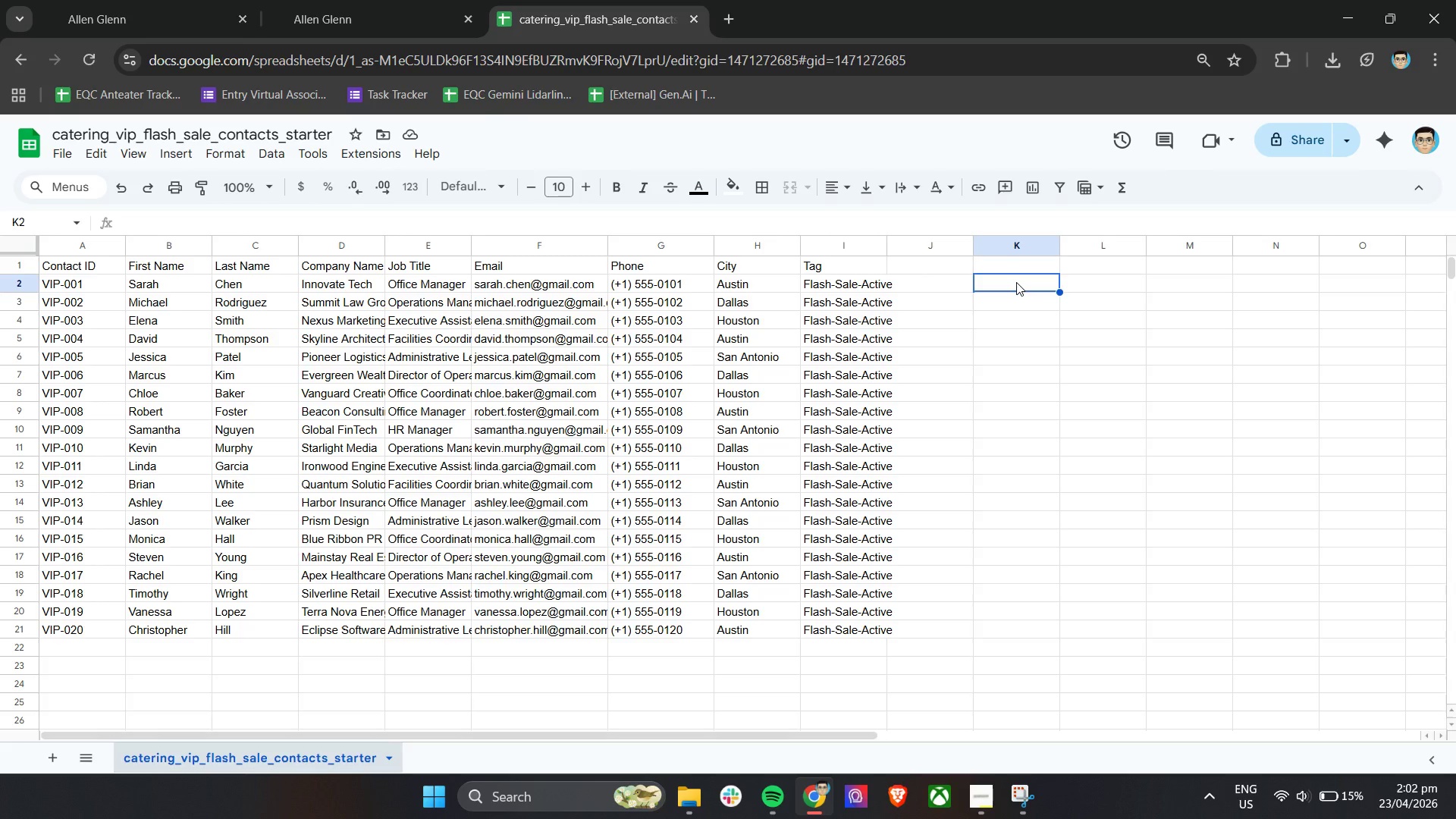 
double_click([642, 283])
 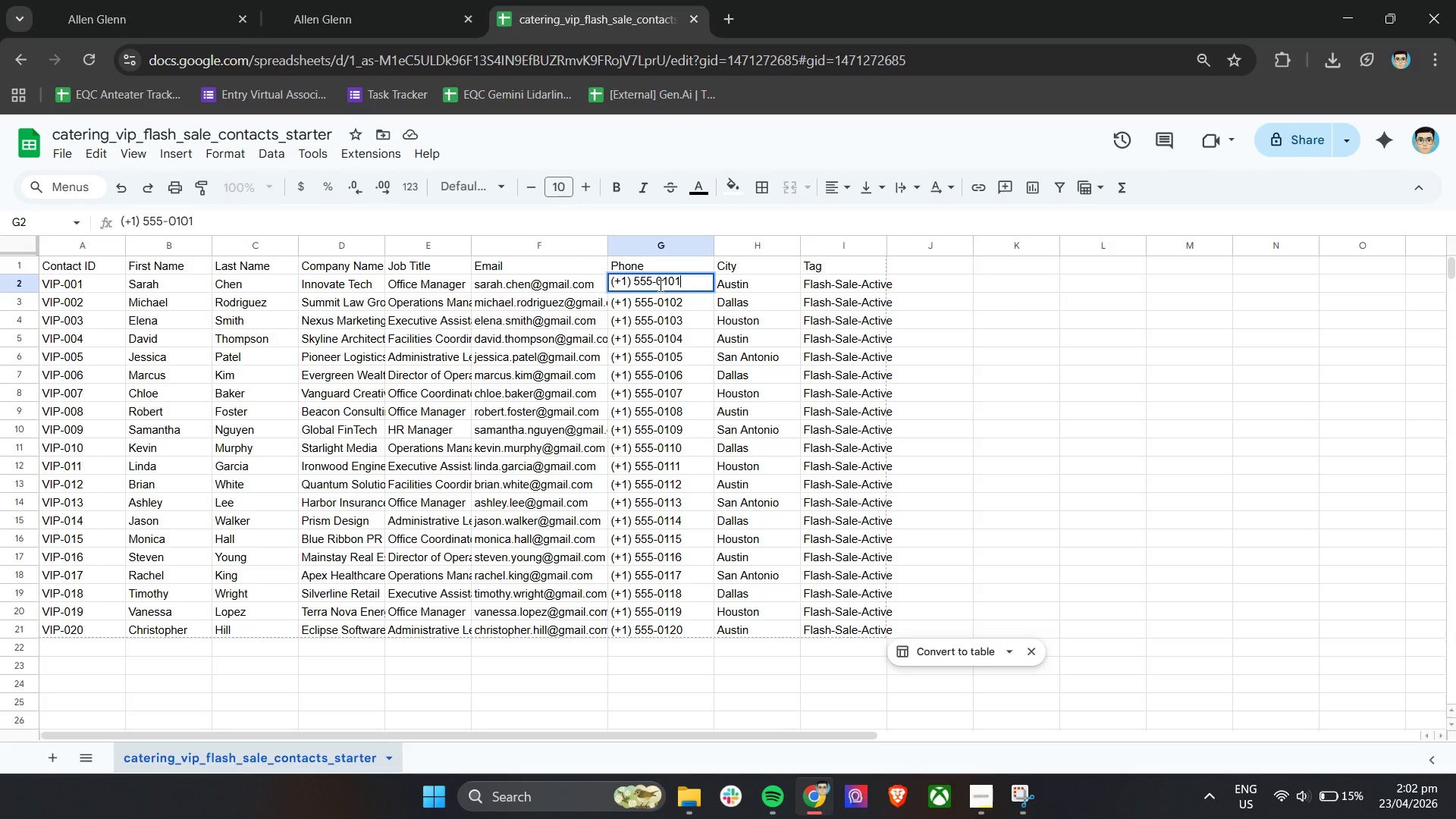 
double_click([694, 280])
 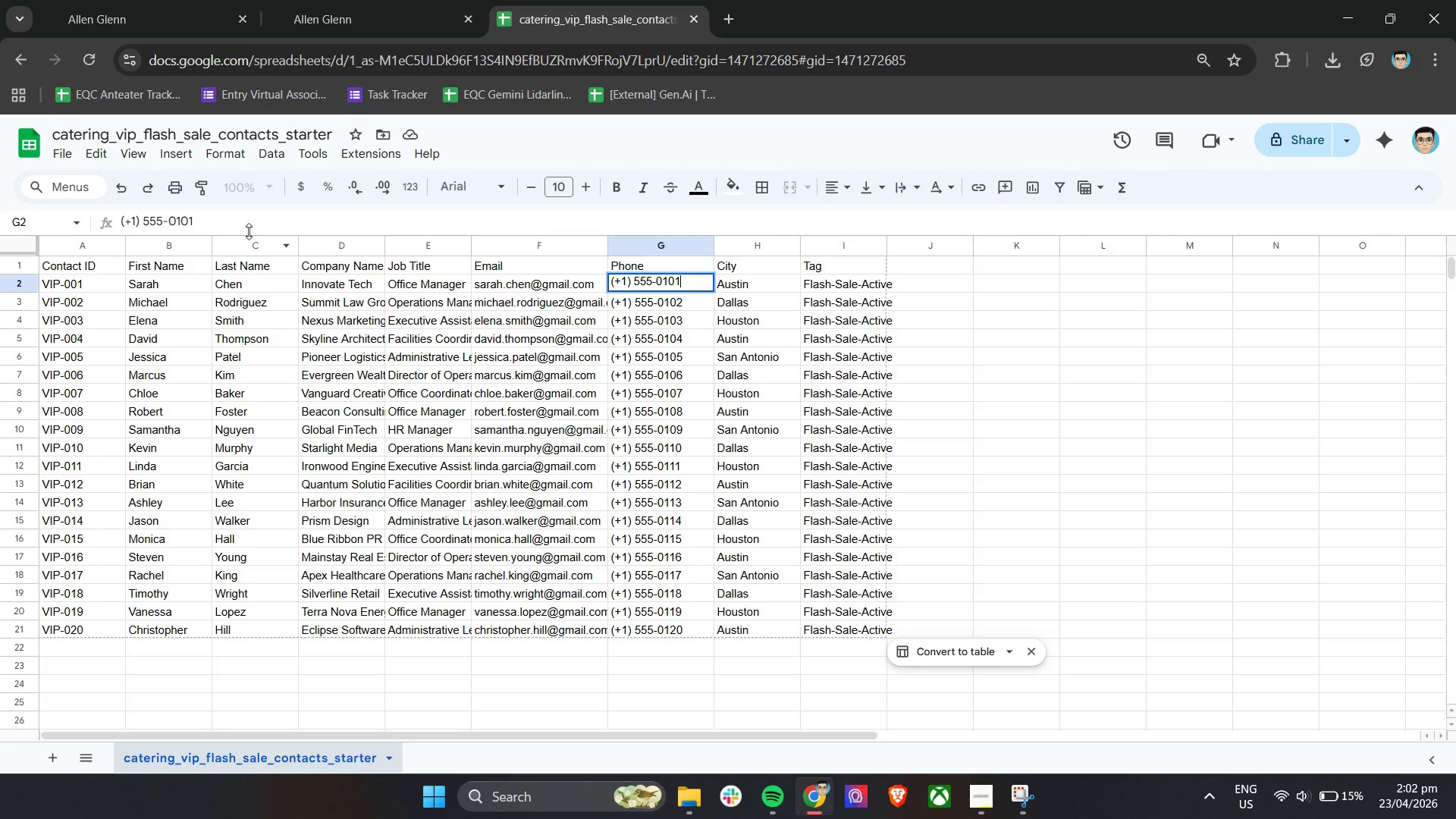 
left_click_drag(start_coordinate=[243, 218], to_coordinate=[97, 233])
 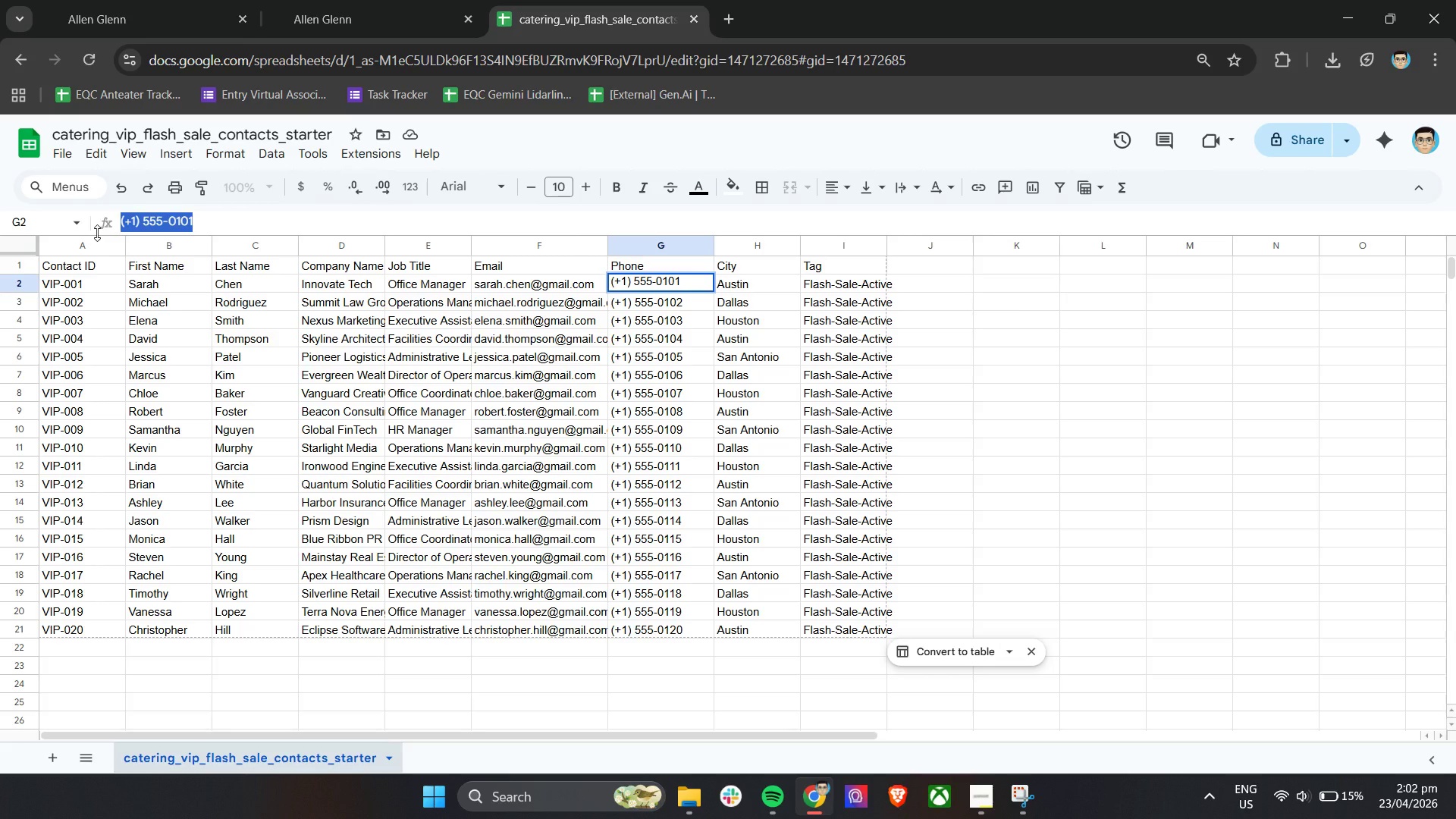 
key(Equal)
 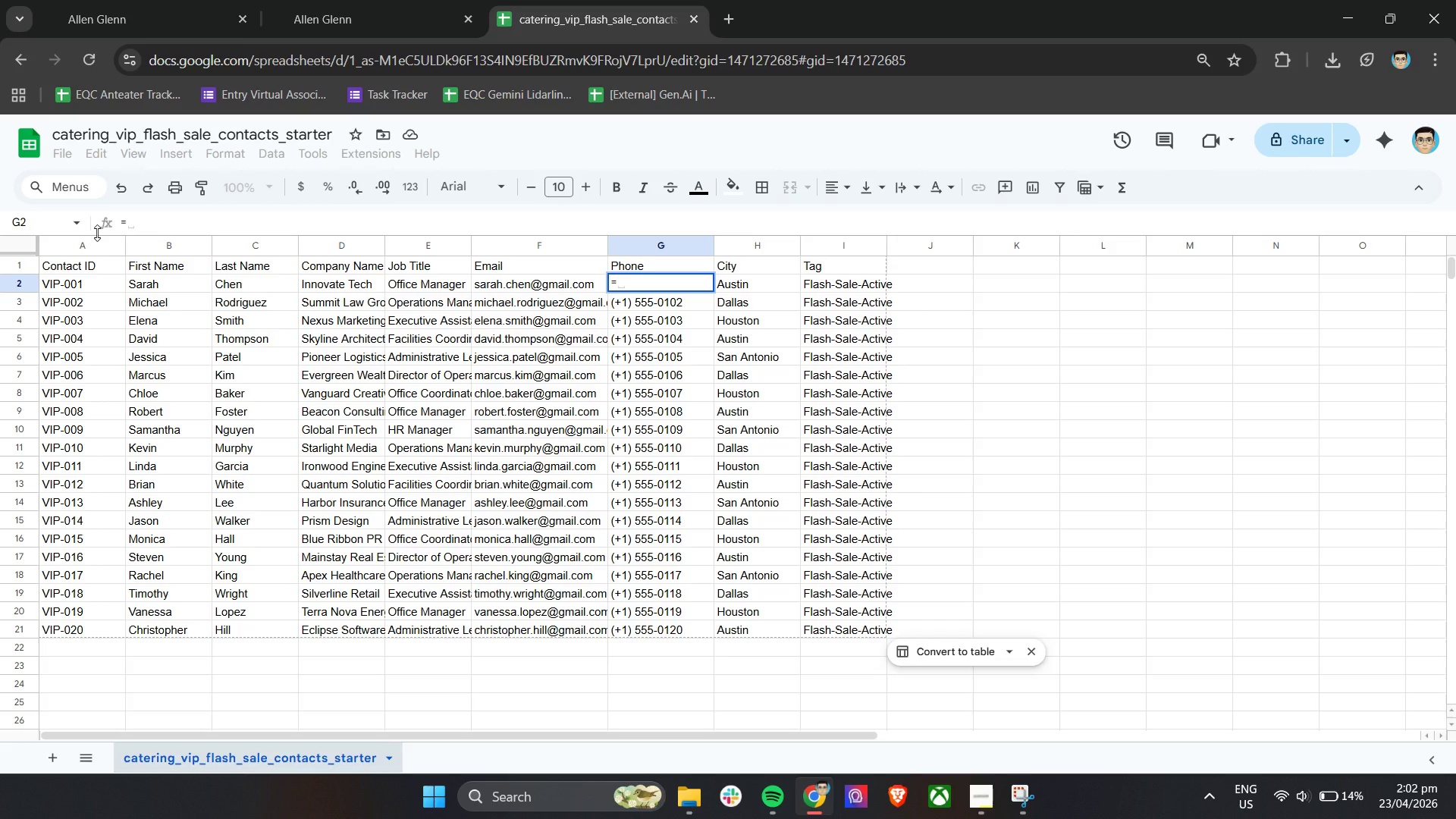 
wait(7.3)
 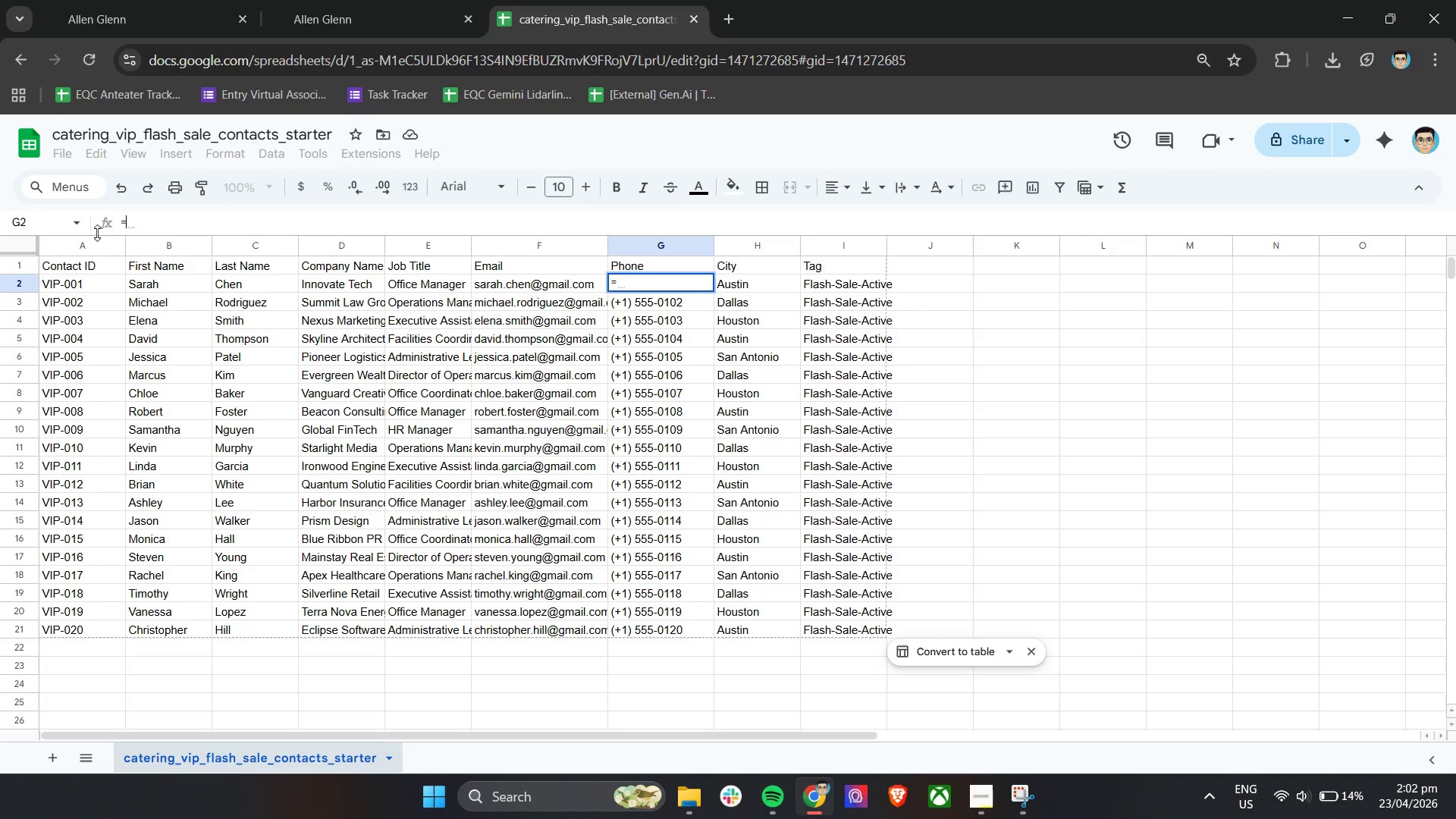 
type("=)
key(Backspace)
type(+" & SUBS)
 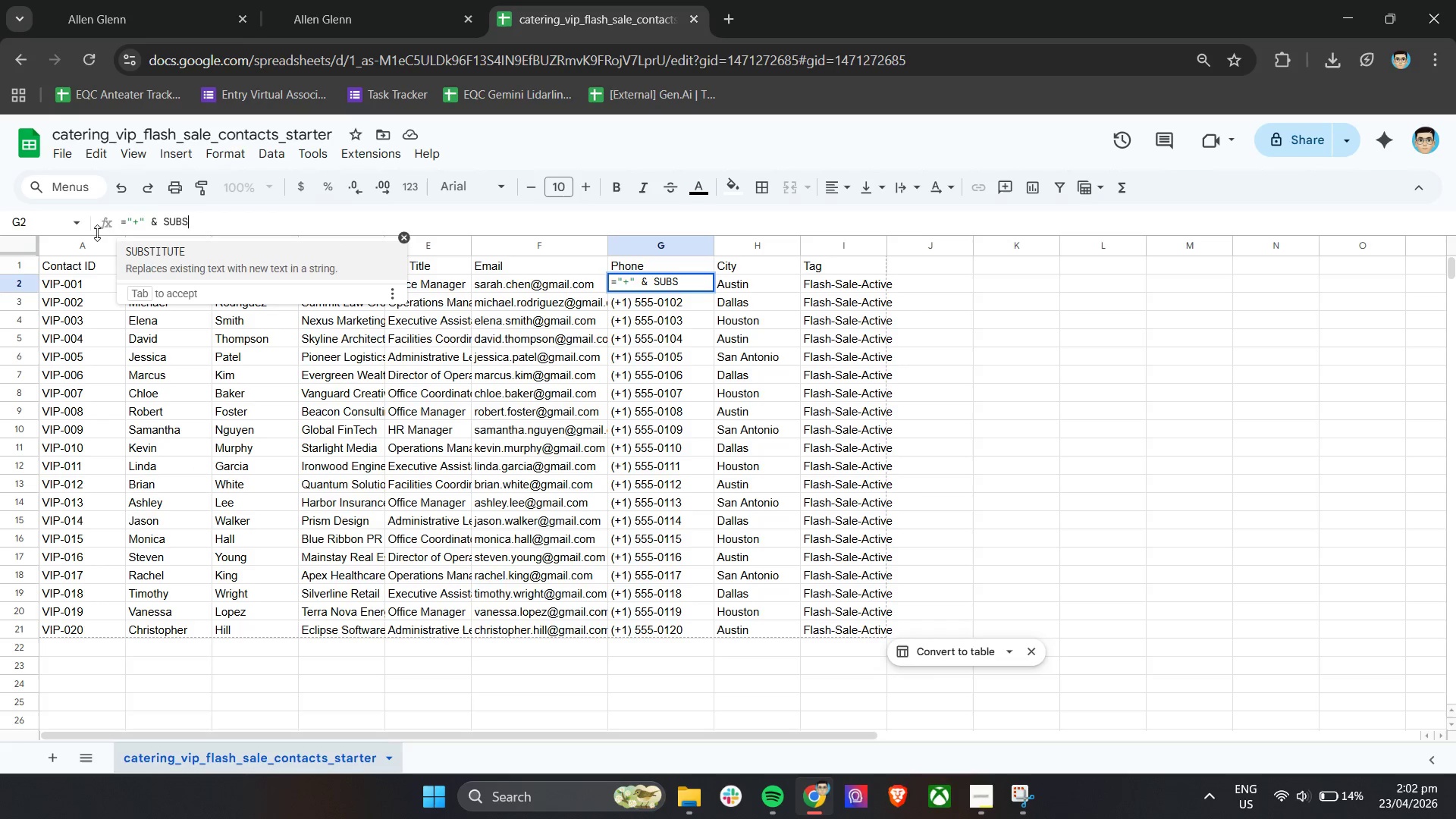 
key(Shift+Enter)
 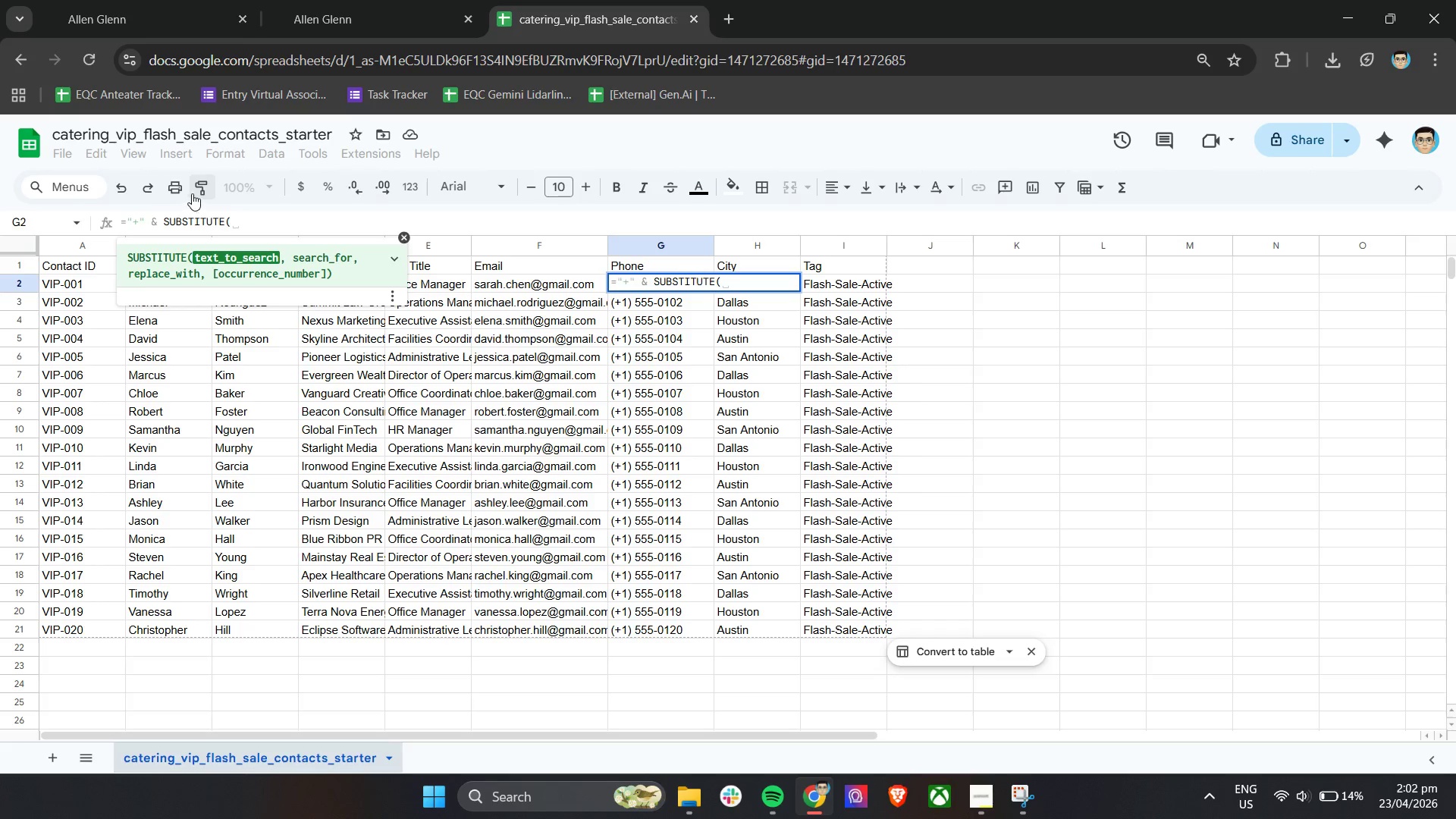 
left_click_drag(start_coordinate=[165, 219], to_coordinate=[226, 229])
 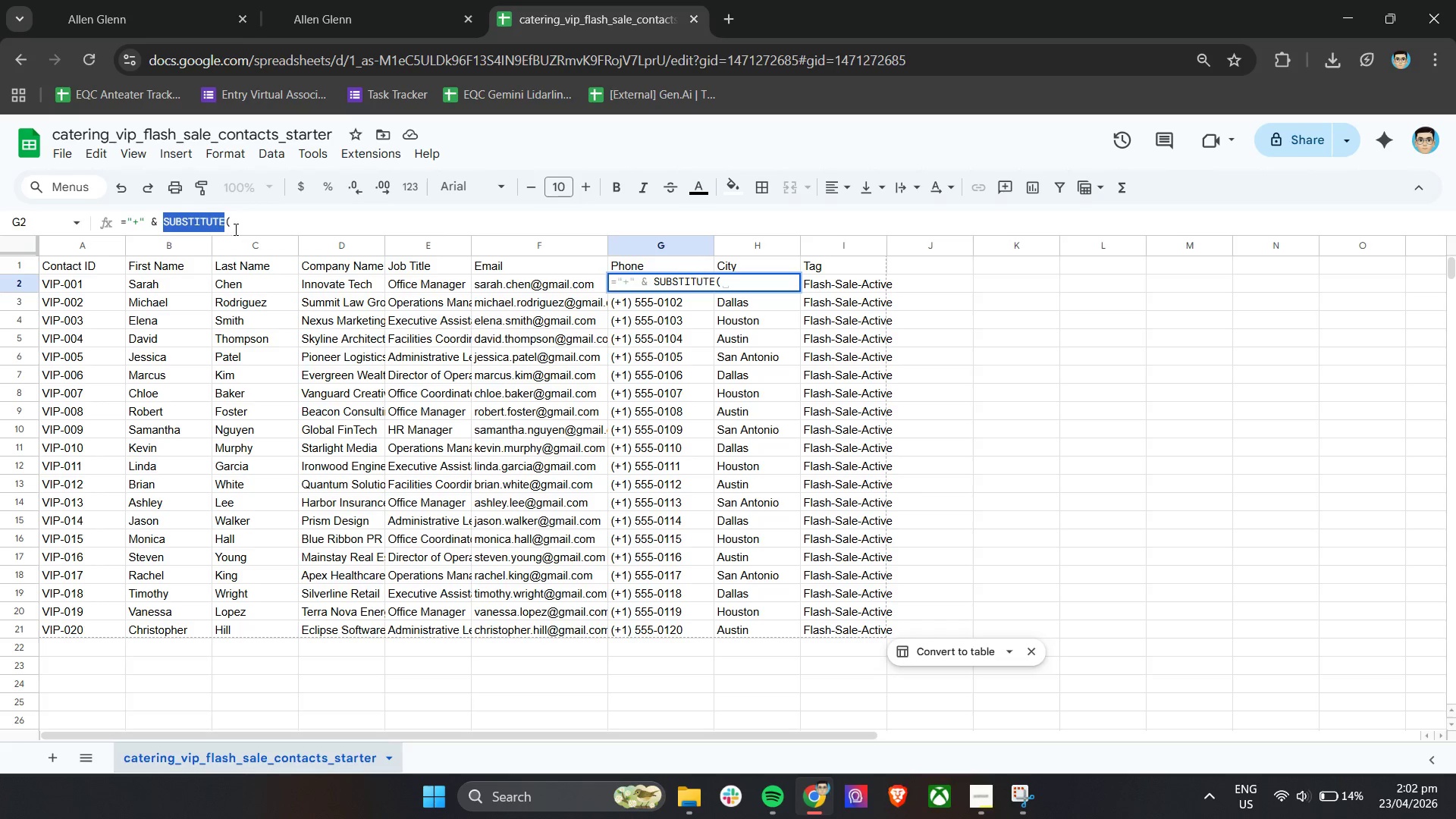 
key(Control+C)
 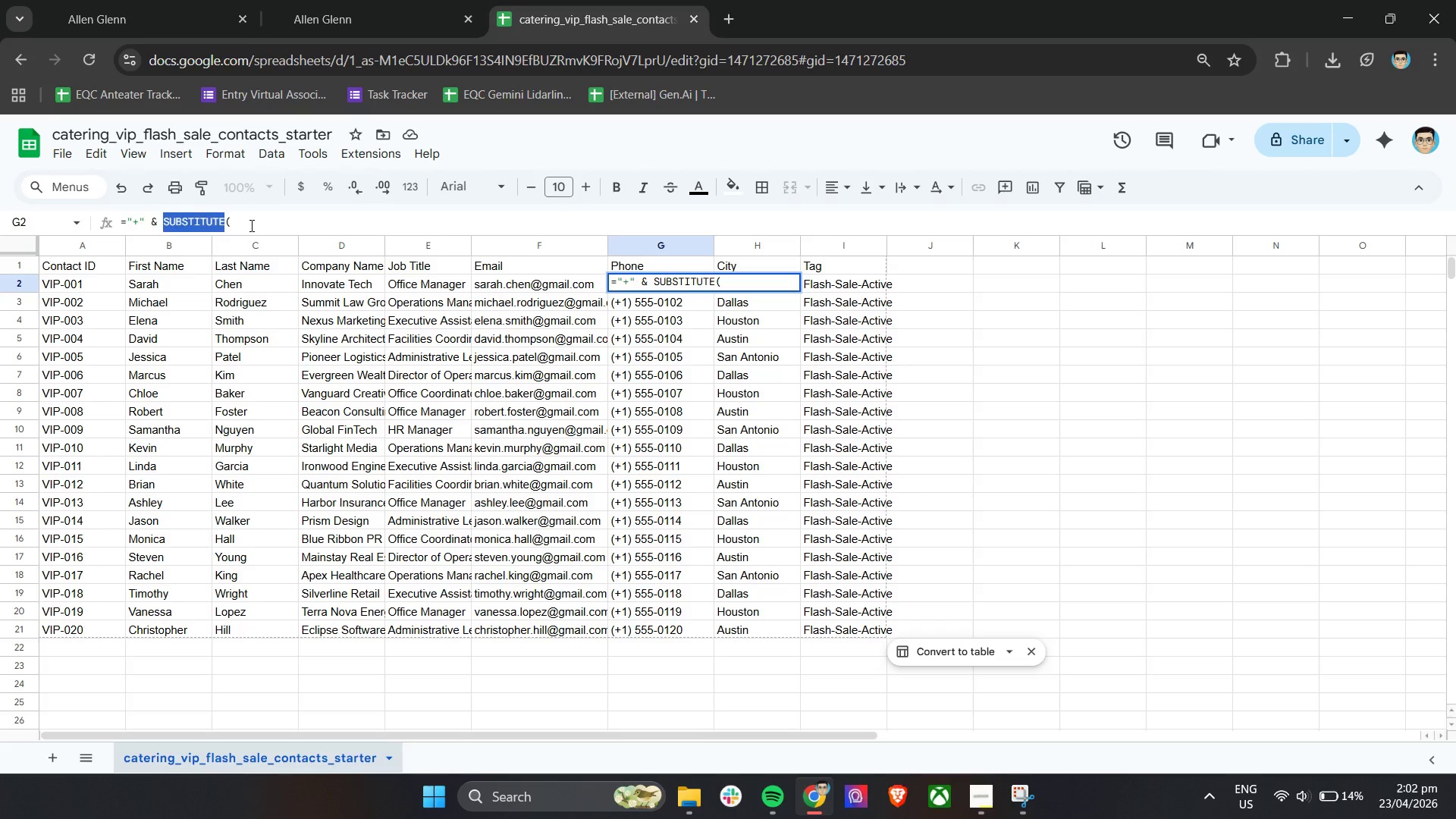 
left_click([250, 225])
 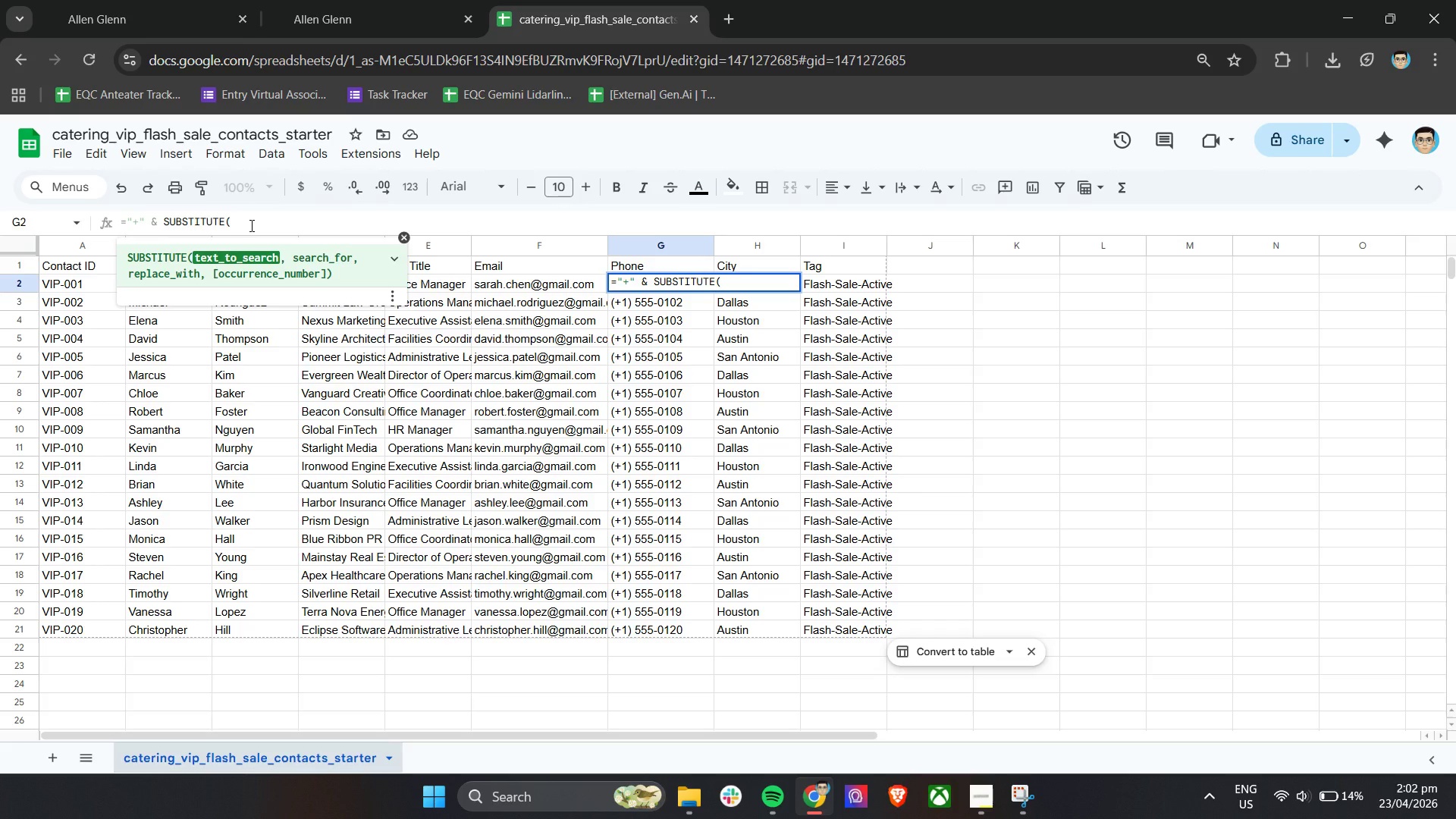 
hold_key(key=ControlLeft, duration=1.03)
 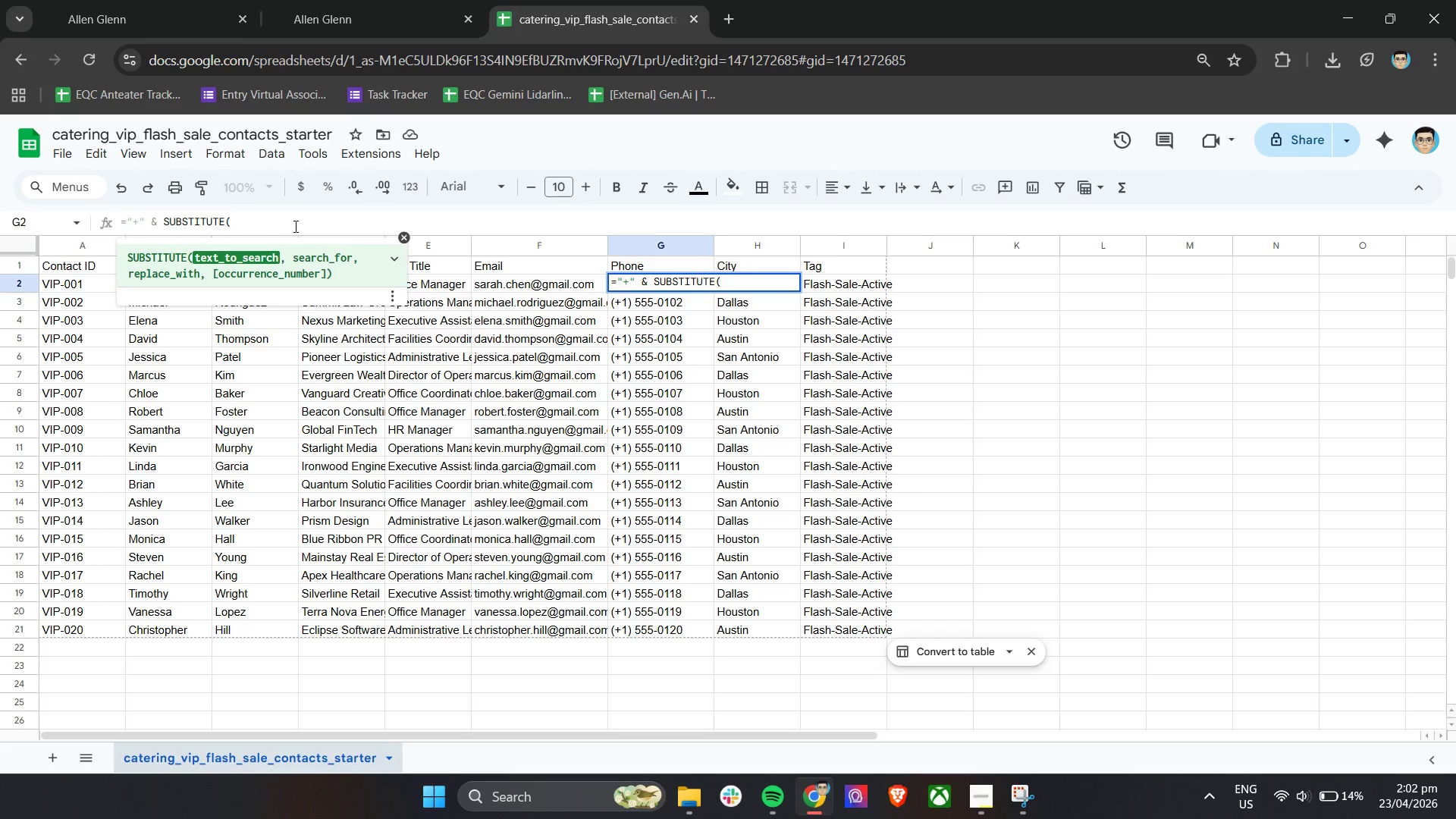 
key(Control+V)
 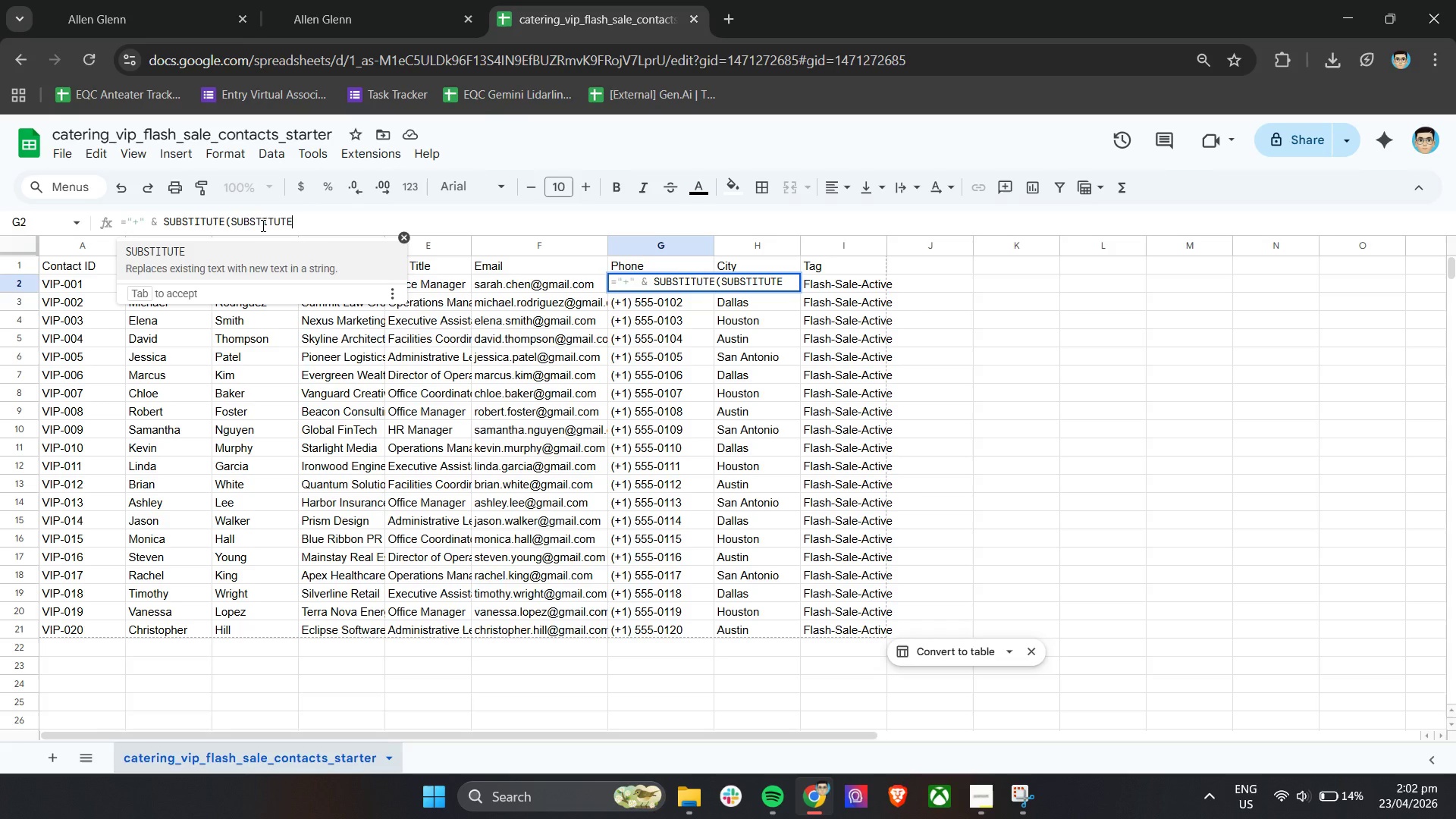 
key(Shift+9)
 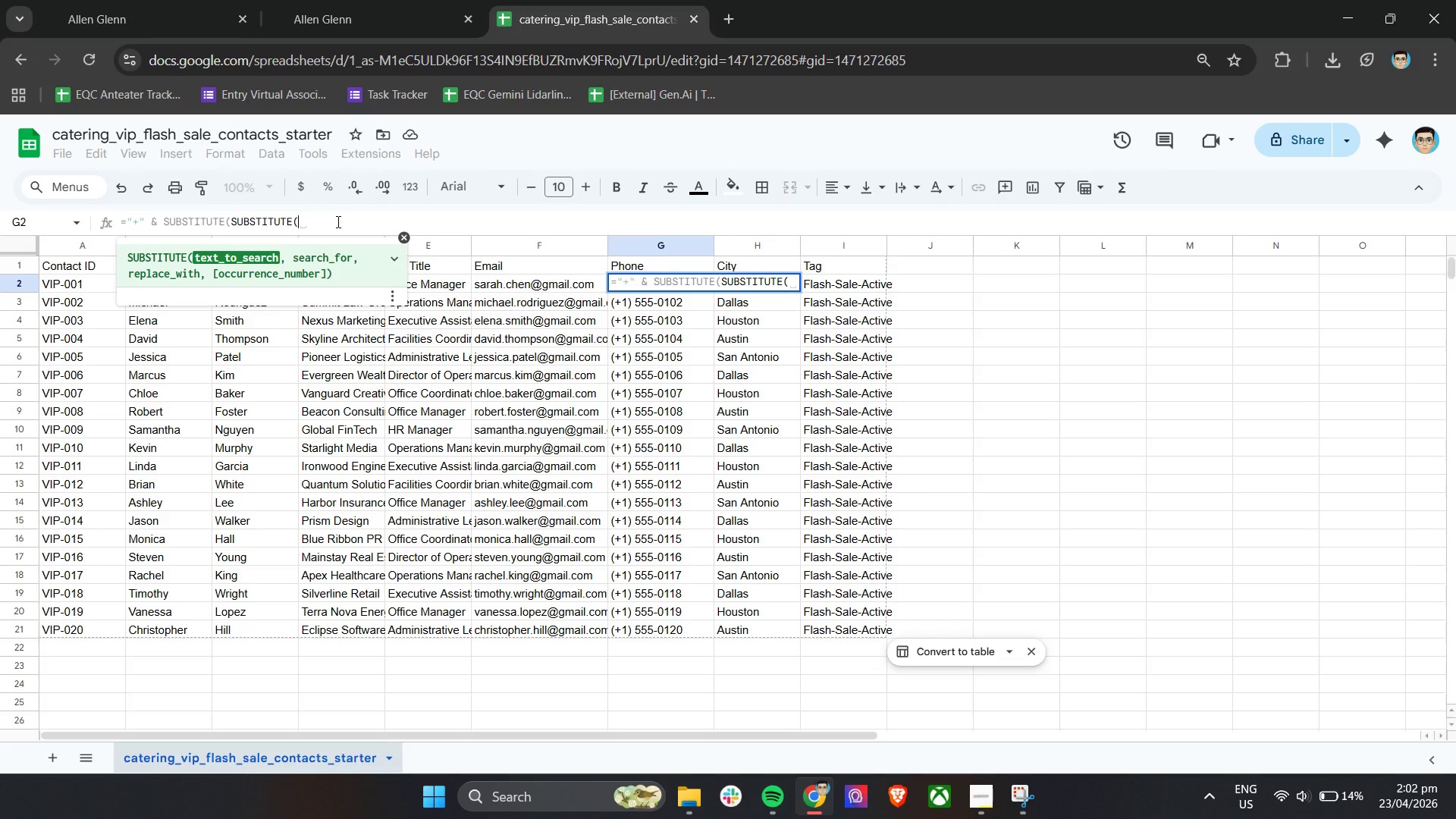 
left_click_drag(start_coordinate=[323, 224], to_coordinate=[231, 229])
 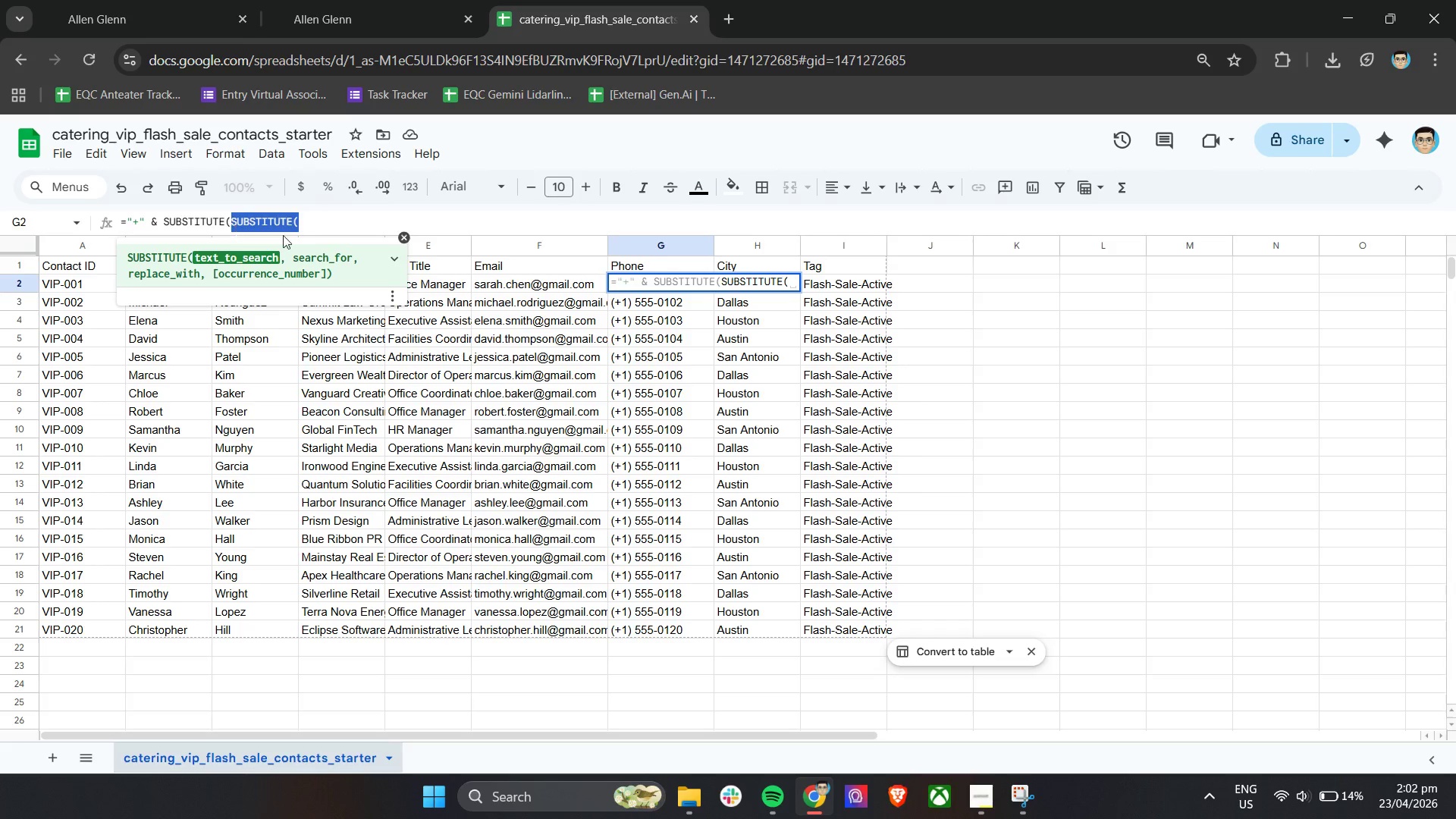 
key(Control+ControlLeft)
 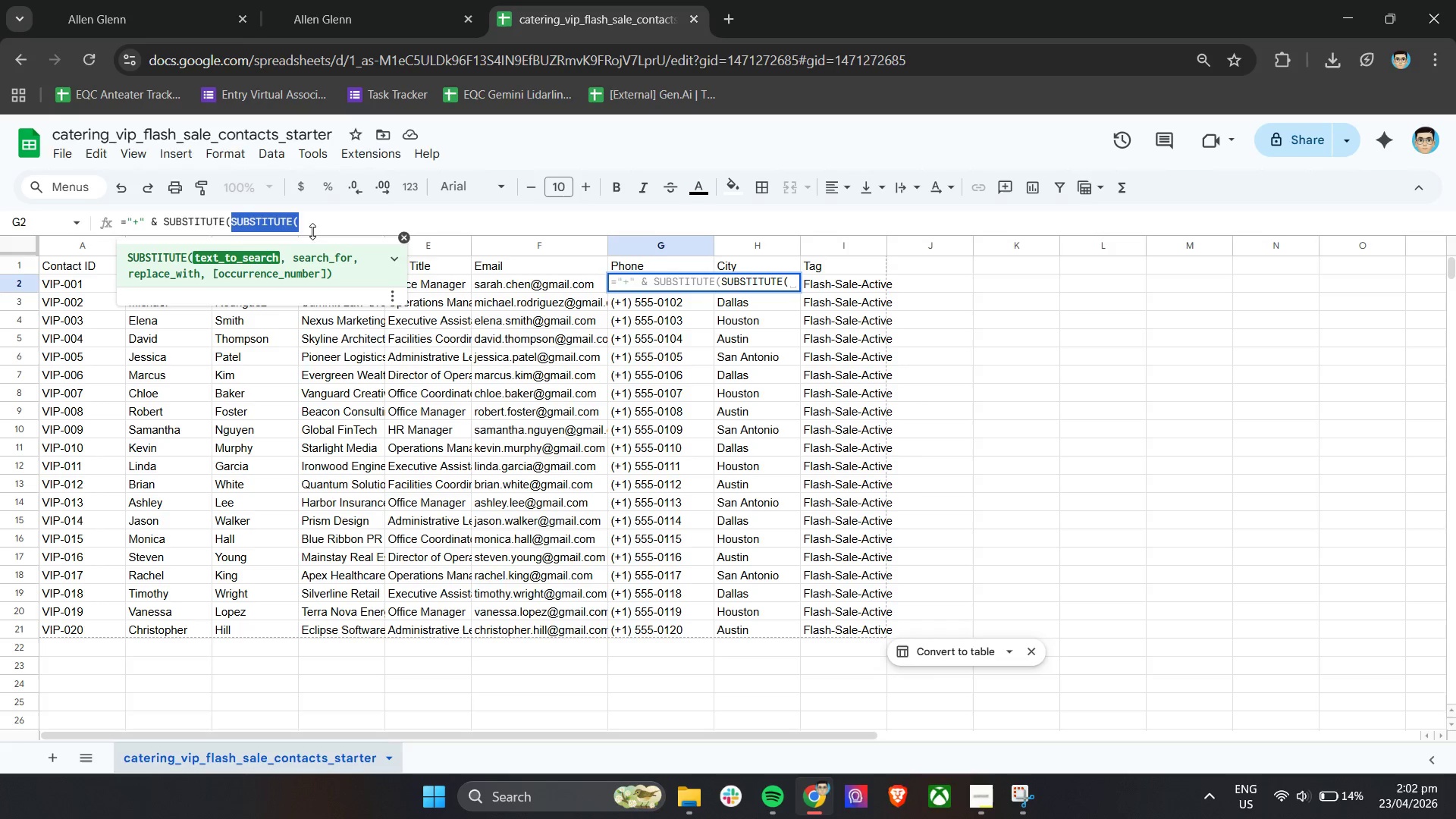 
key(Control+C)
 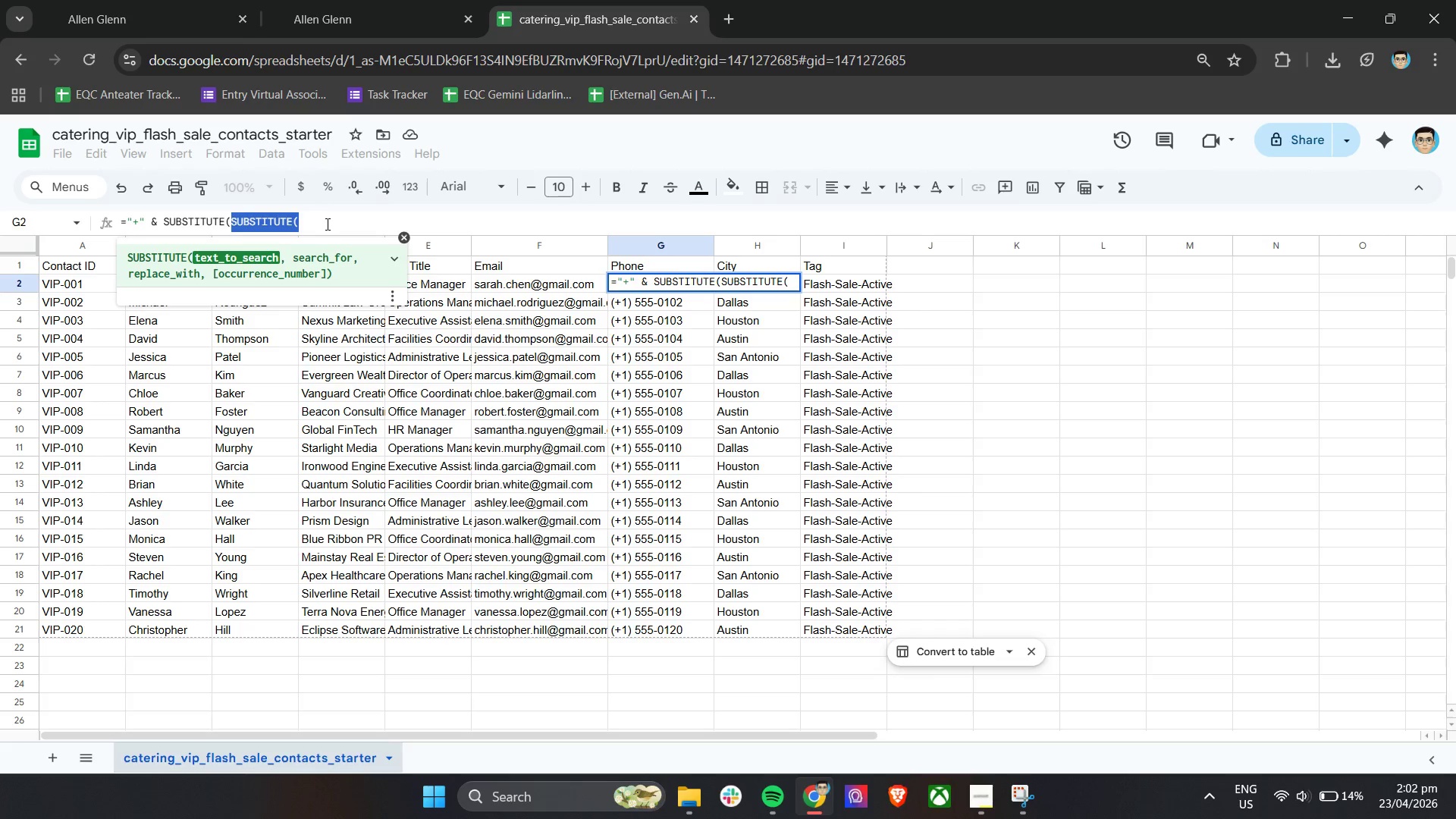 
left_click([326, 224])
 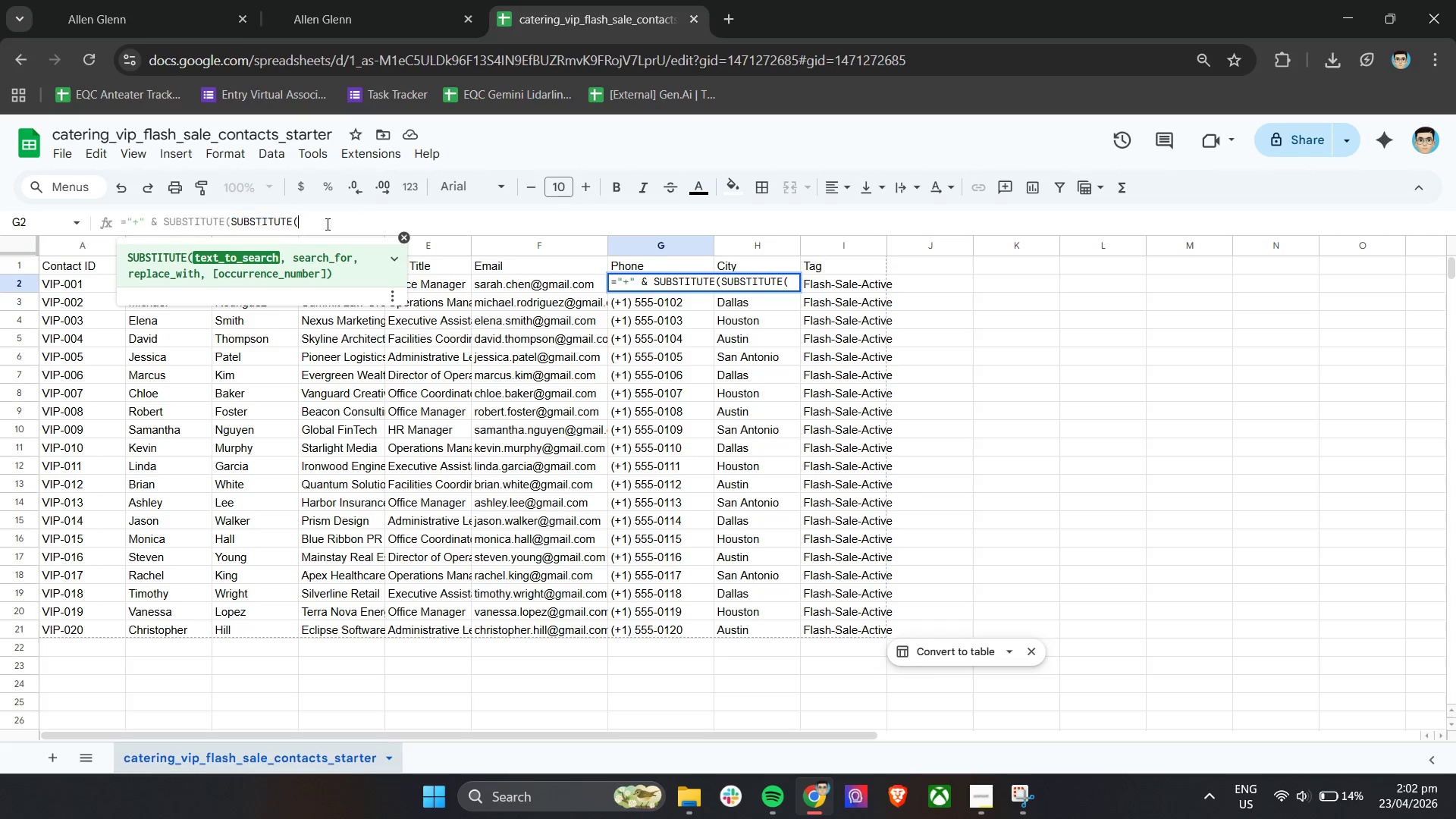 
key(Control+V)
 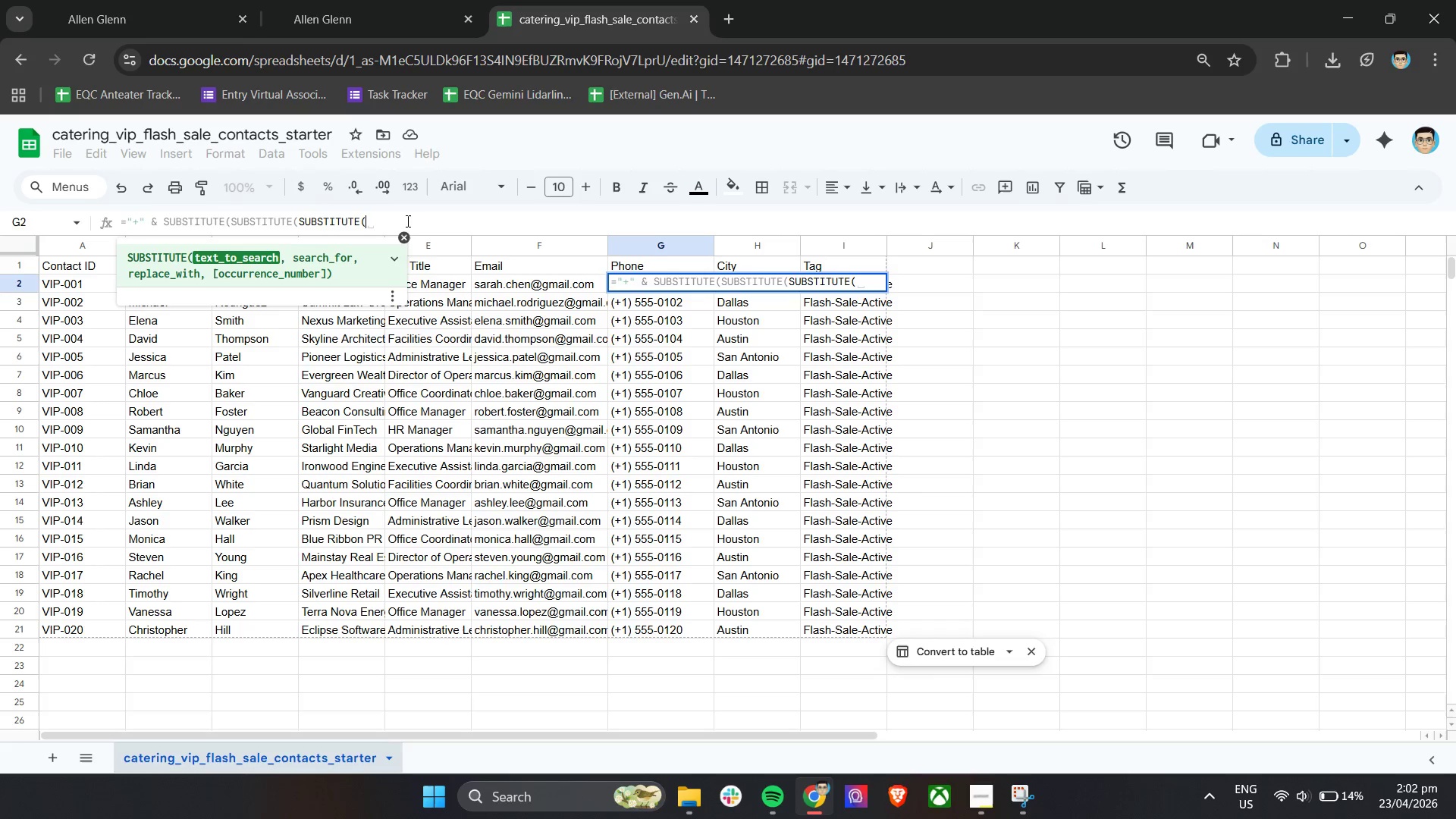 
left_click([406, 221])
 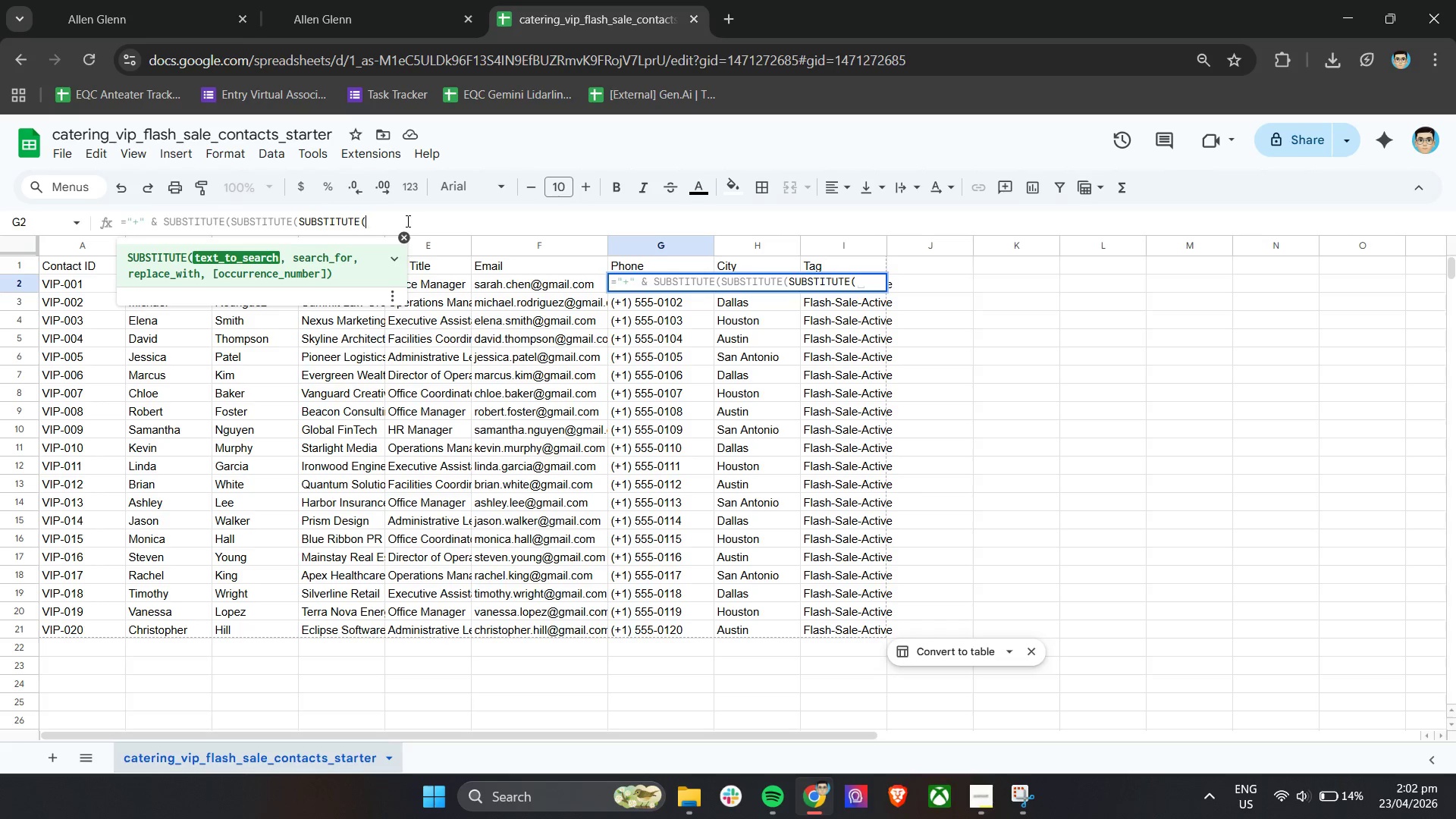 
key(Control+V)
 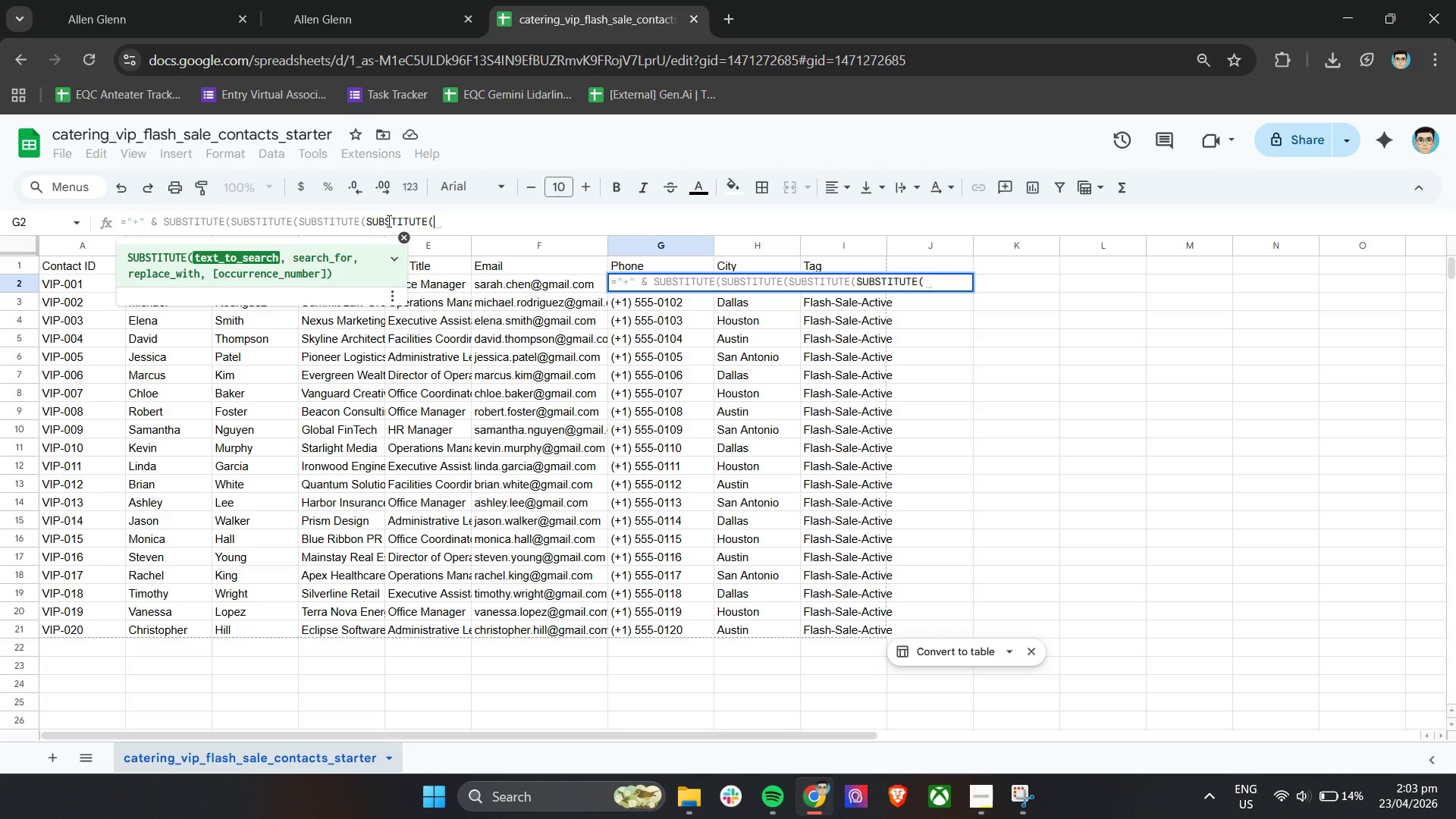 
wait(9.12)
 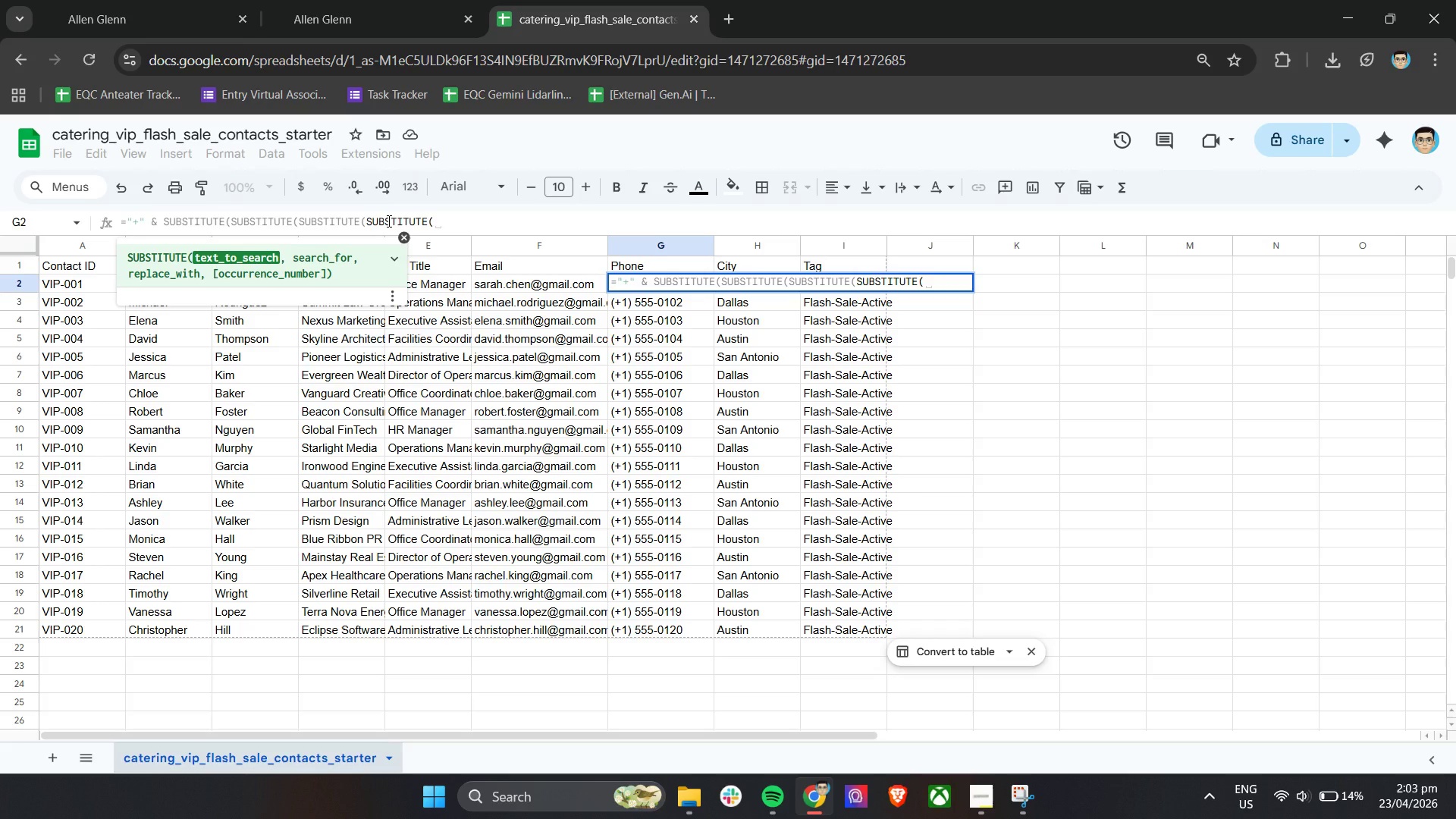 
type(G2)
 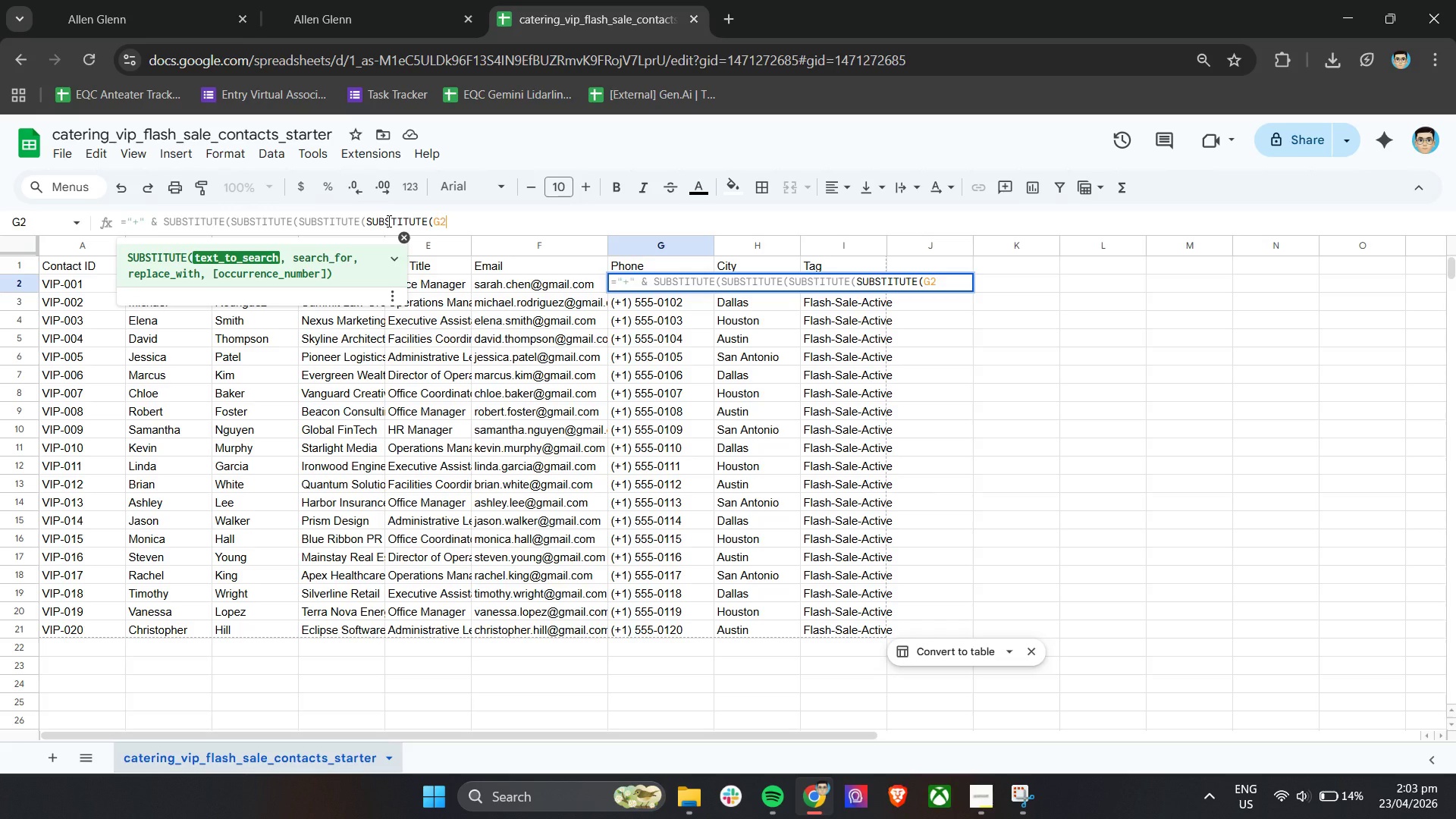 
key(Comma)
 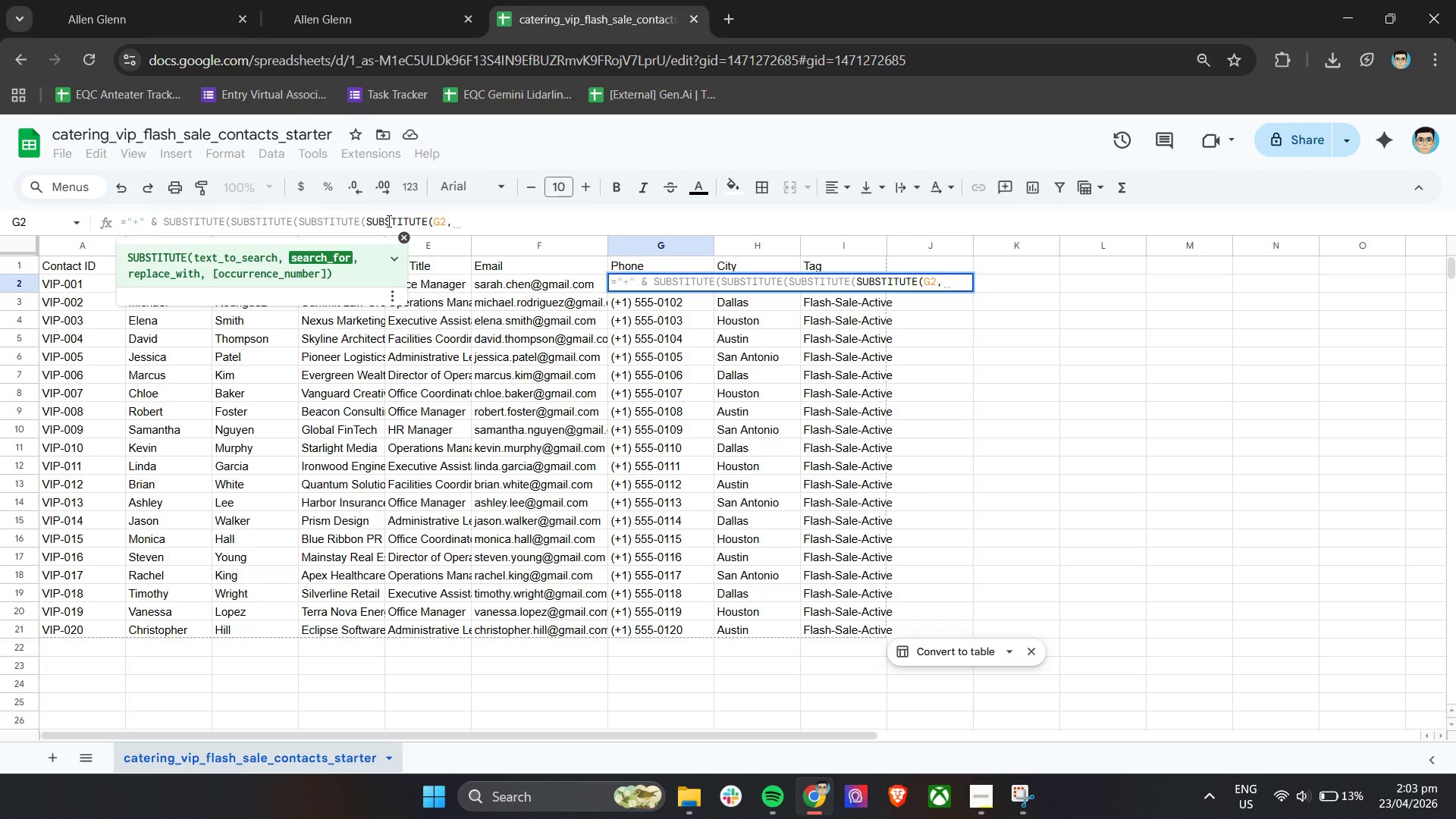 
key(Space)
 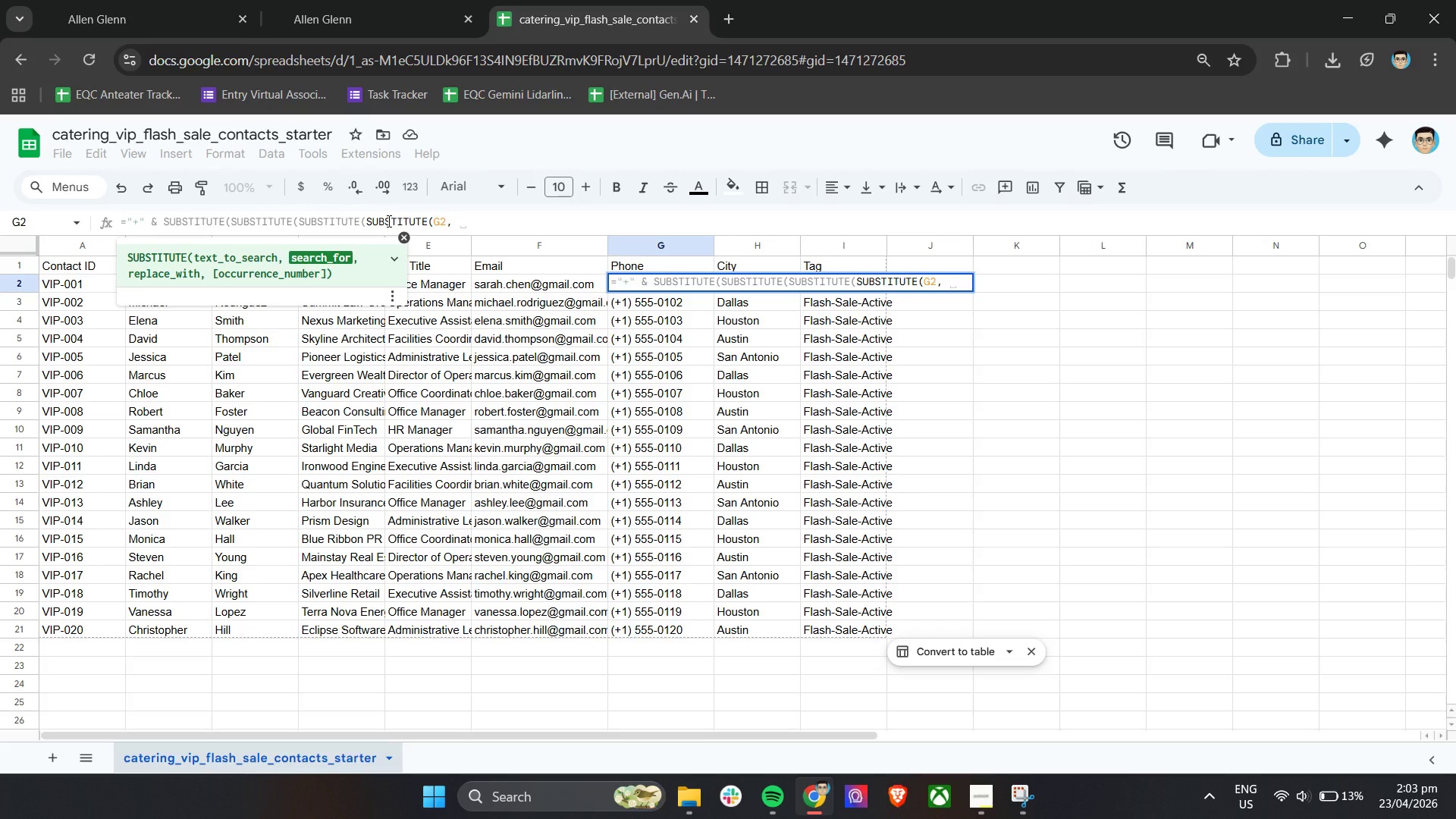 
wait(13.0)
 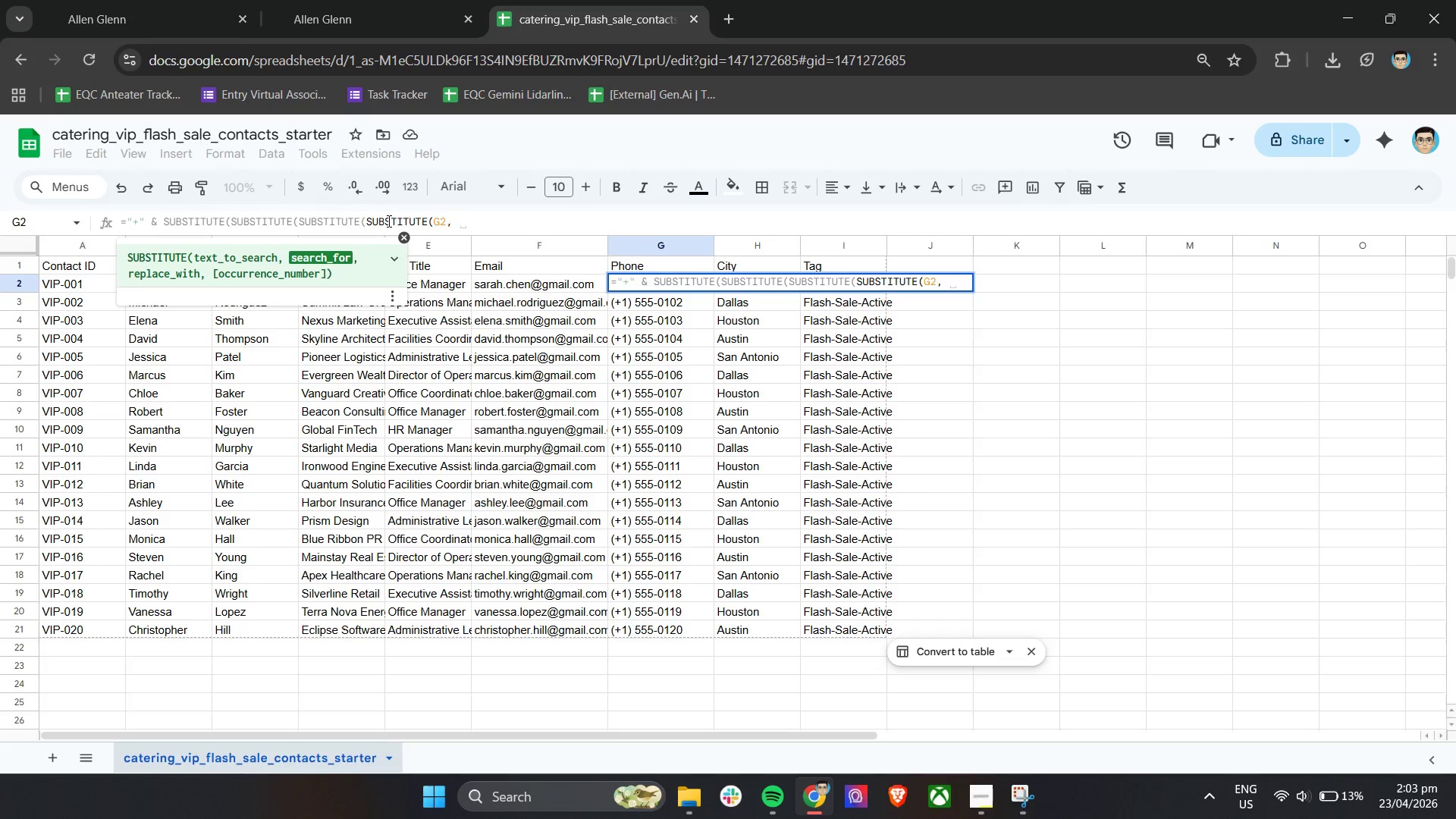 
key(Shift+Quote)
 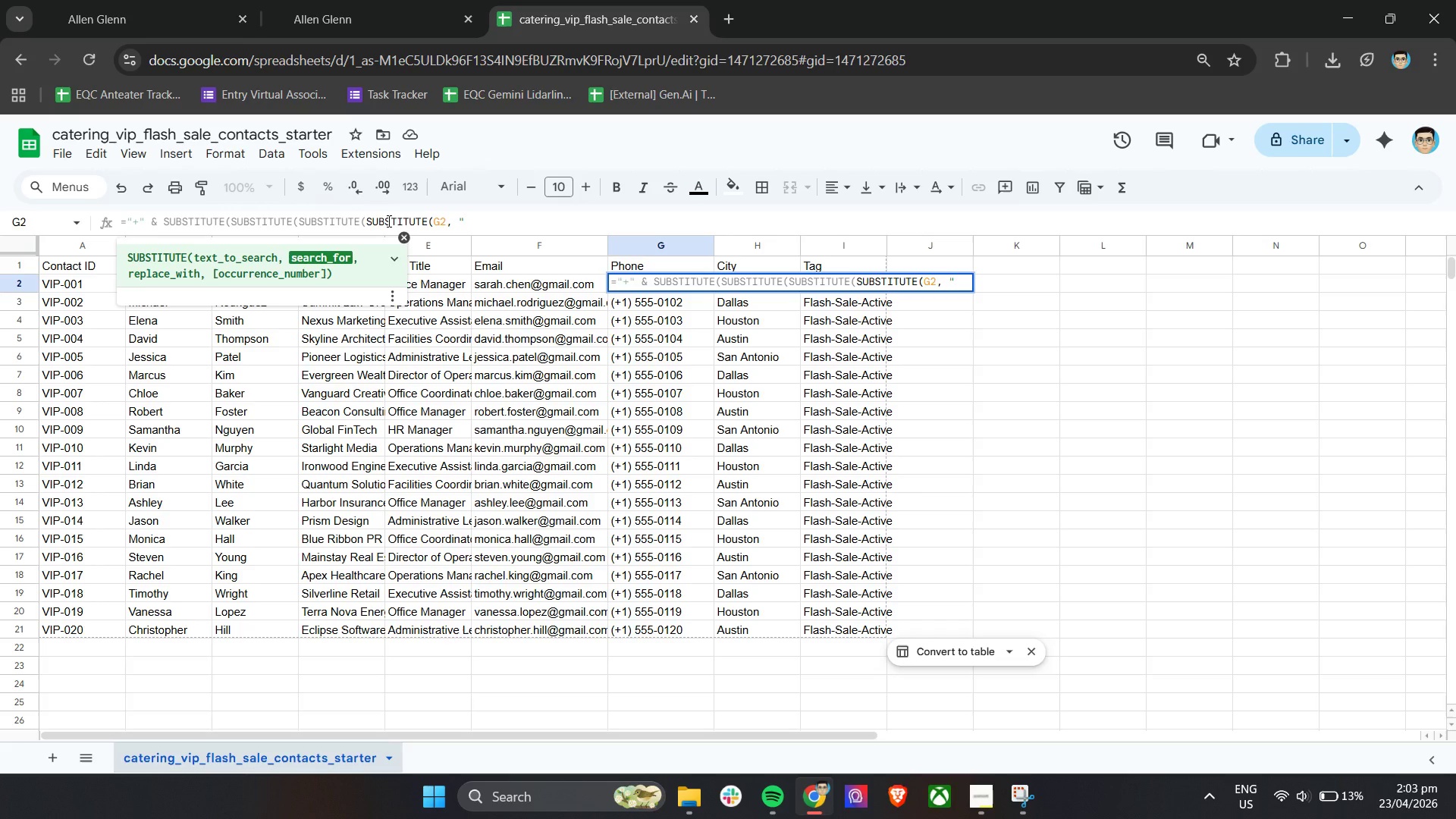 
key(Shift+9)
 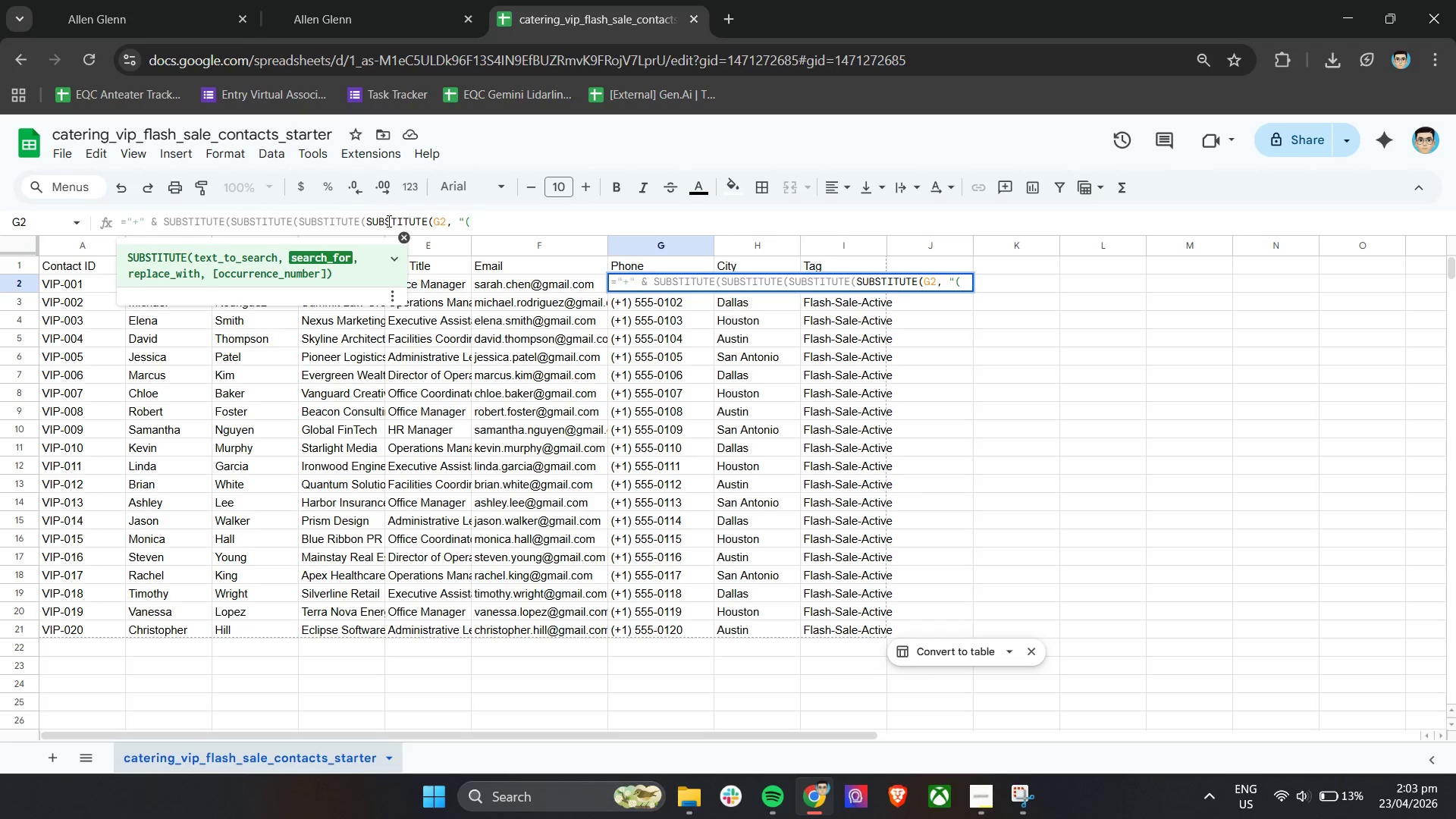 
key(Shift+Quote)
 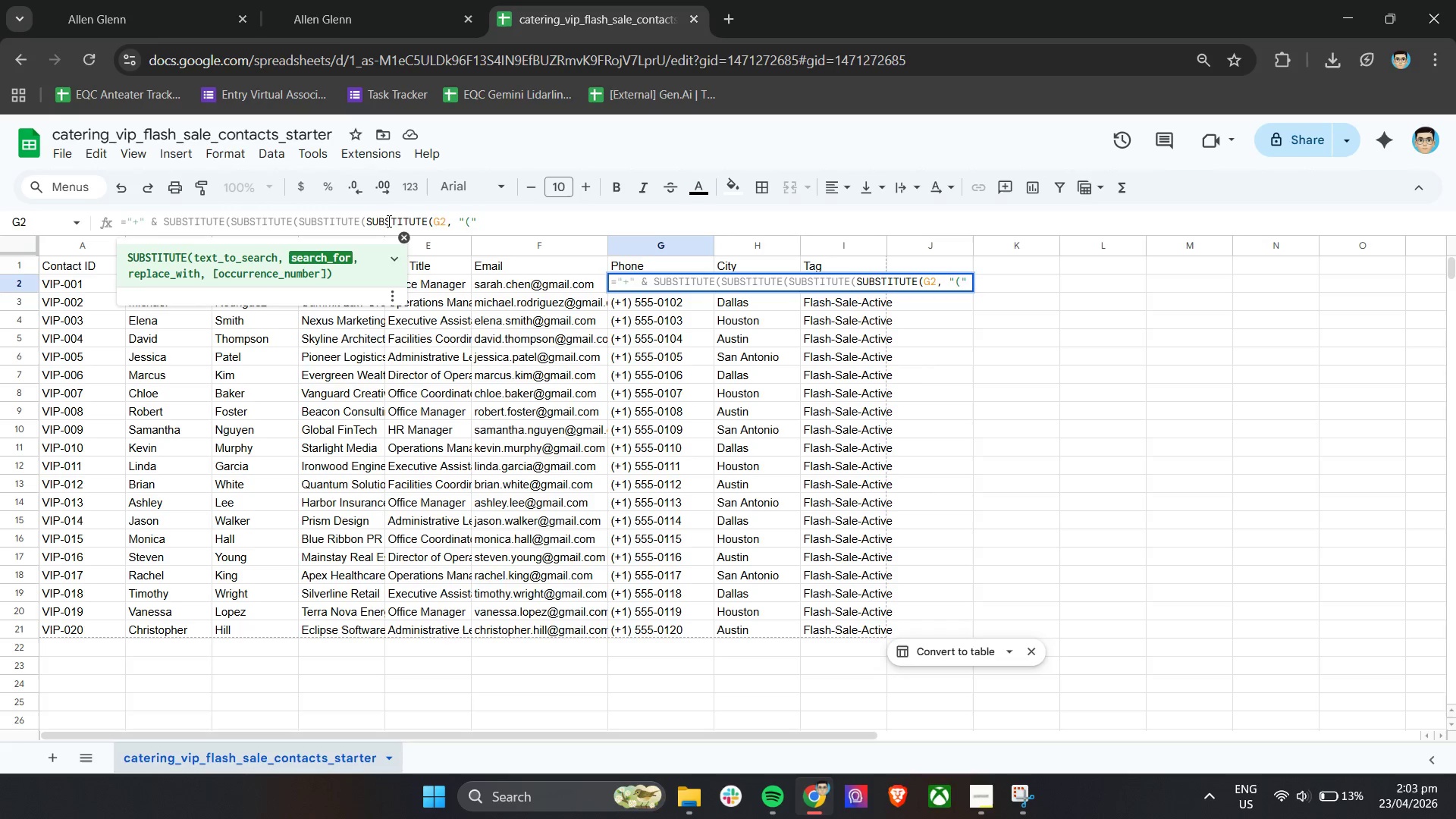 
key(Comma)
 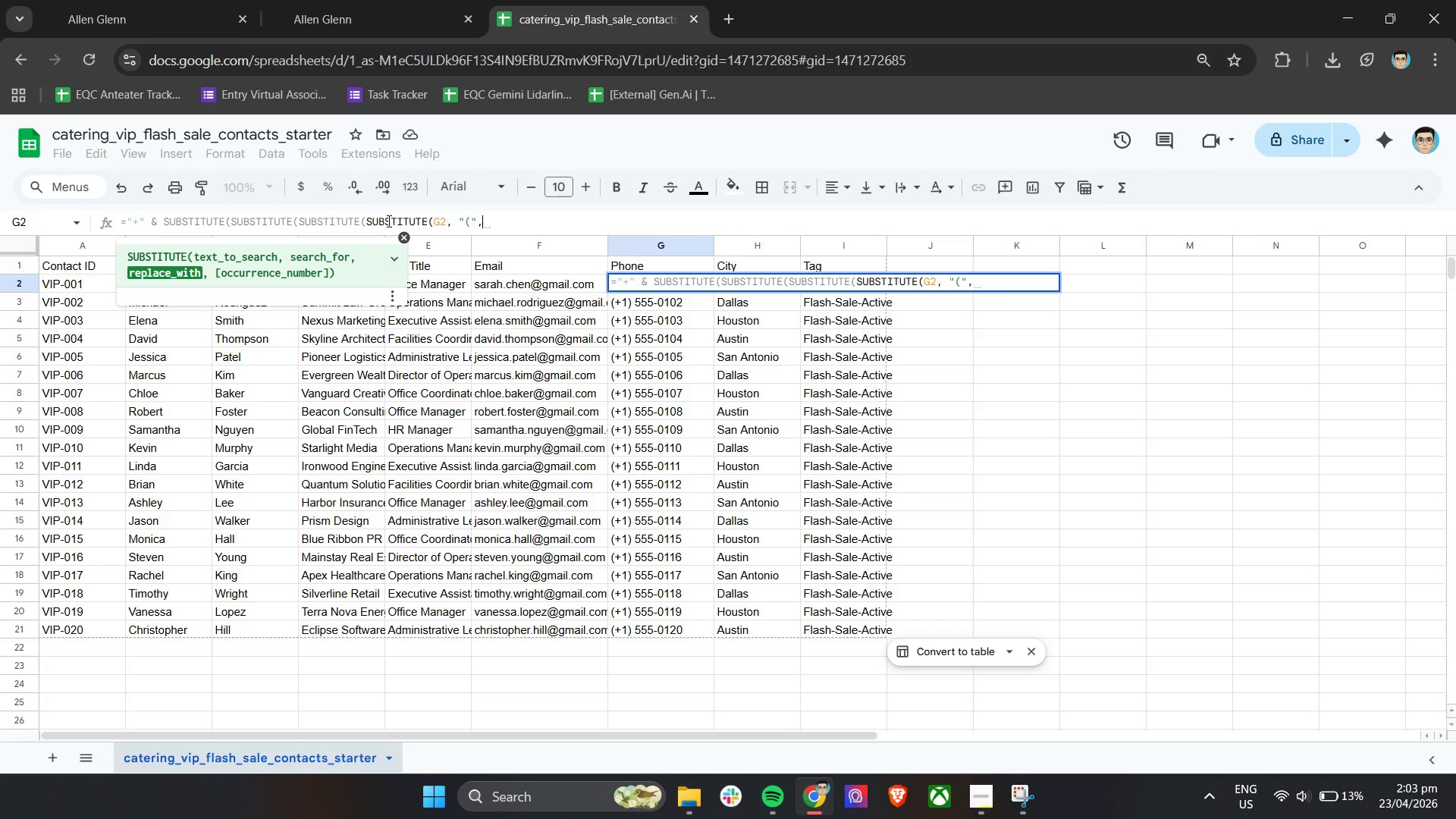 
key(Shift+Quote)
 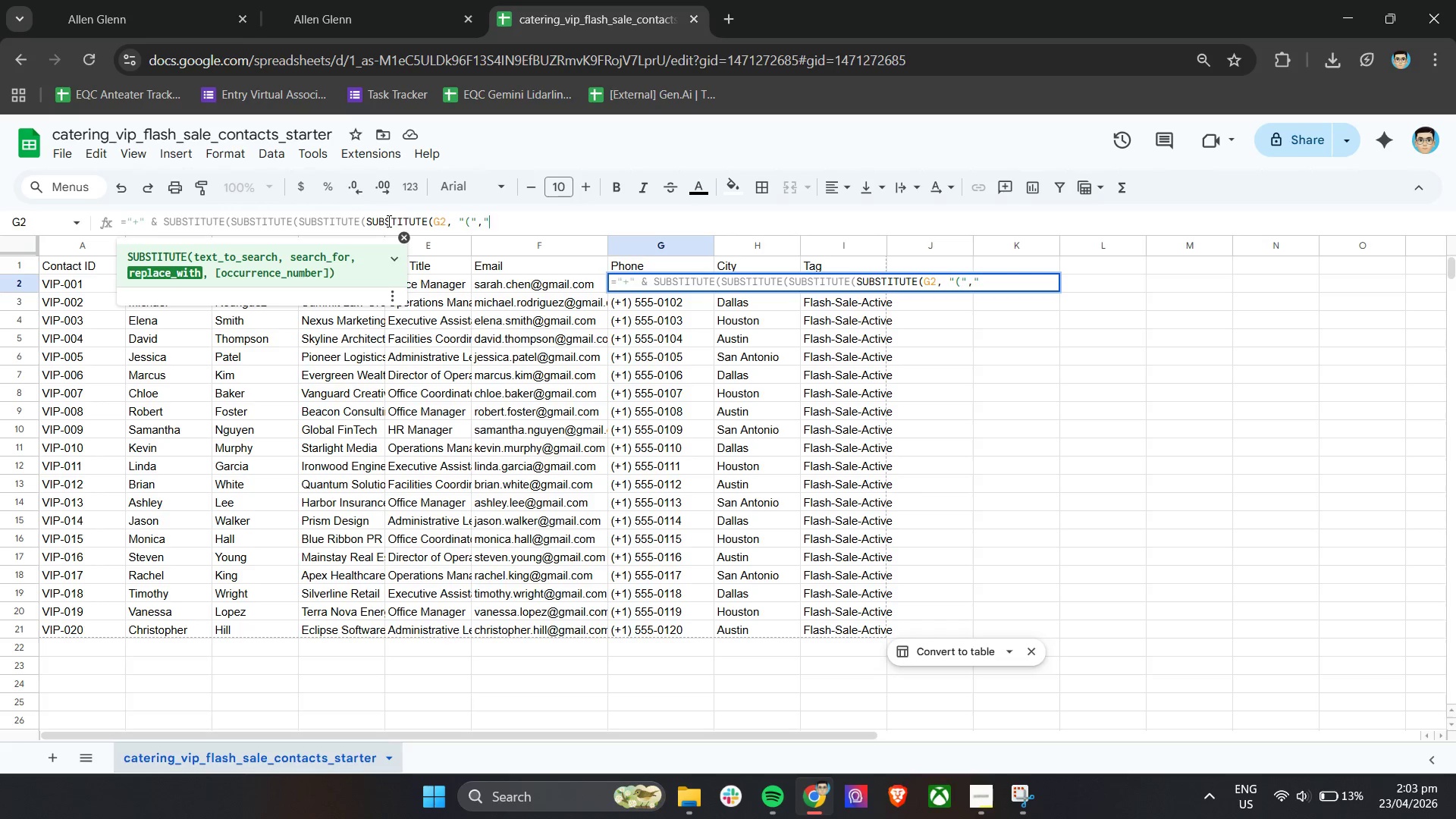 
key(Shift+Quote)
 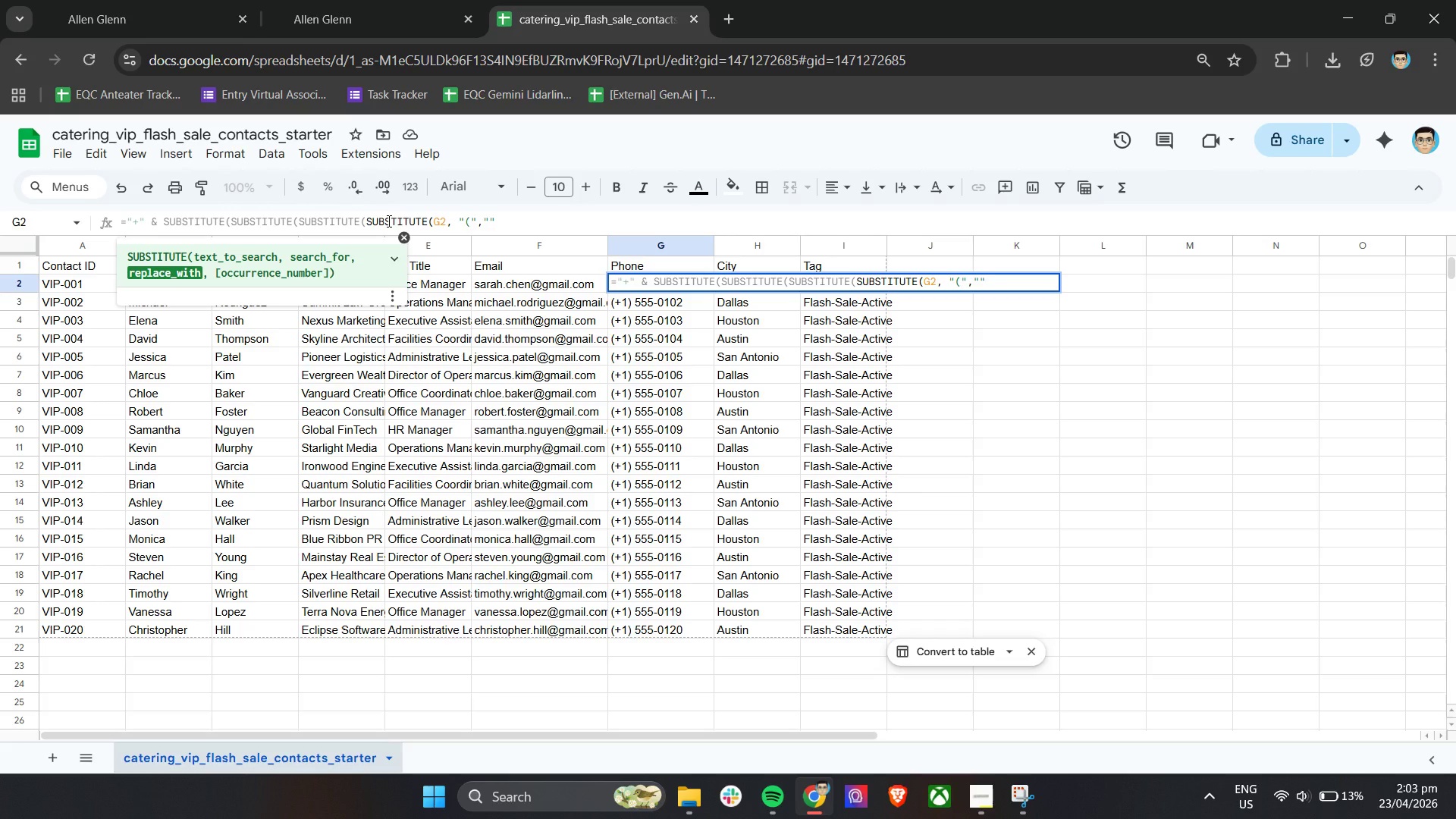 
key(Shift+0)
 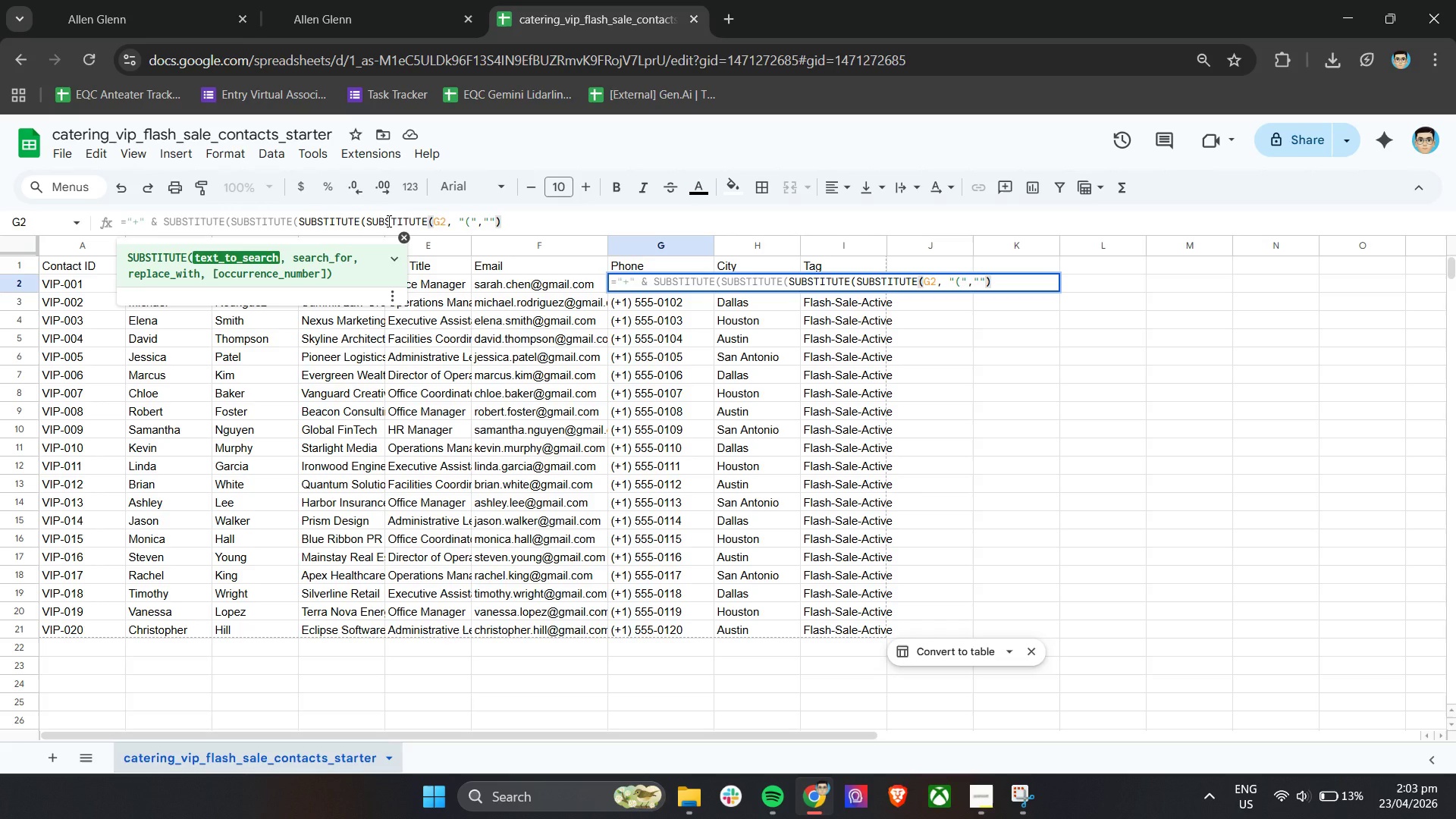 
key(Comma)
 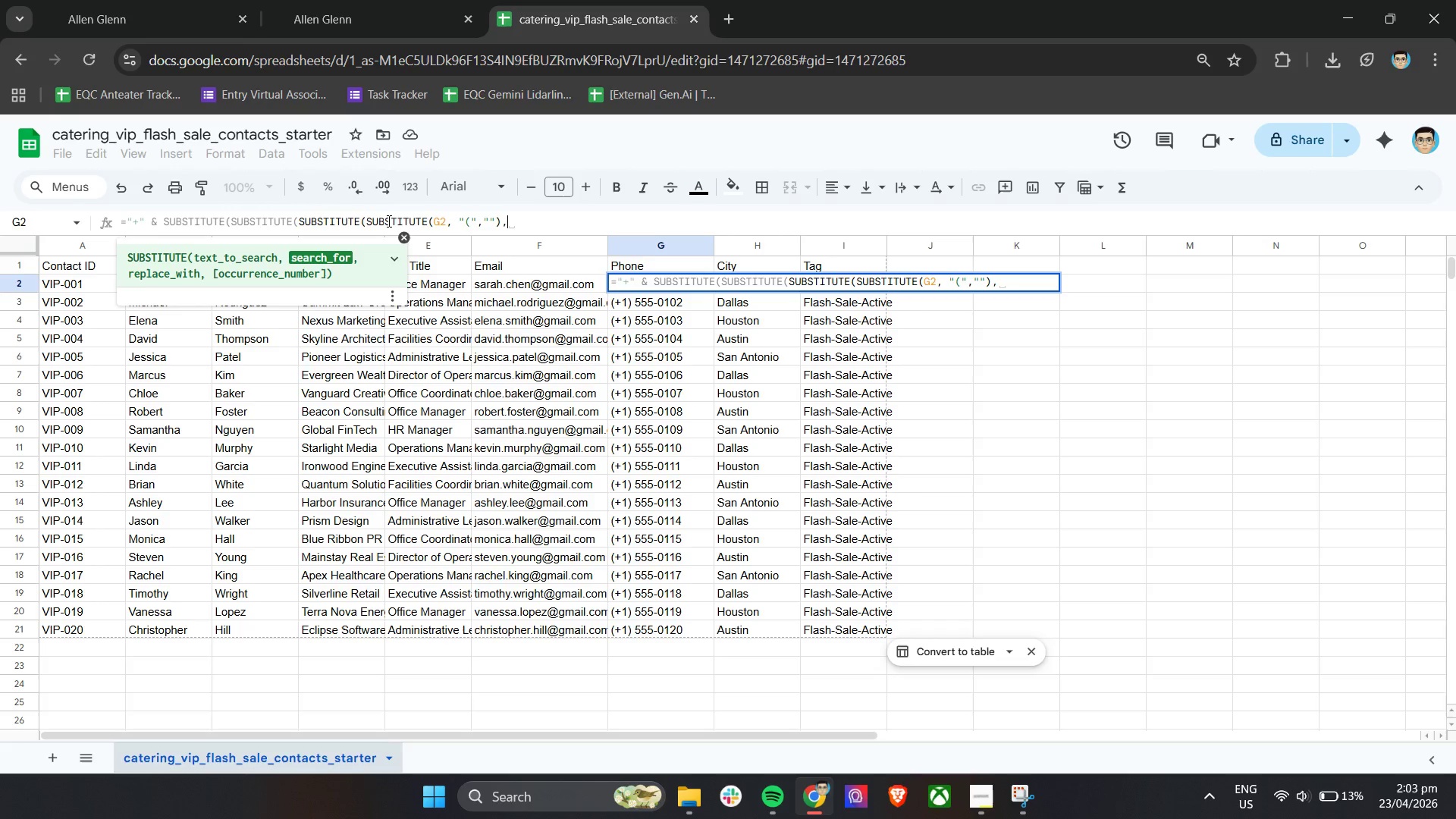 
wait(9.0)
 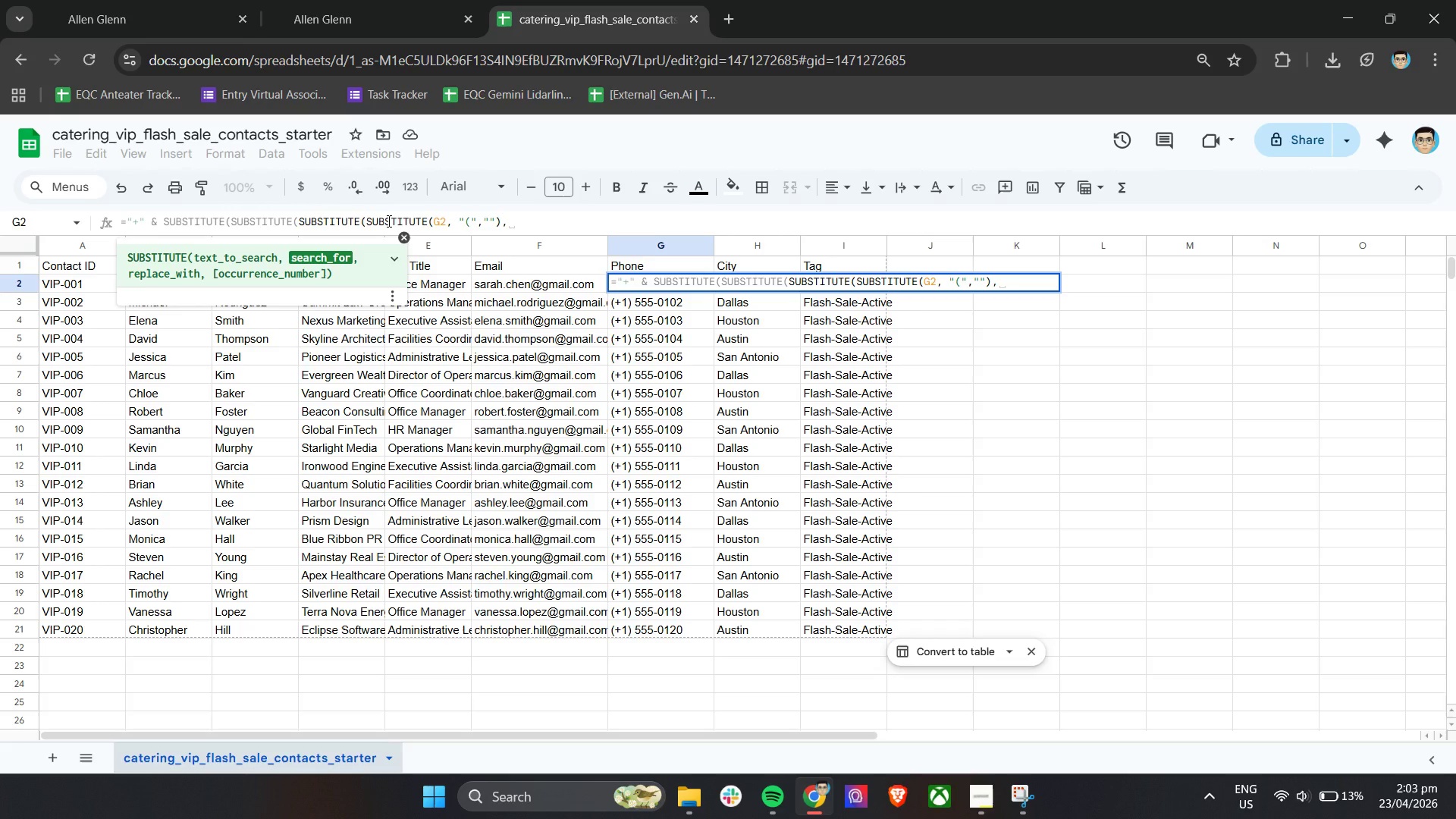 
key(Shift+Quote)
 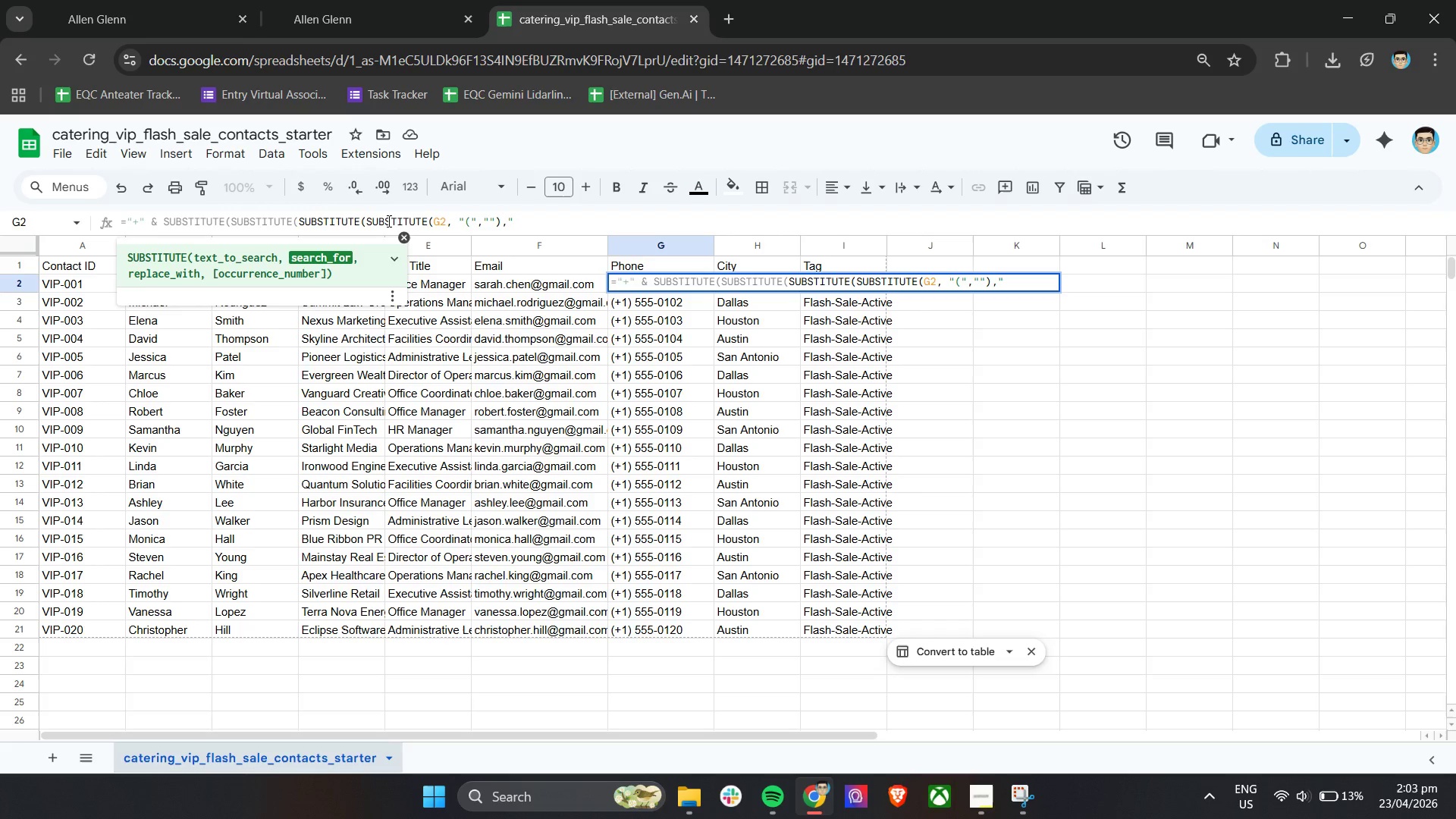 
key(Shift+0)
 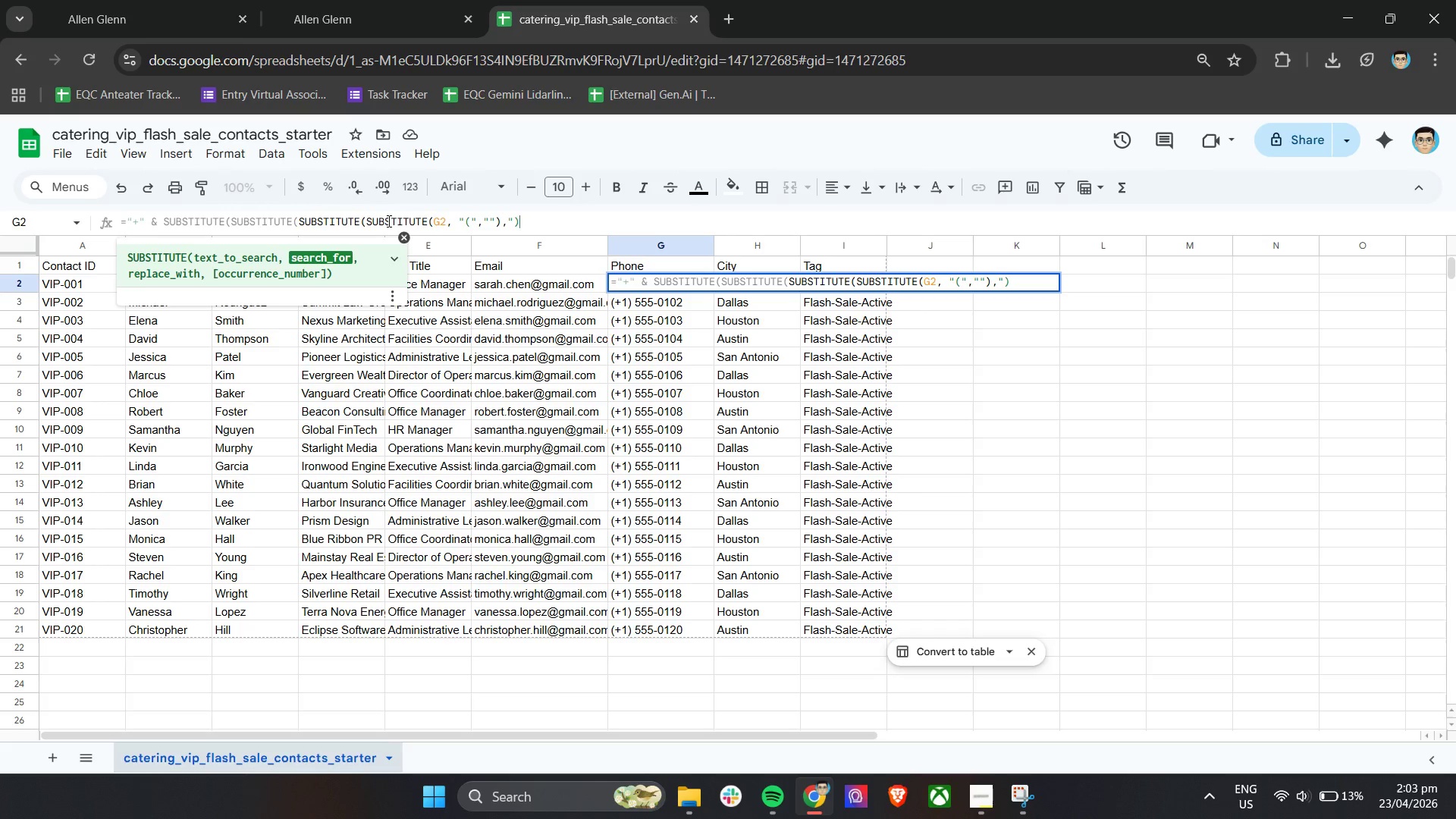 
key(Shift+Quote)
 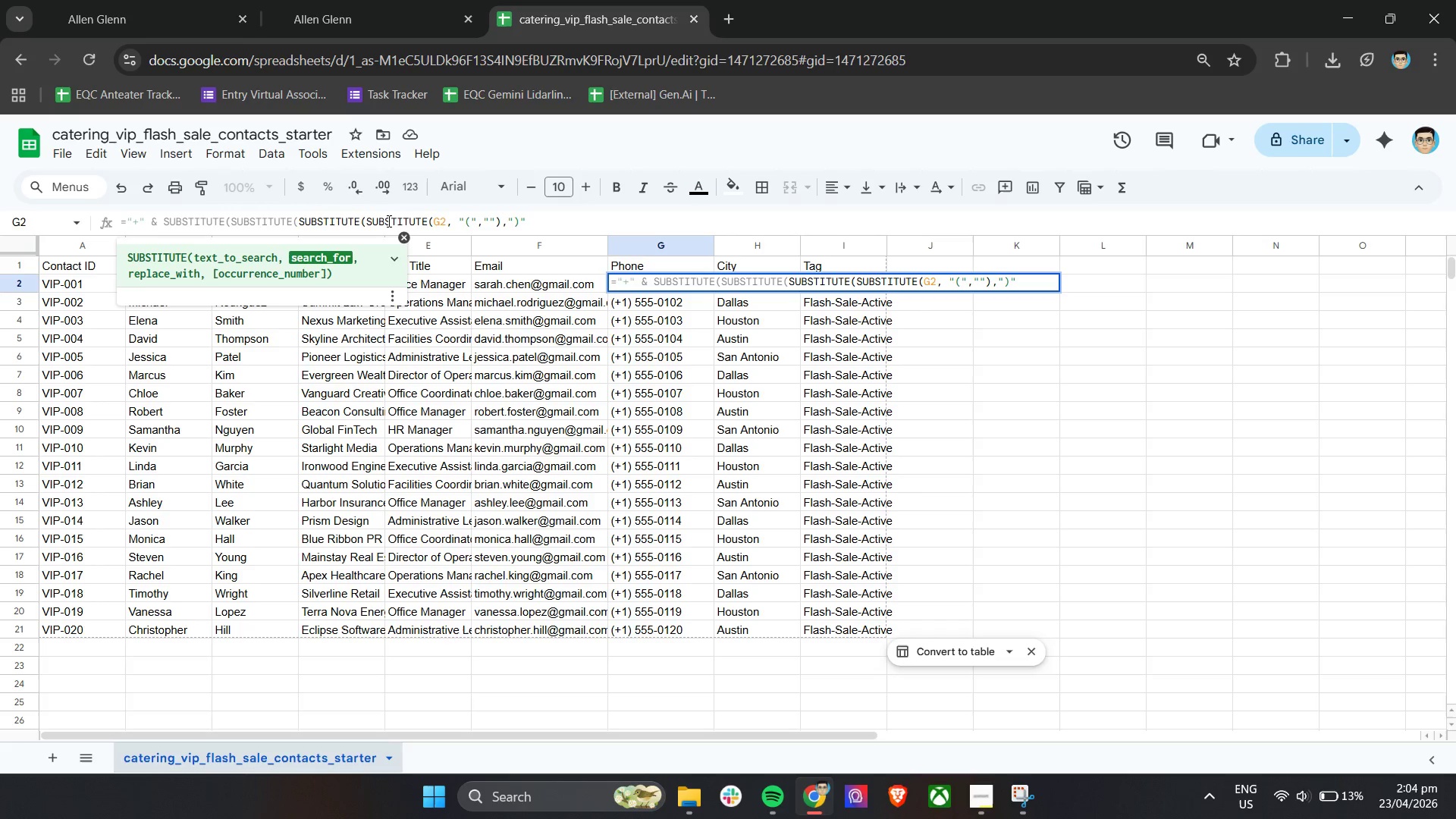 
key(Comma)
 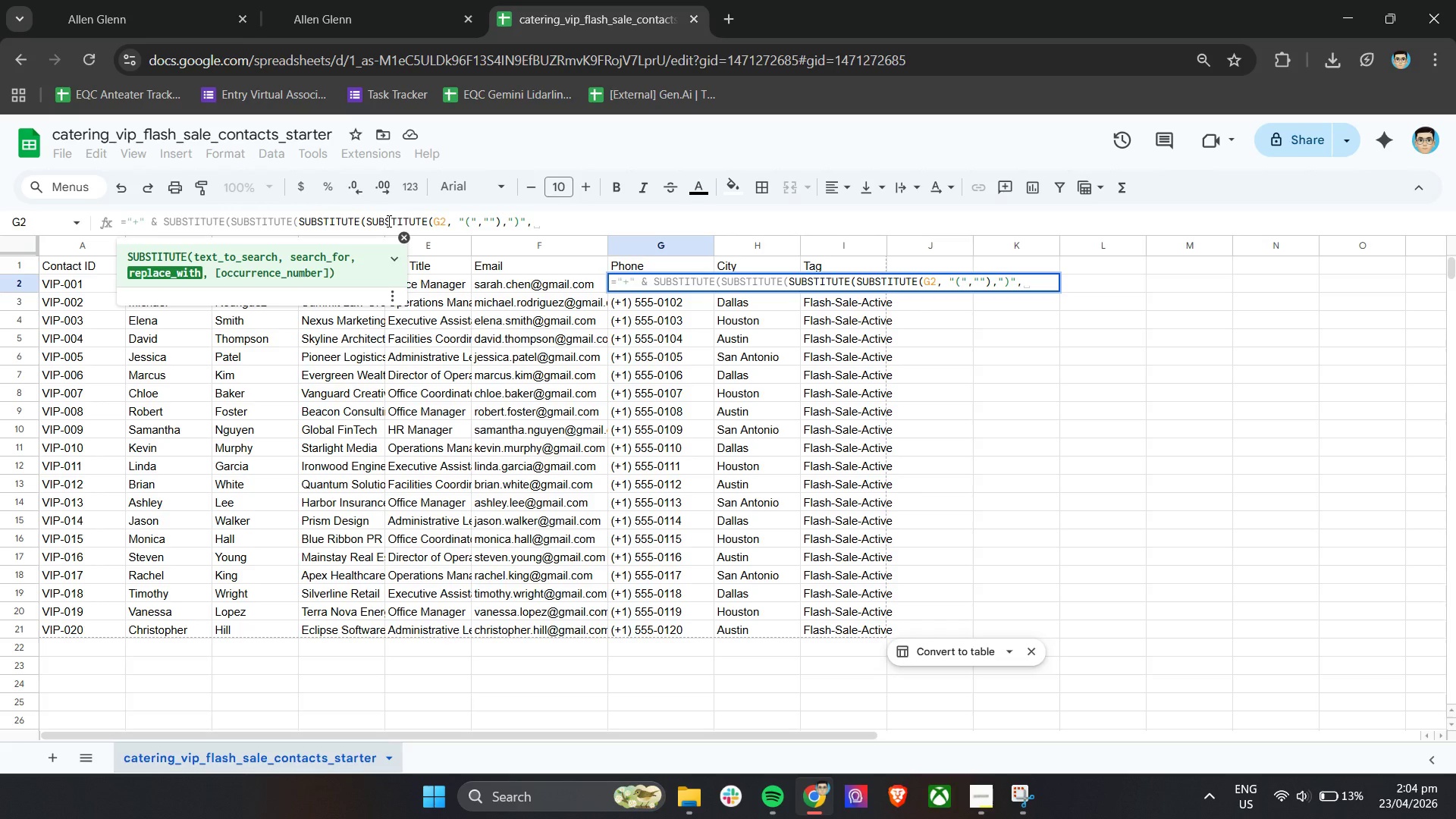 
key(Shift+Quote)
 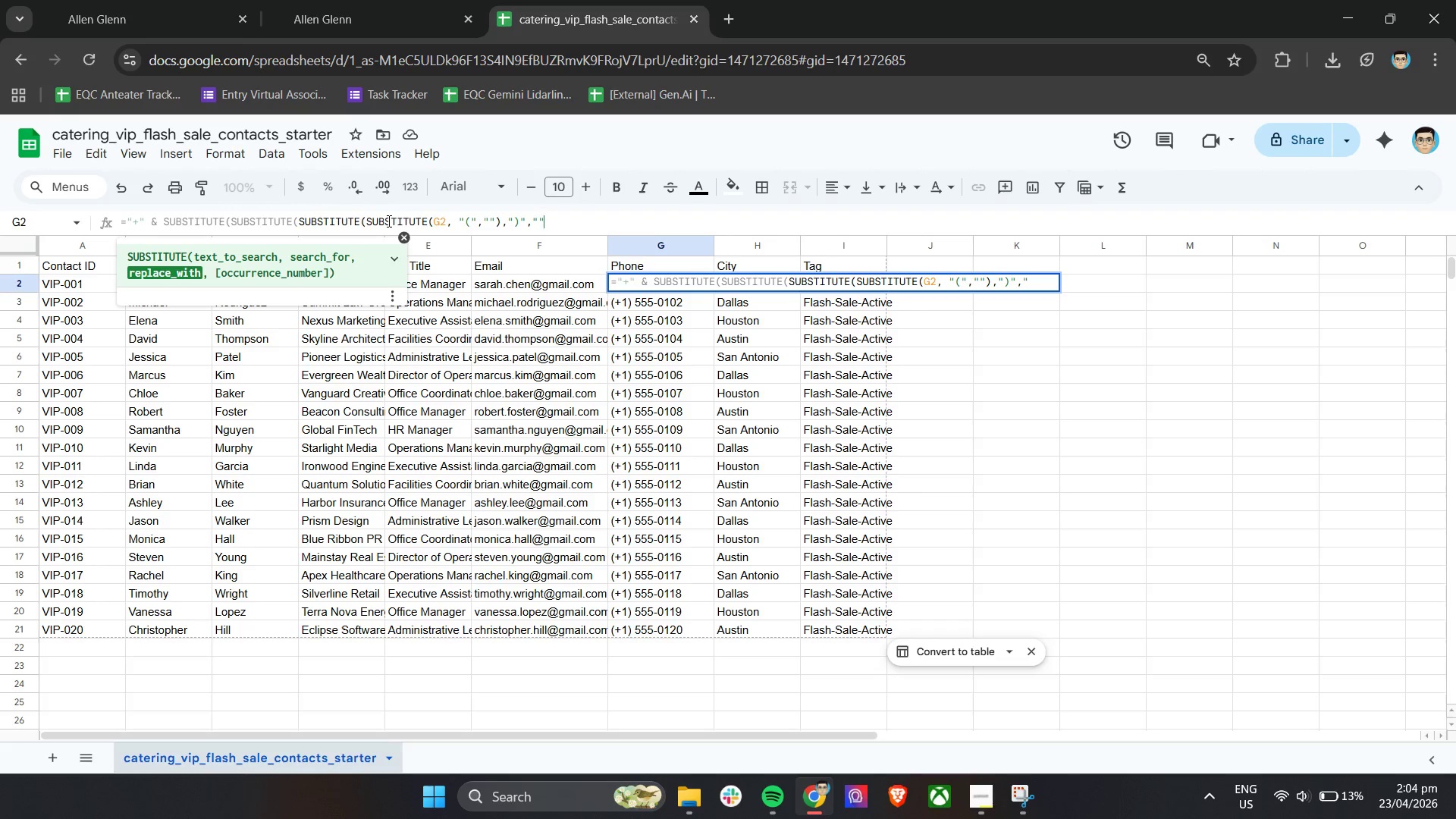 
key(Shift+Quote)
 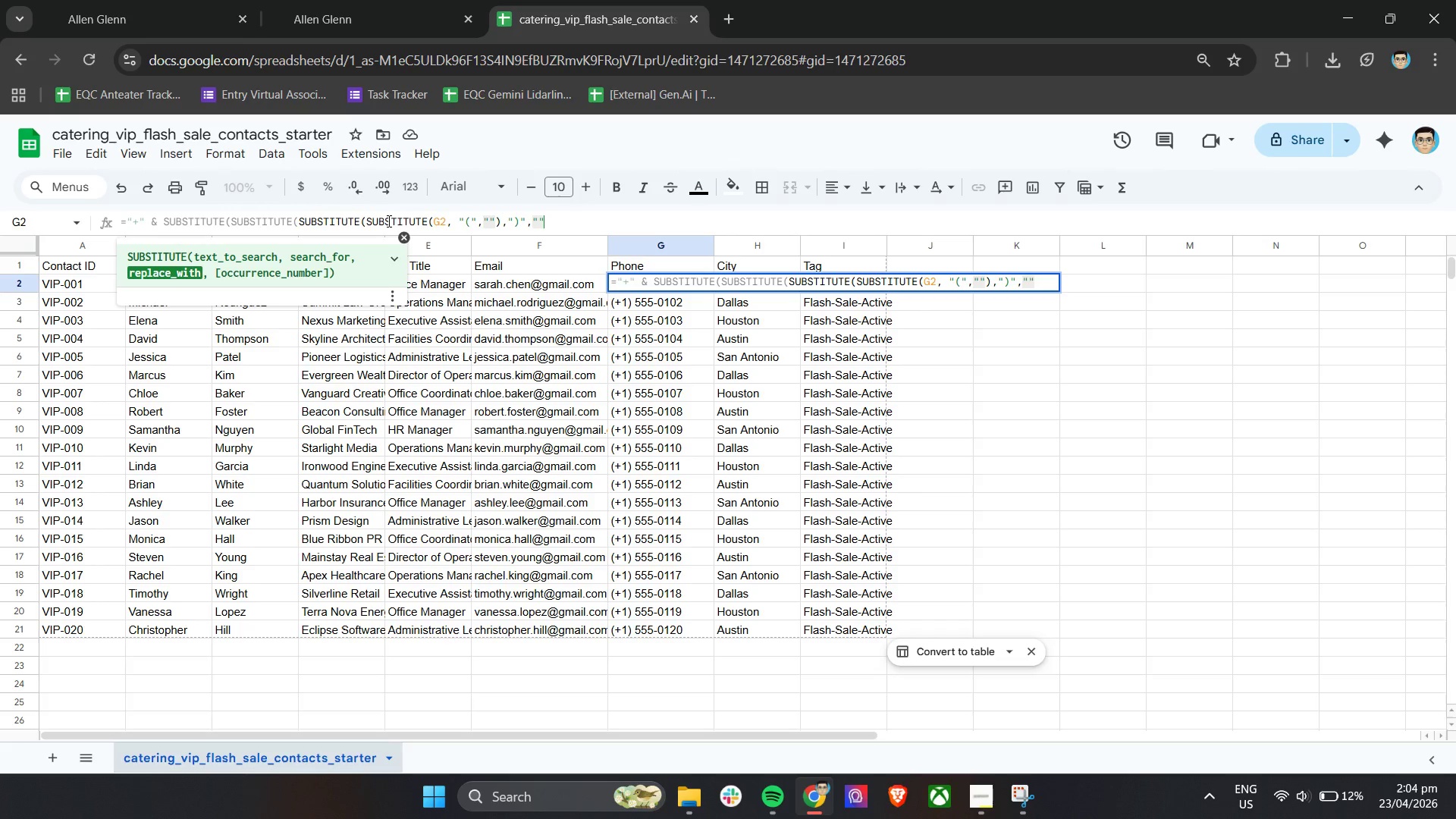 
wait(7.24)
 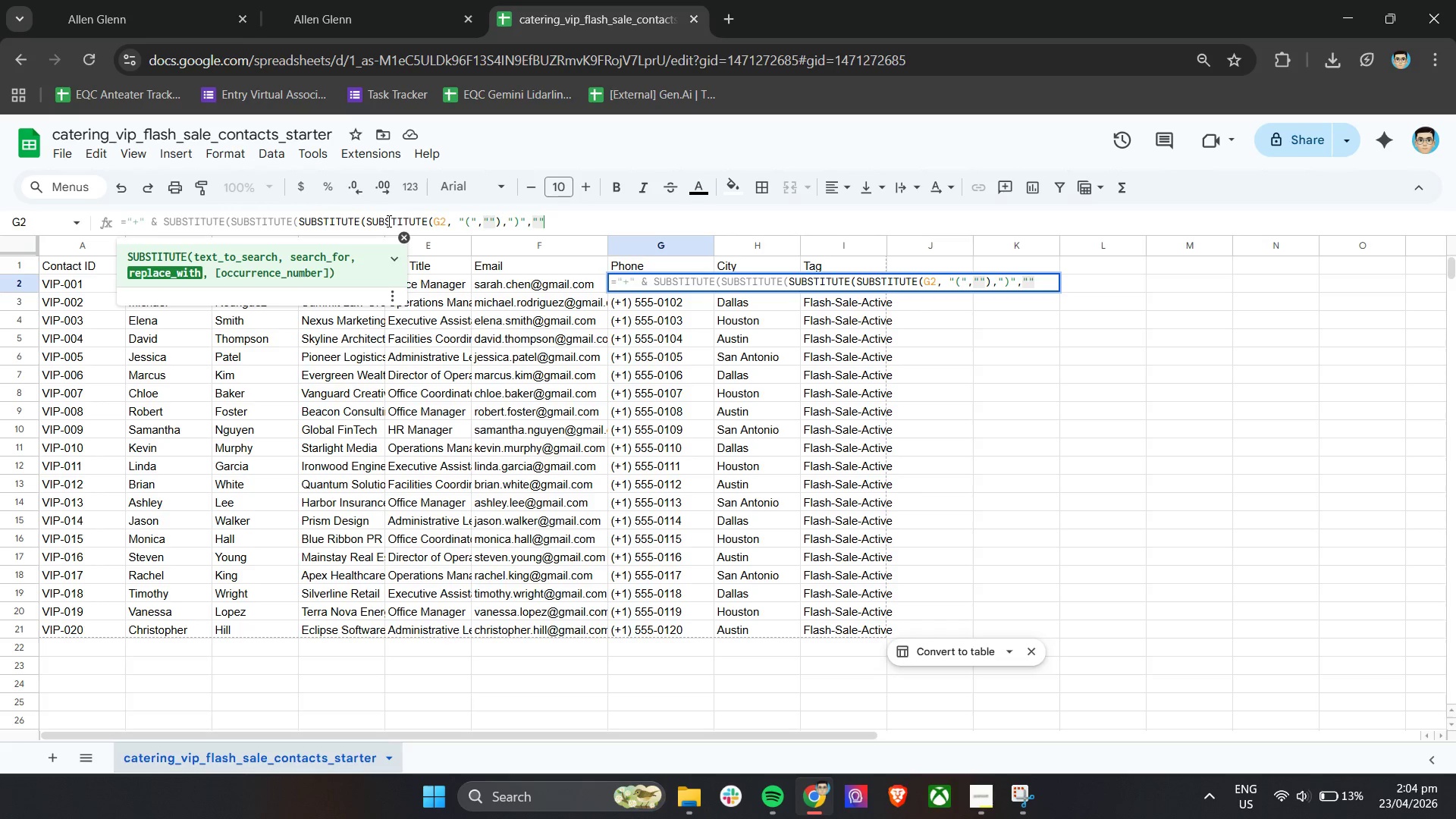 
key(Shift+ShiftLeft)
 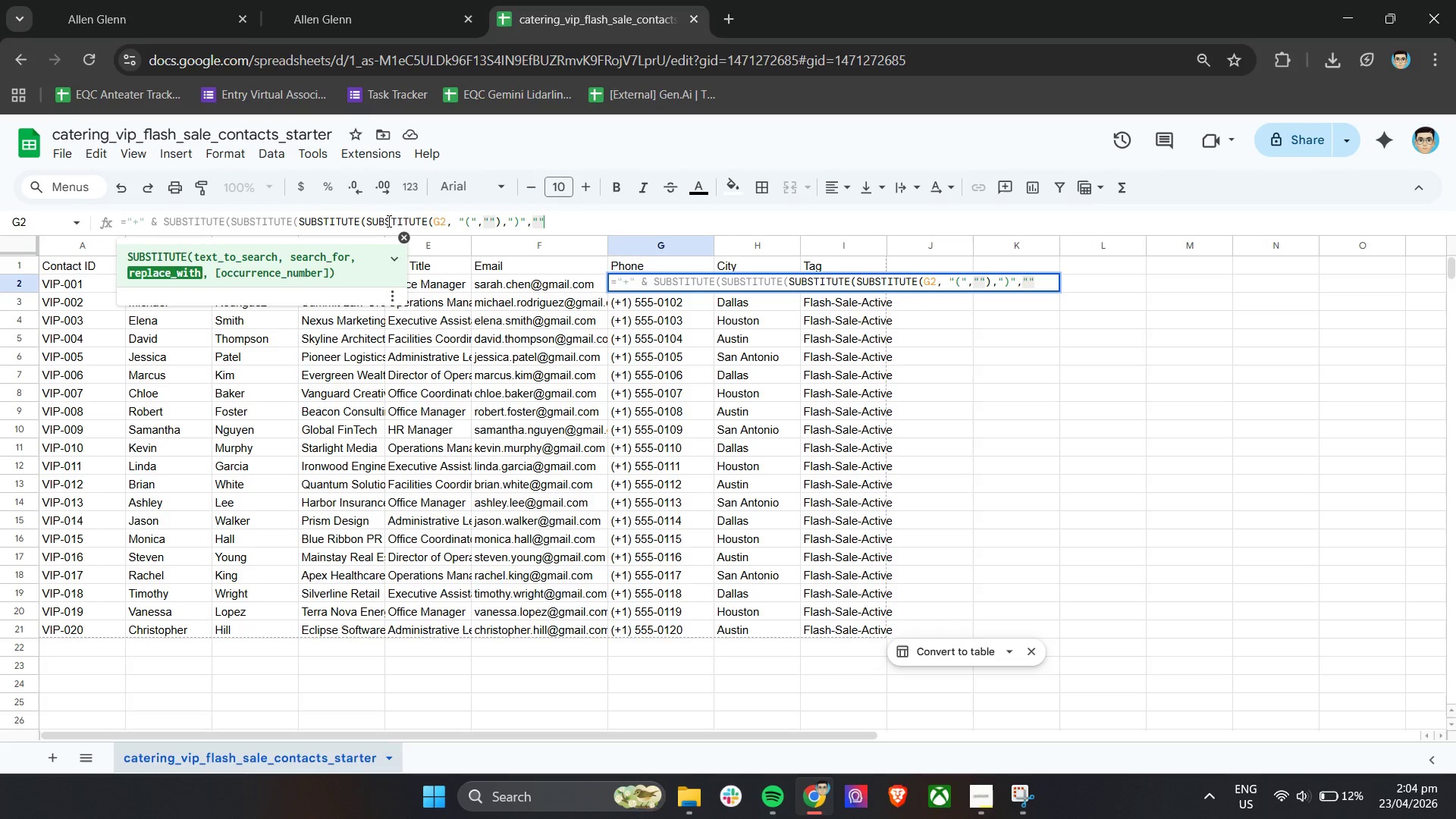 
key(Shift+0)
 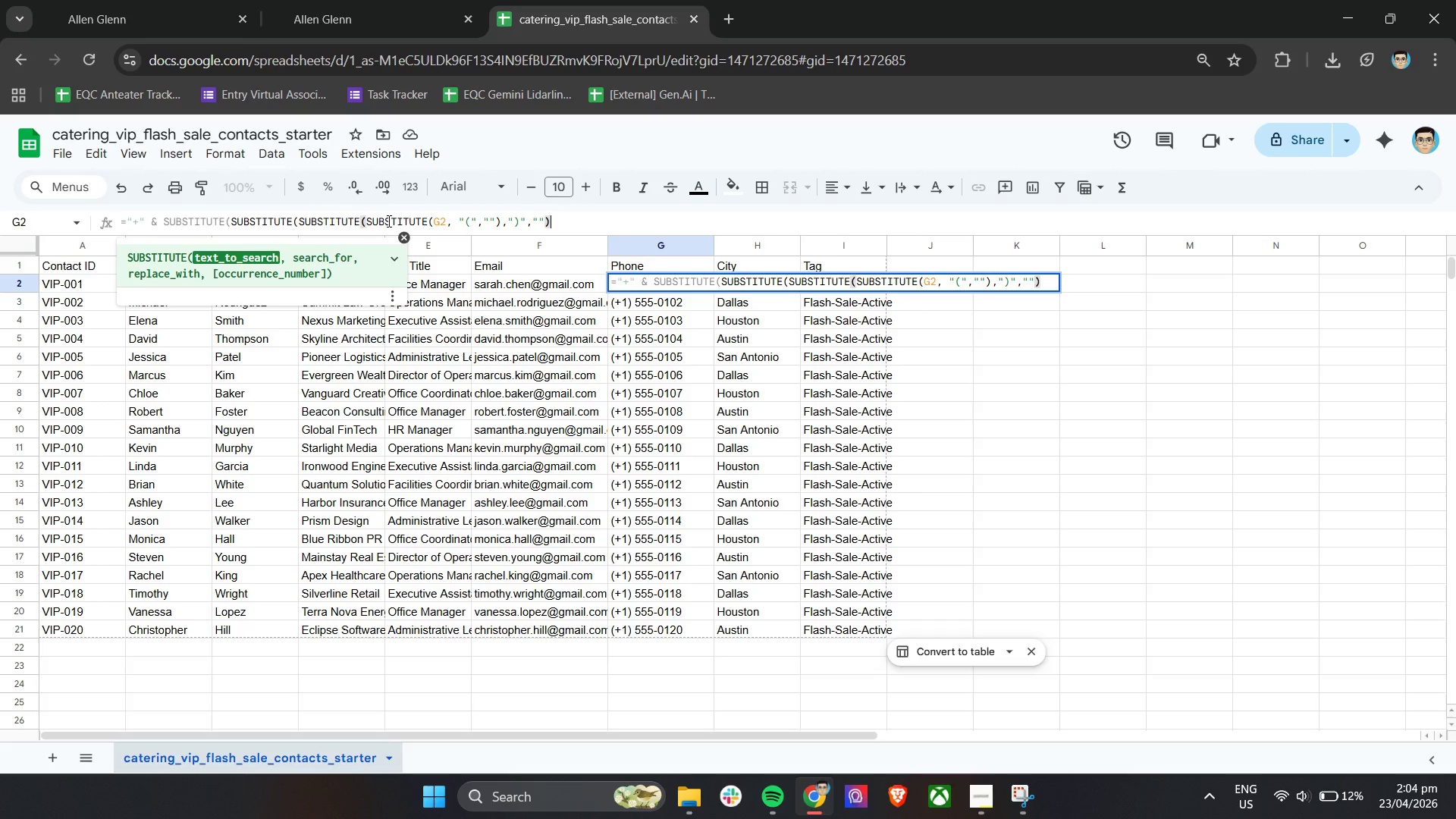 
key(Comma)
 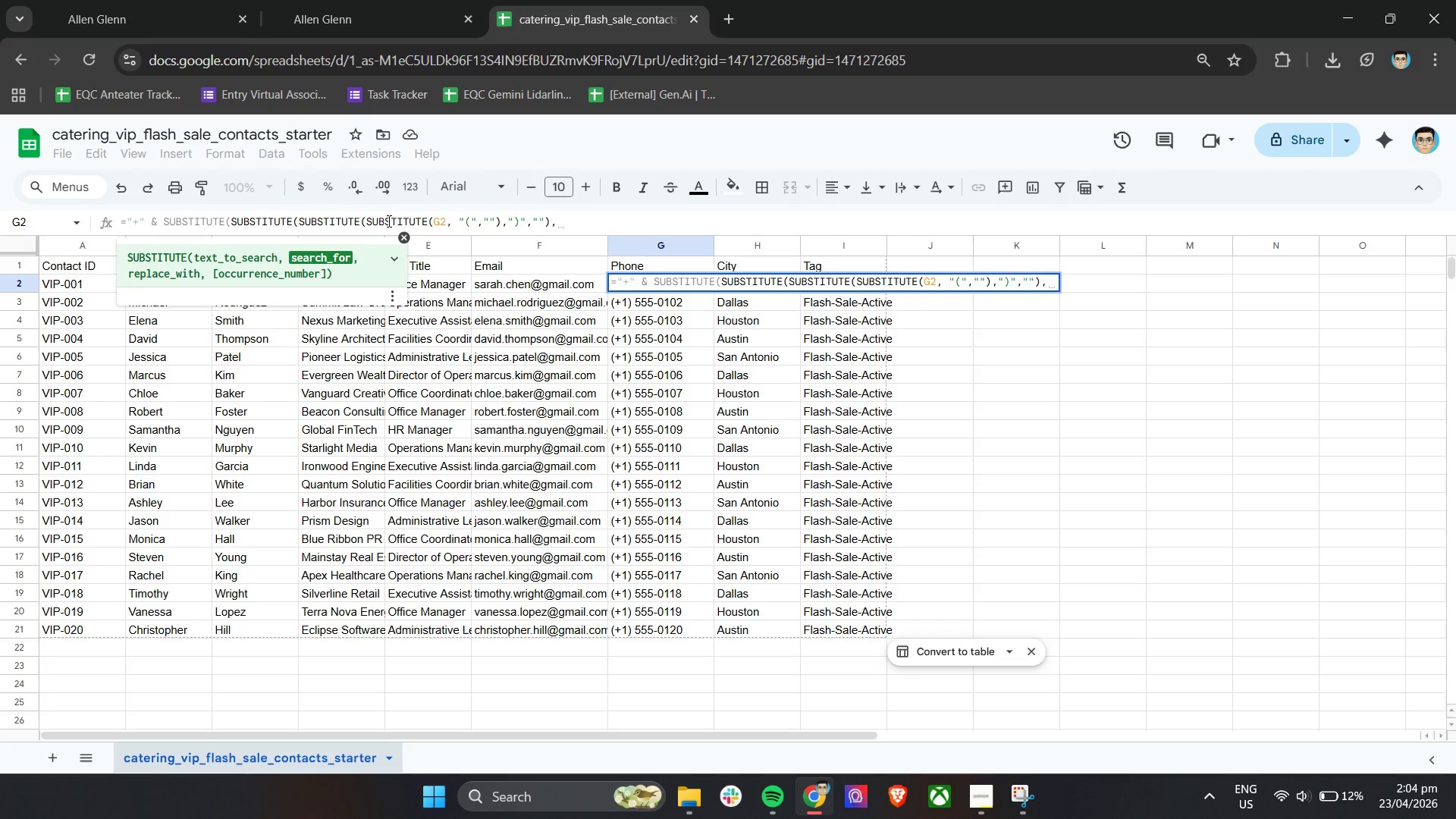 
key(Shift+Minus)
 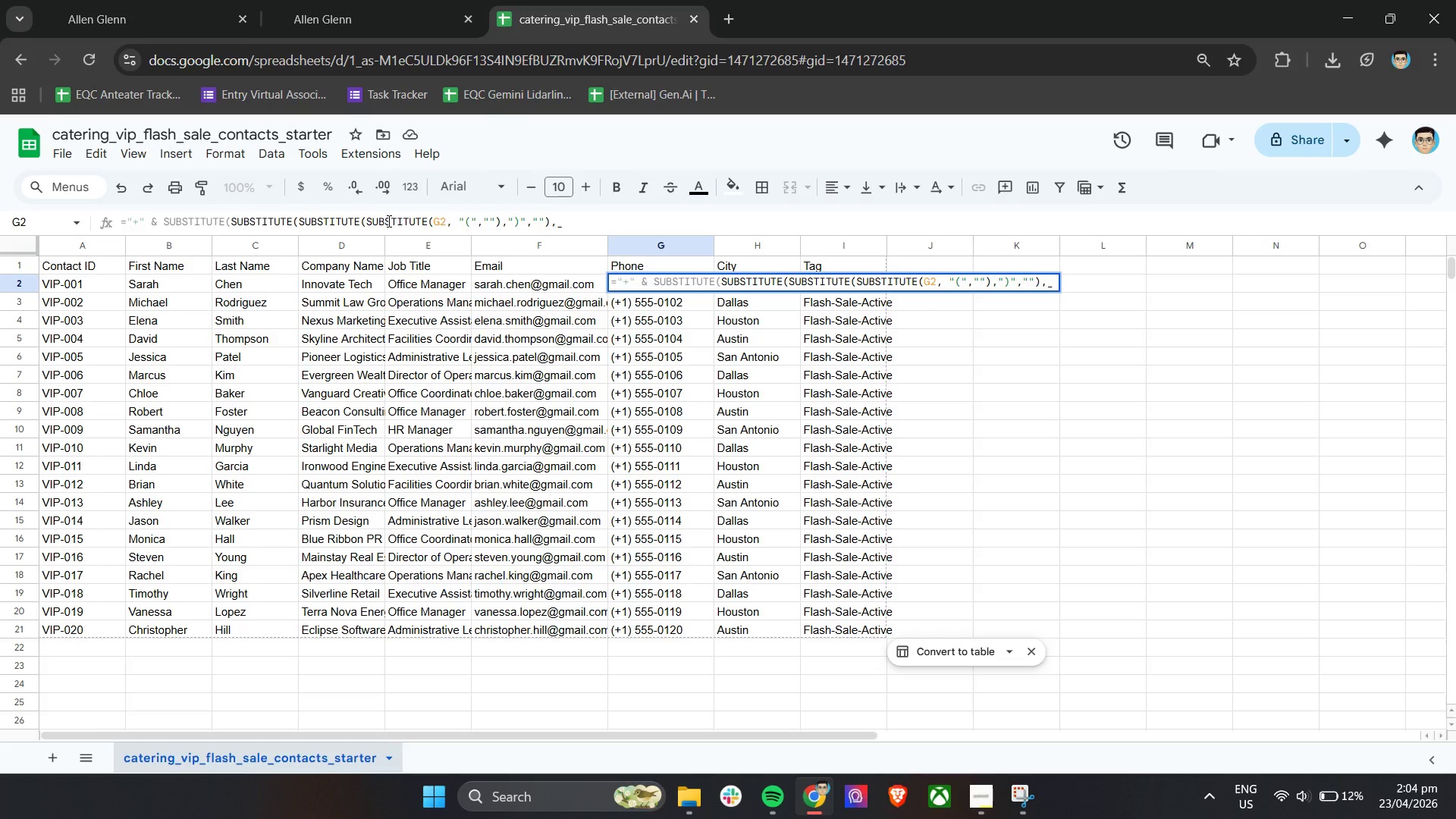 
key(Backspace)
 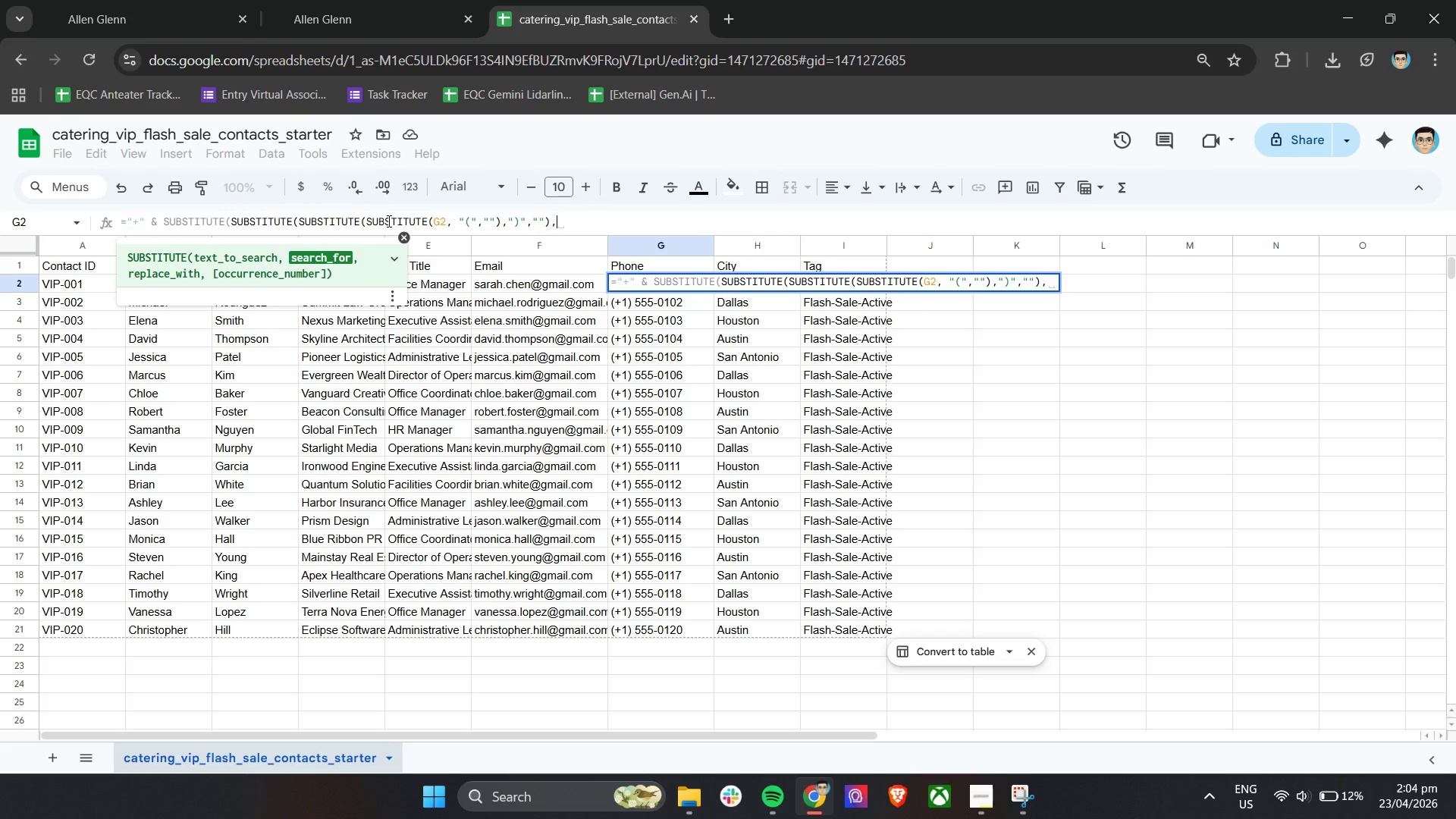 
key(Shift+Quote)
 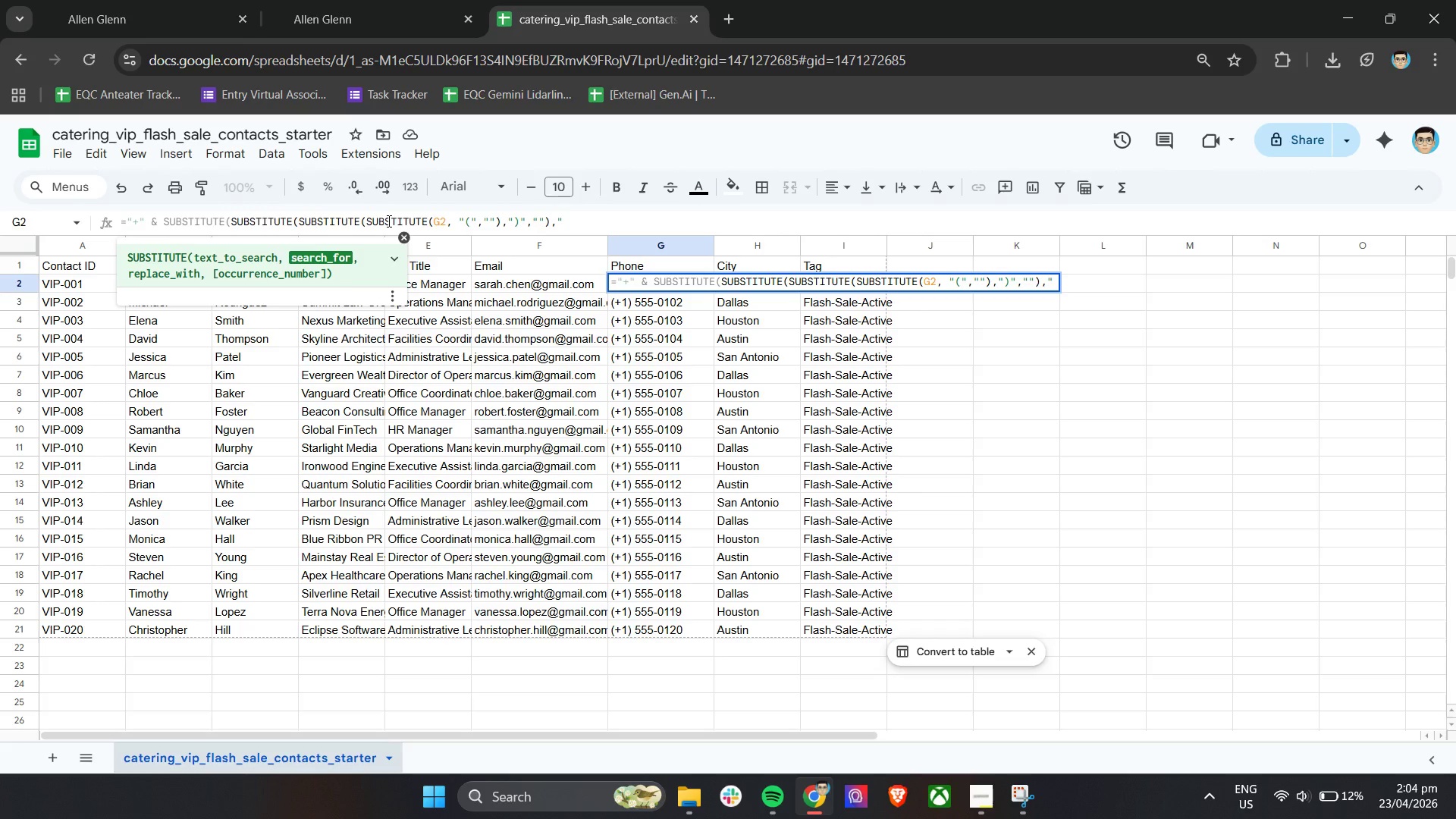 
key(Minus)
 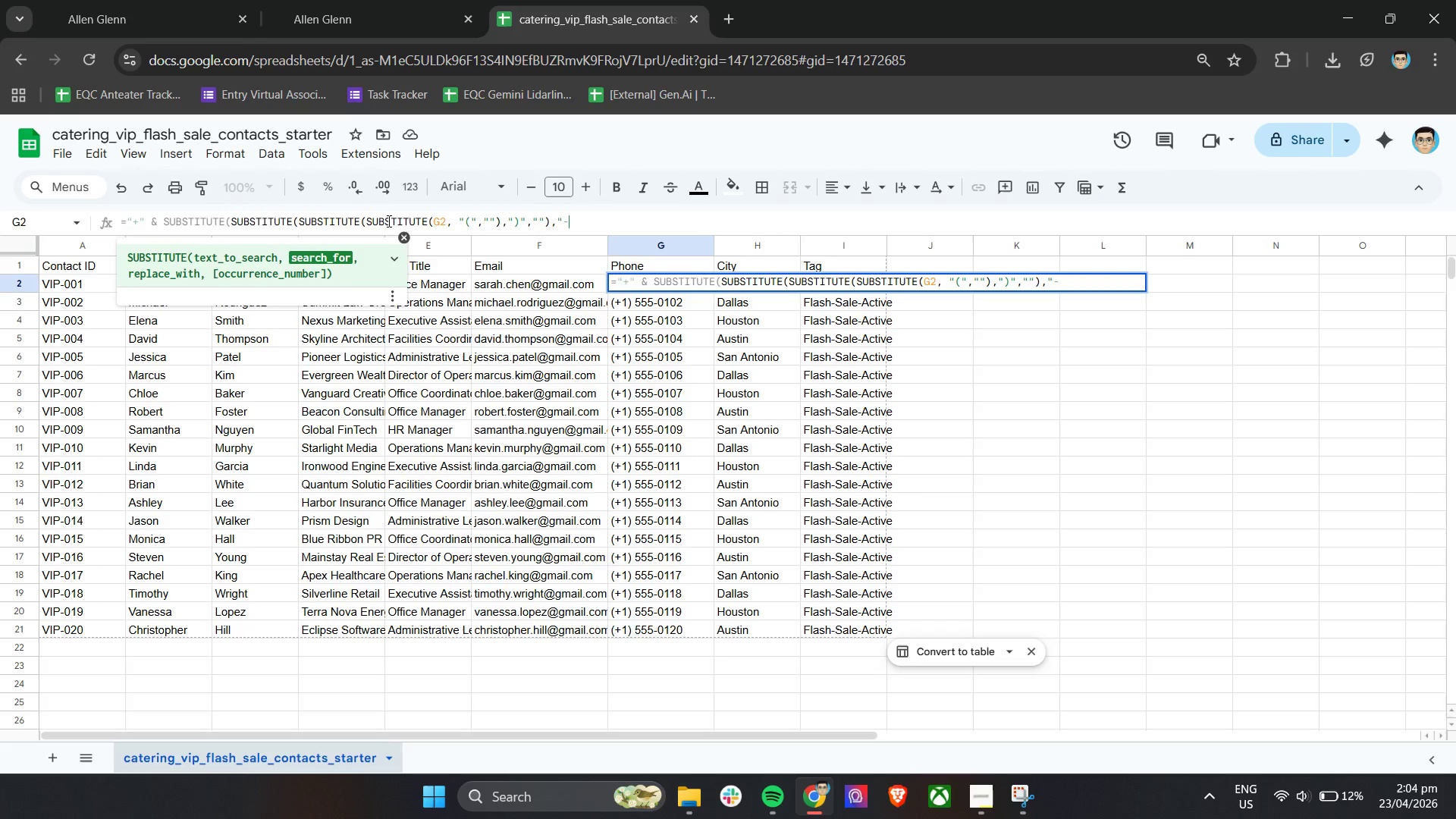 
key(Shift+Quote)
 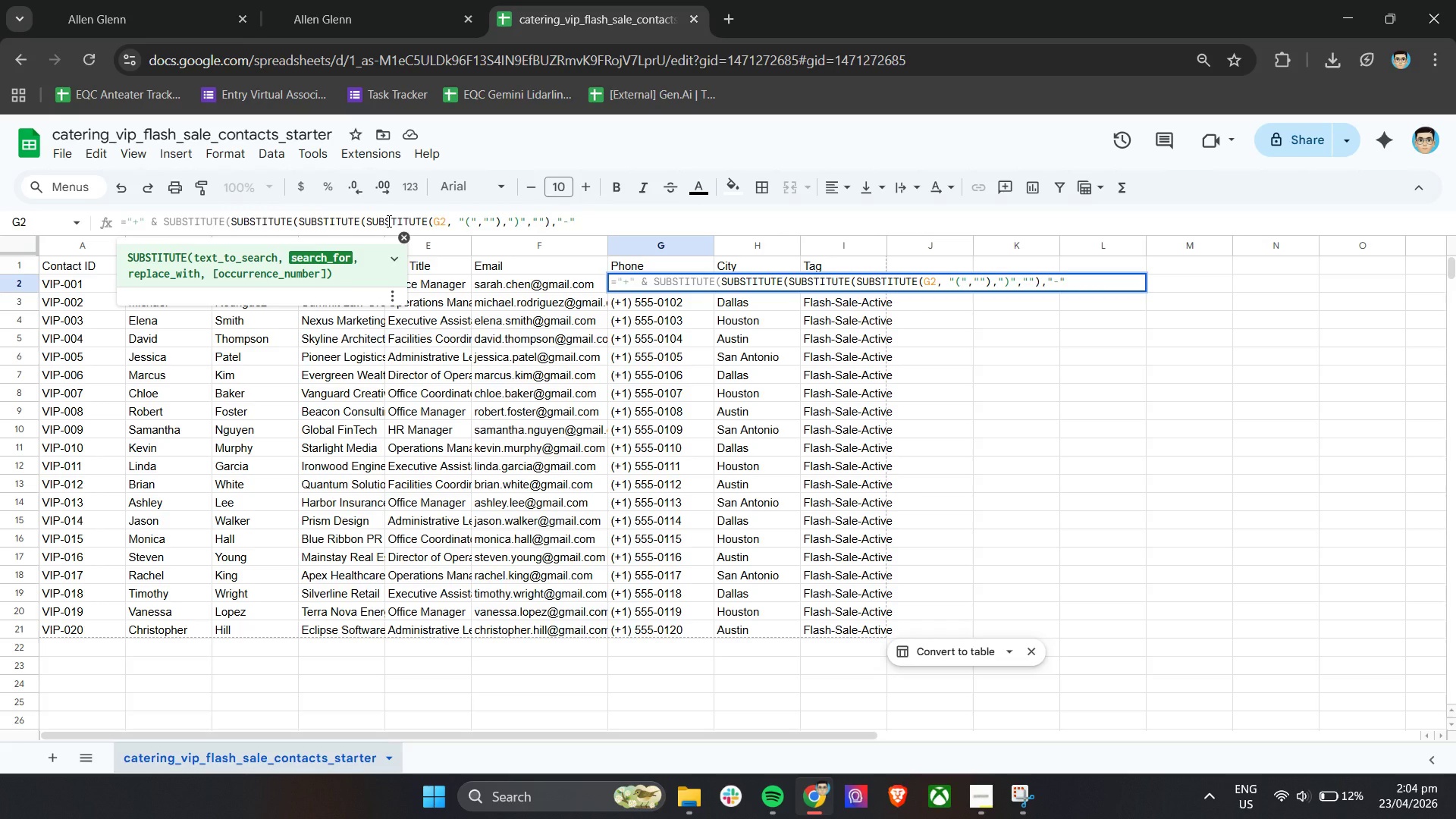 
key(Comma)
 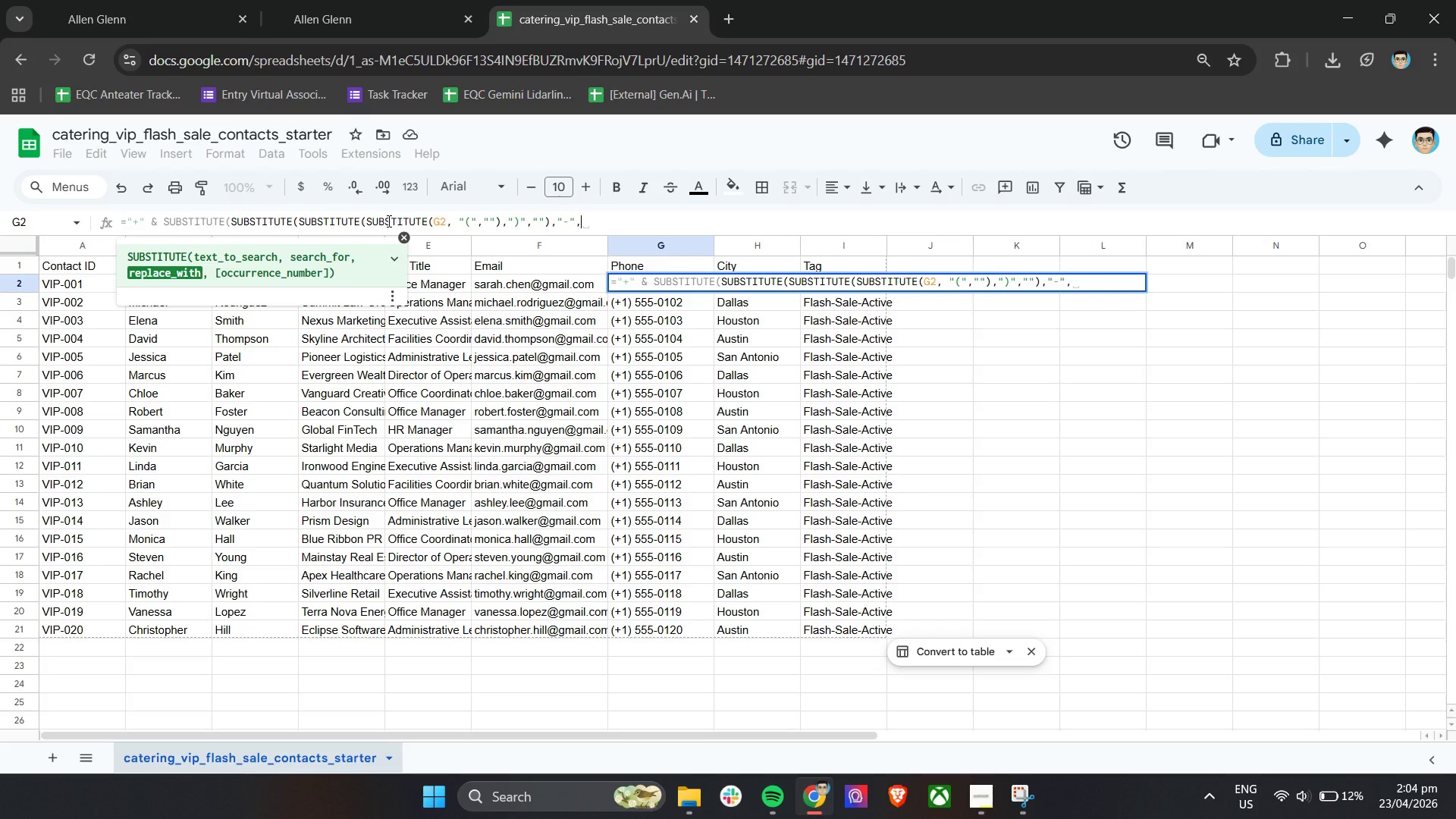 
key(Shift+Quote)
 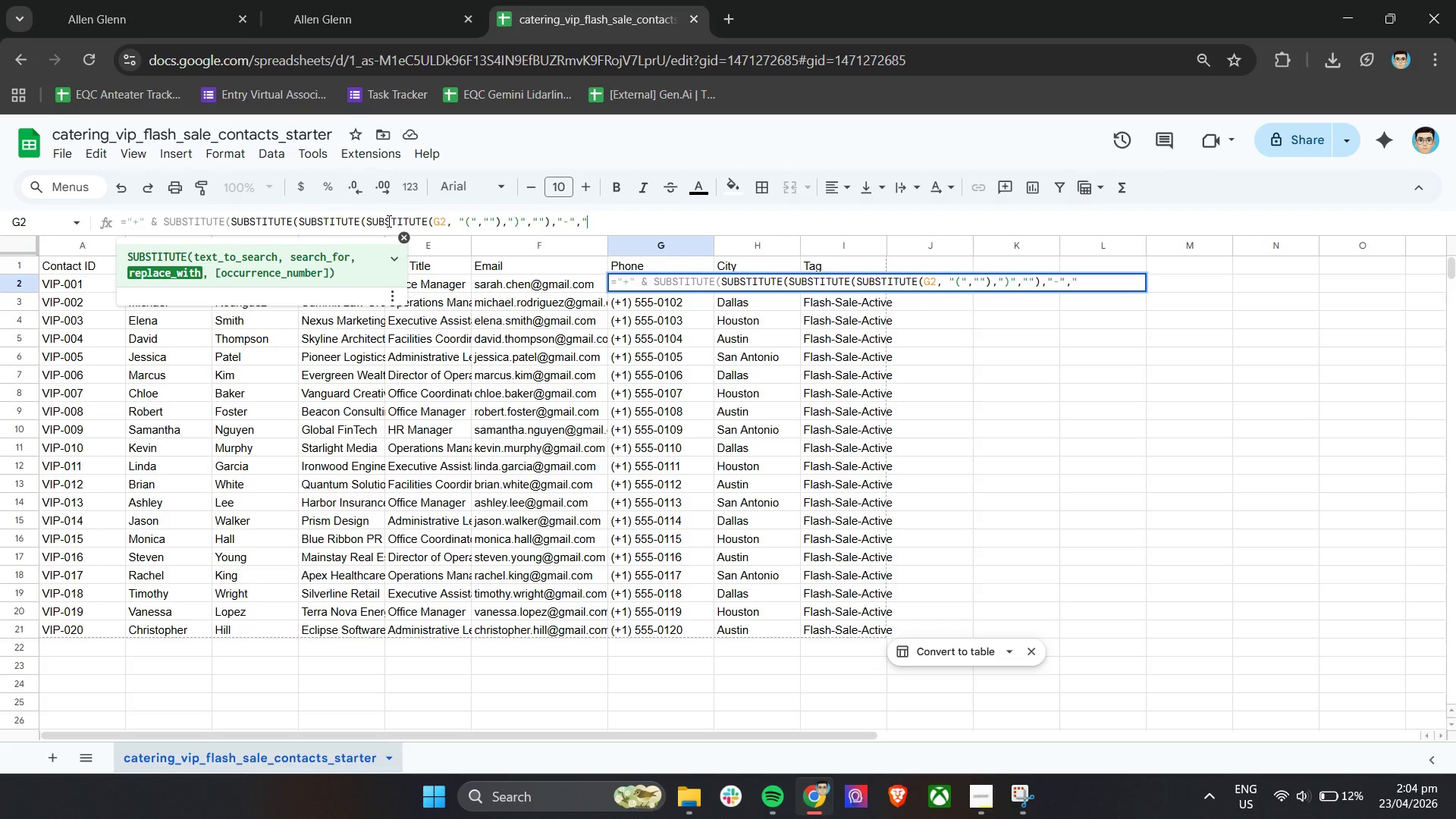 
key(Shift+Quote)
 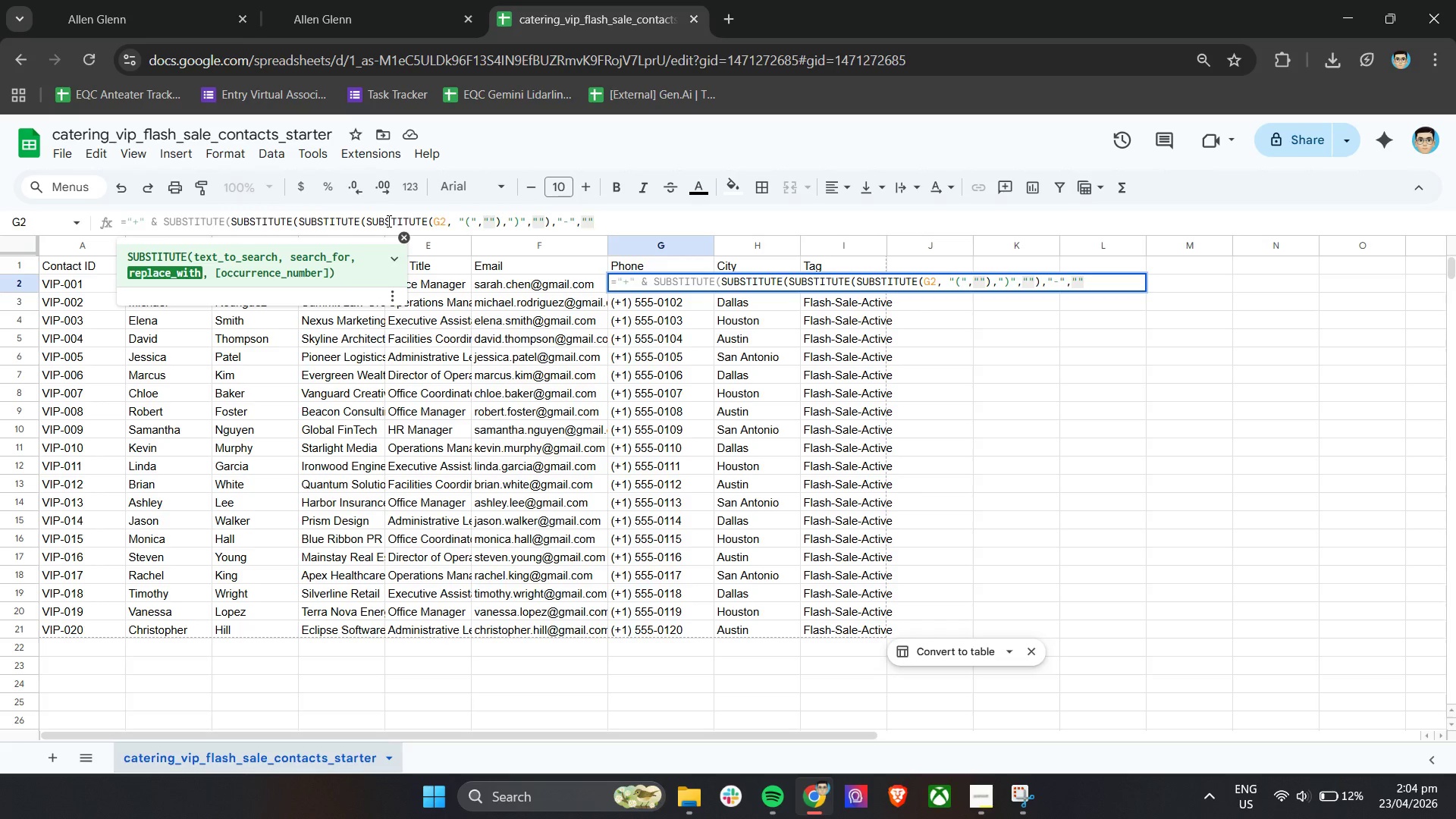 
key(Shift+0)
 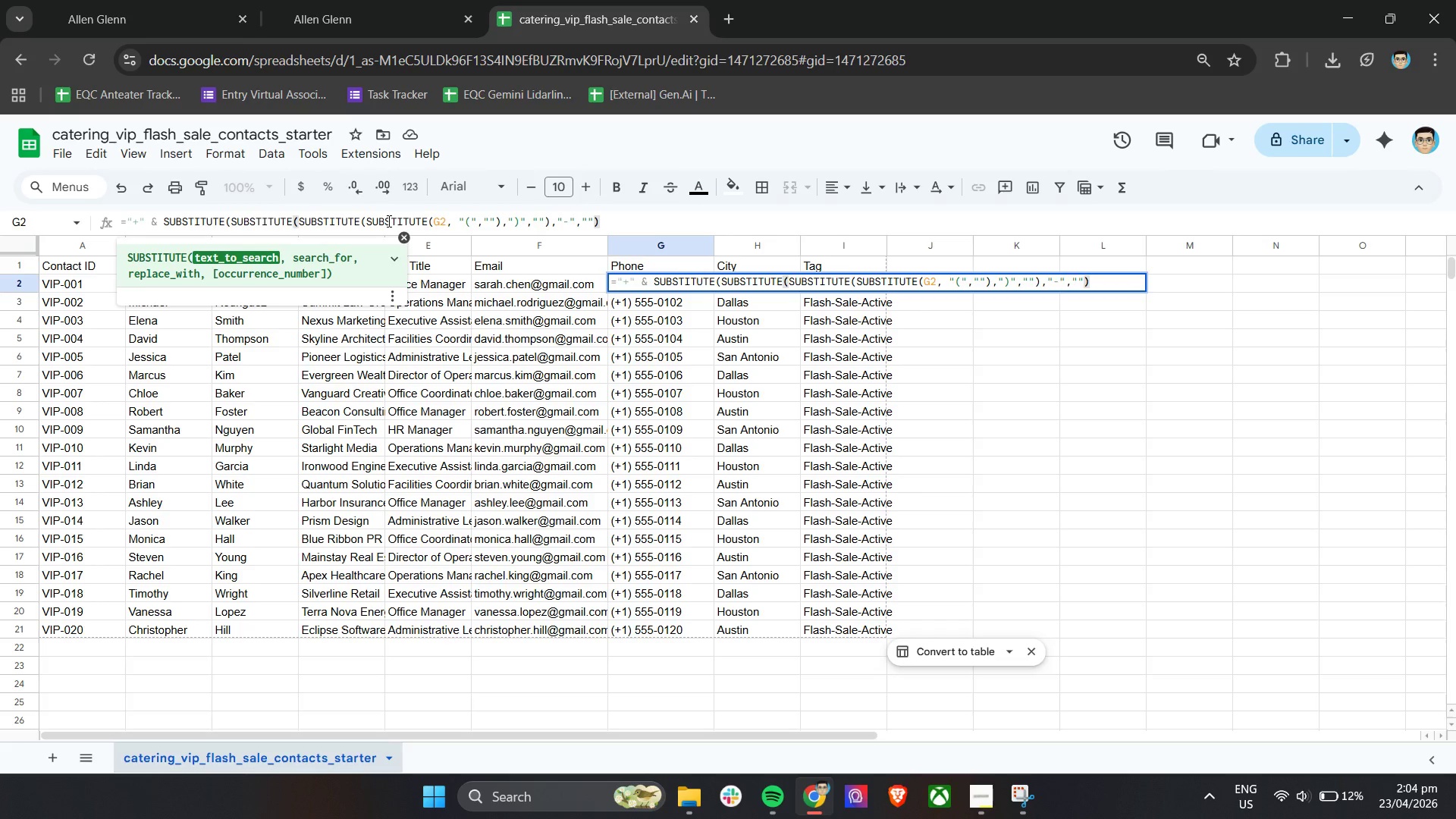 
key(Comma)
 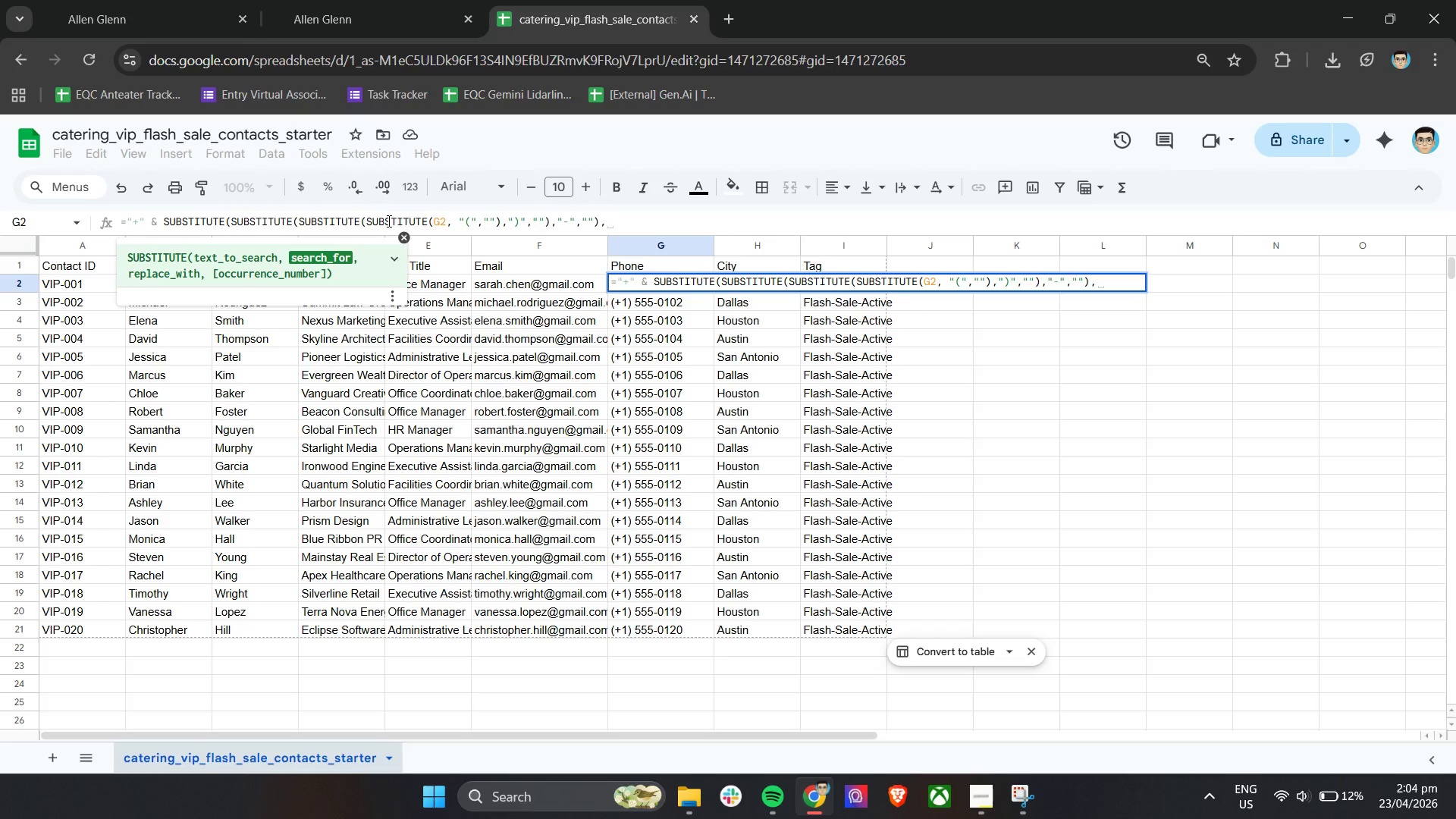 
key(Shift+Quote)
 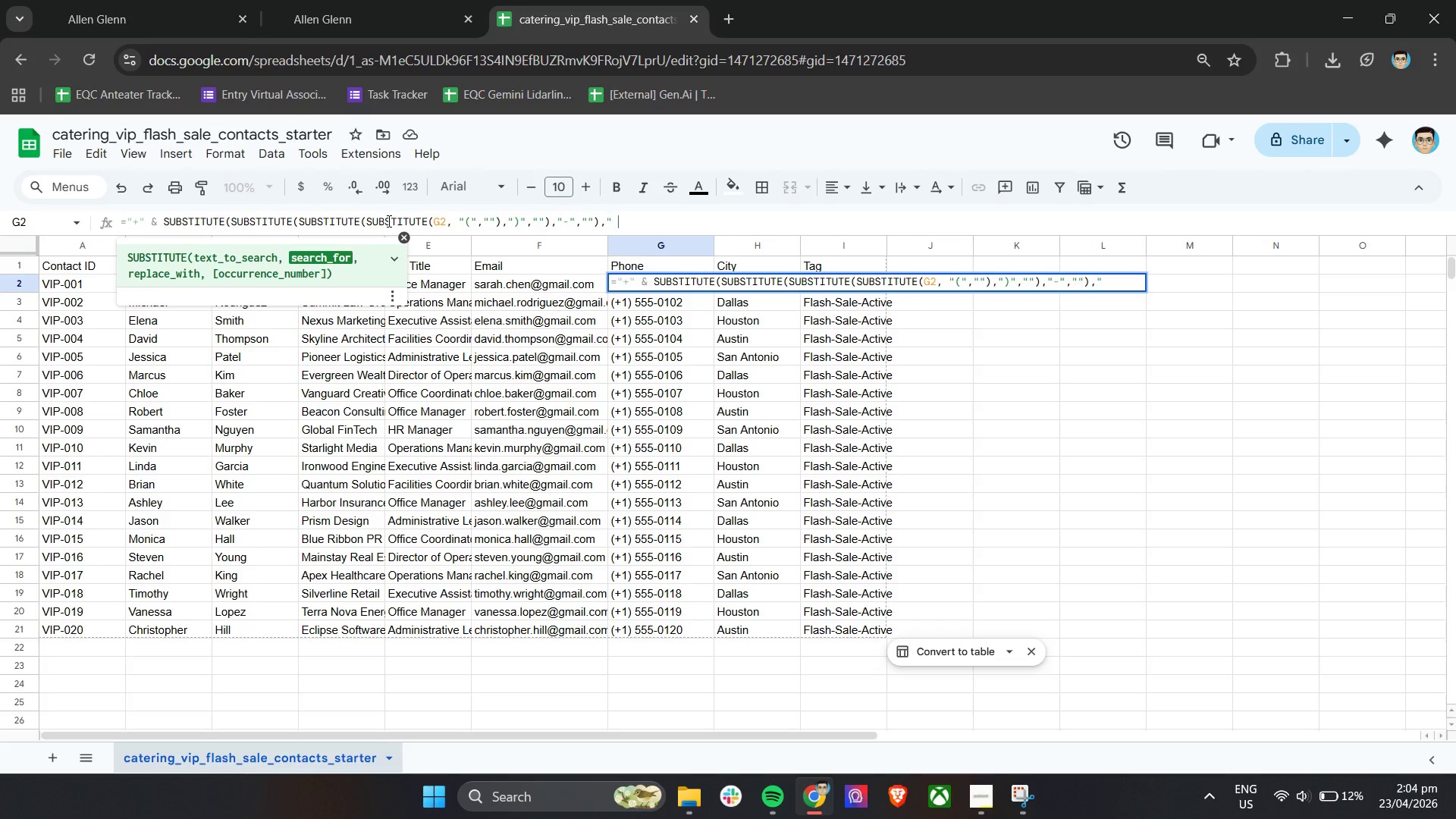 
key(Space)
 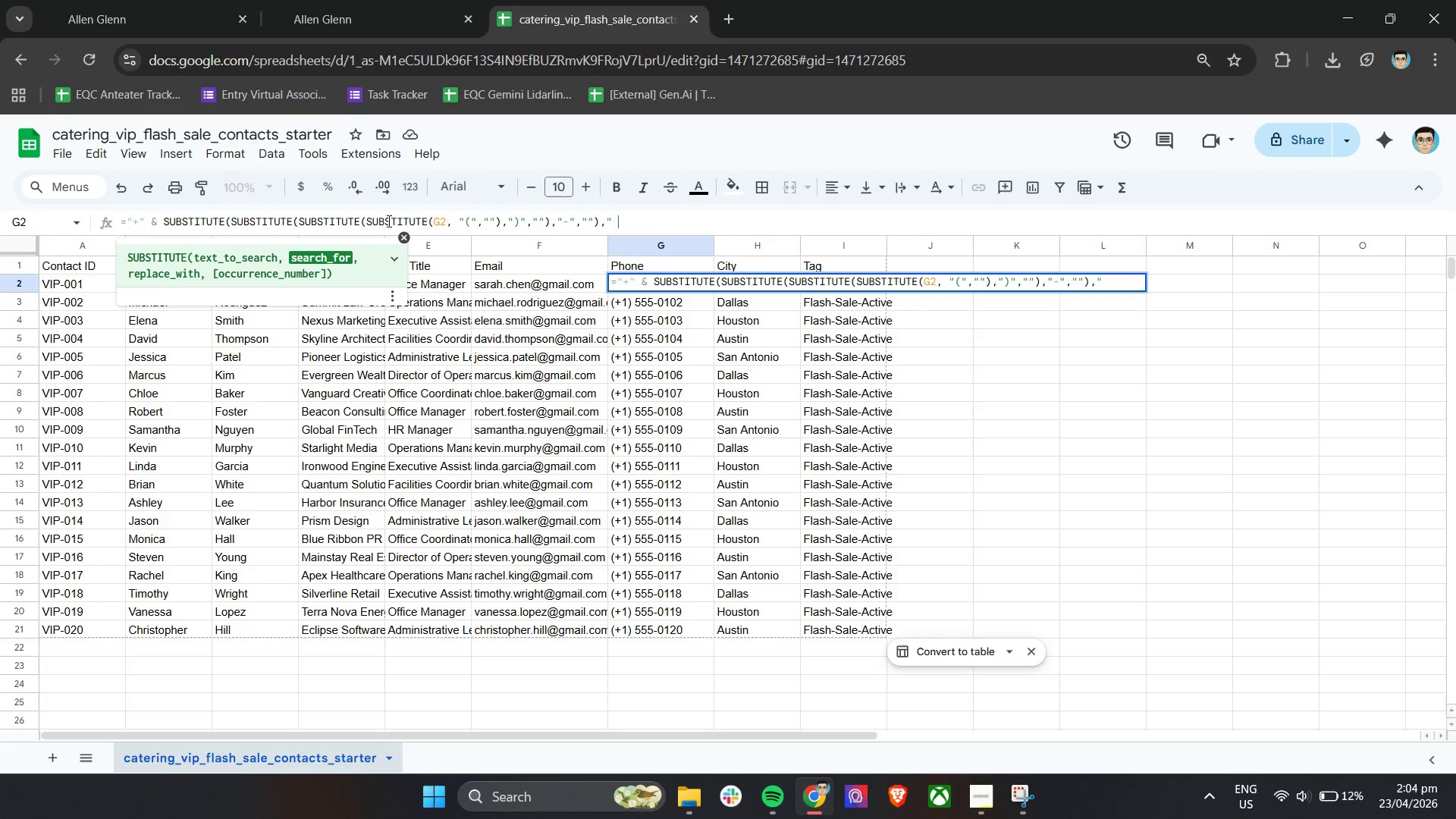 
key(Shift+Quote)
 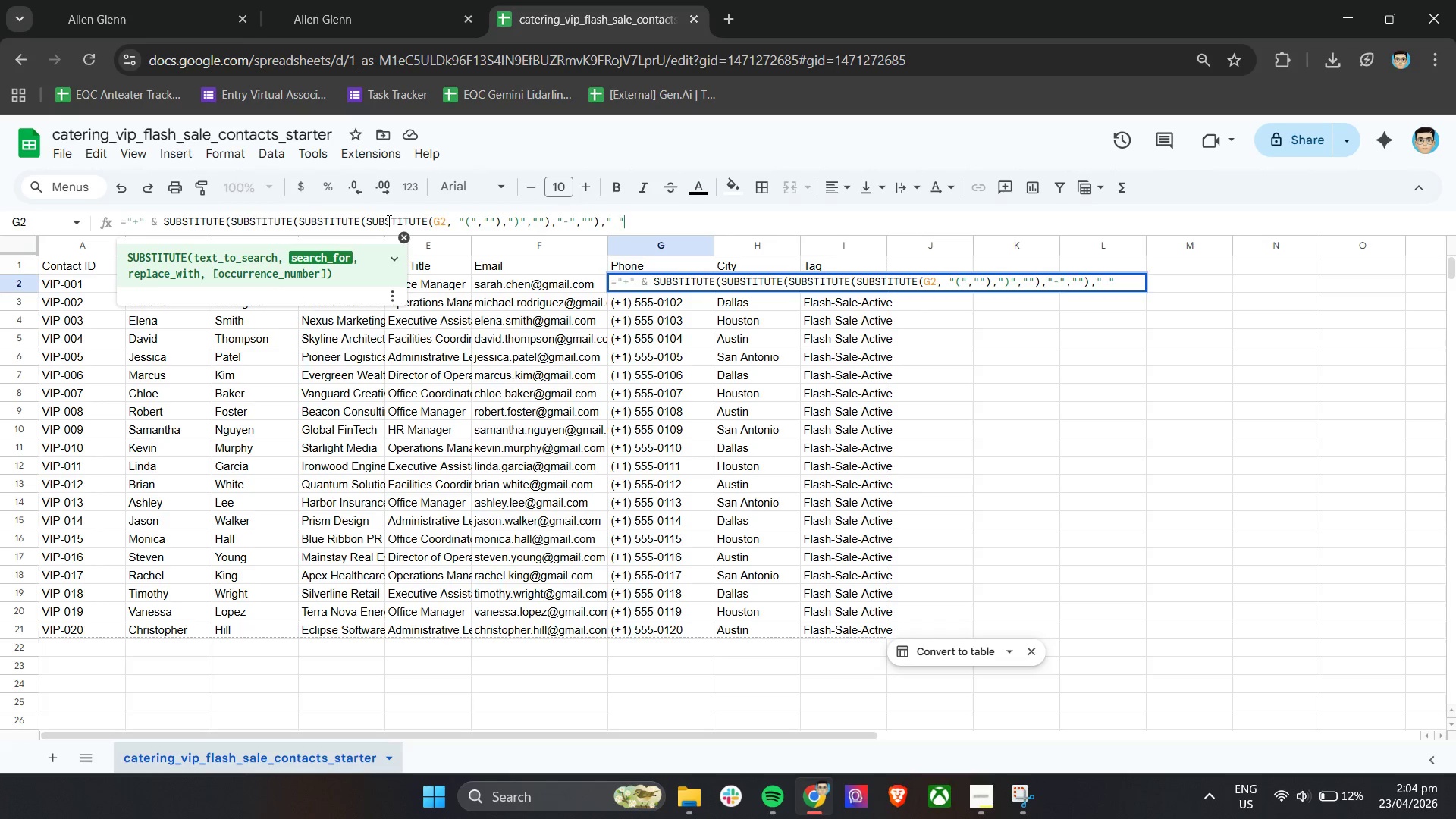 
key(Space)
 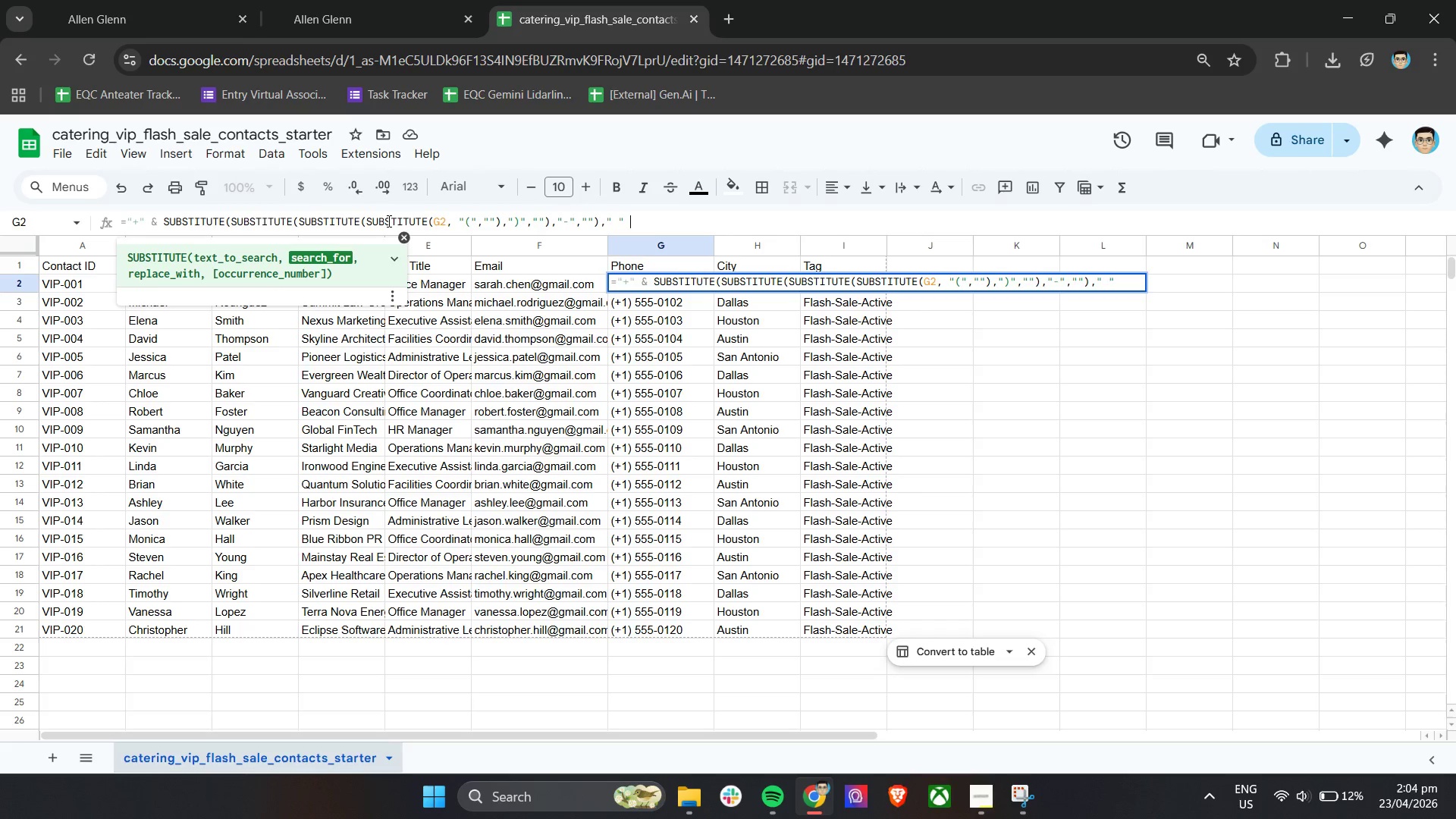 
key(Backspace)
 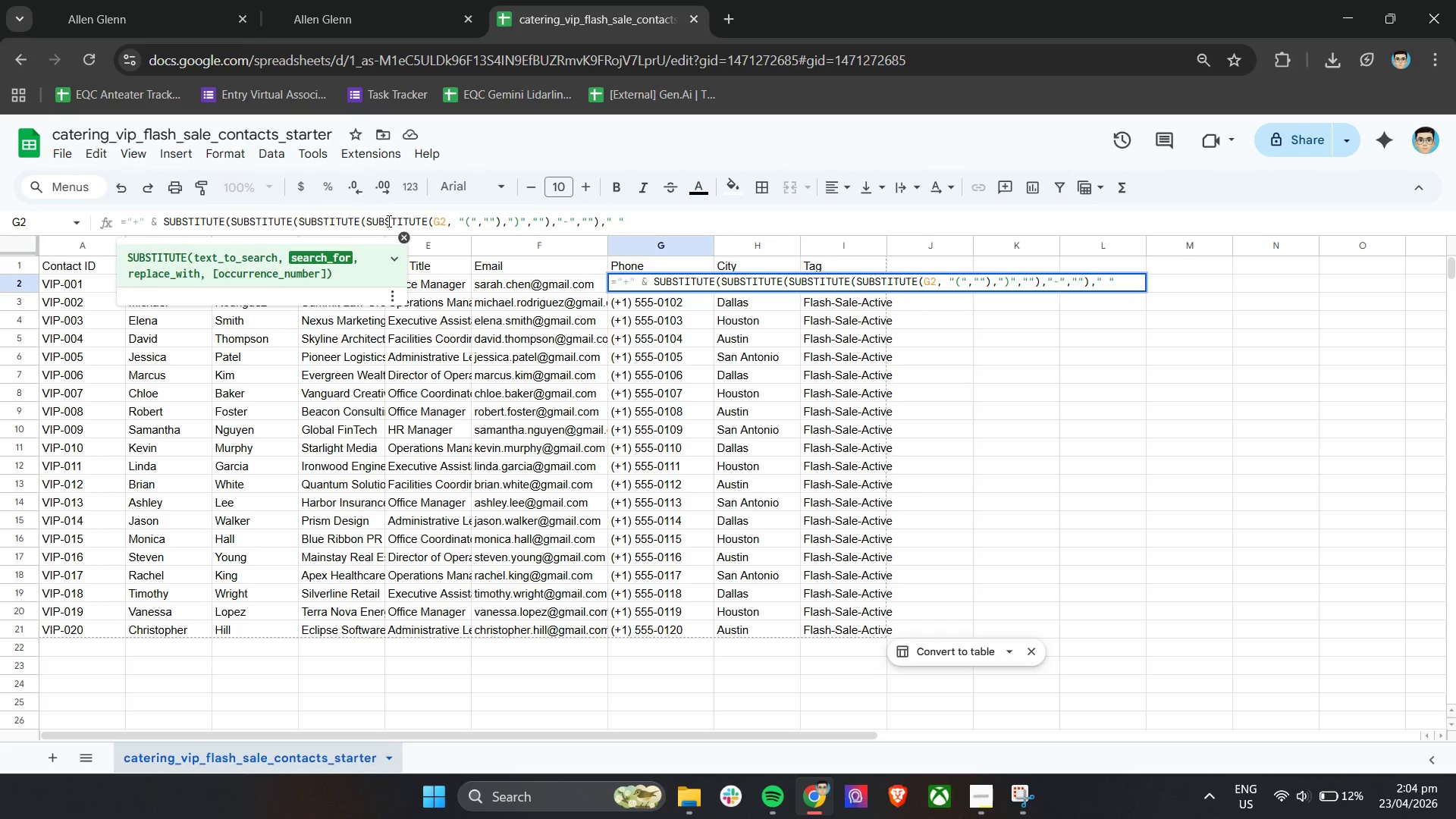 
key(Comma)
 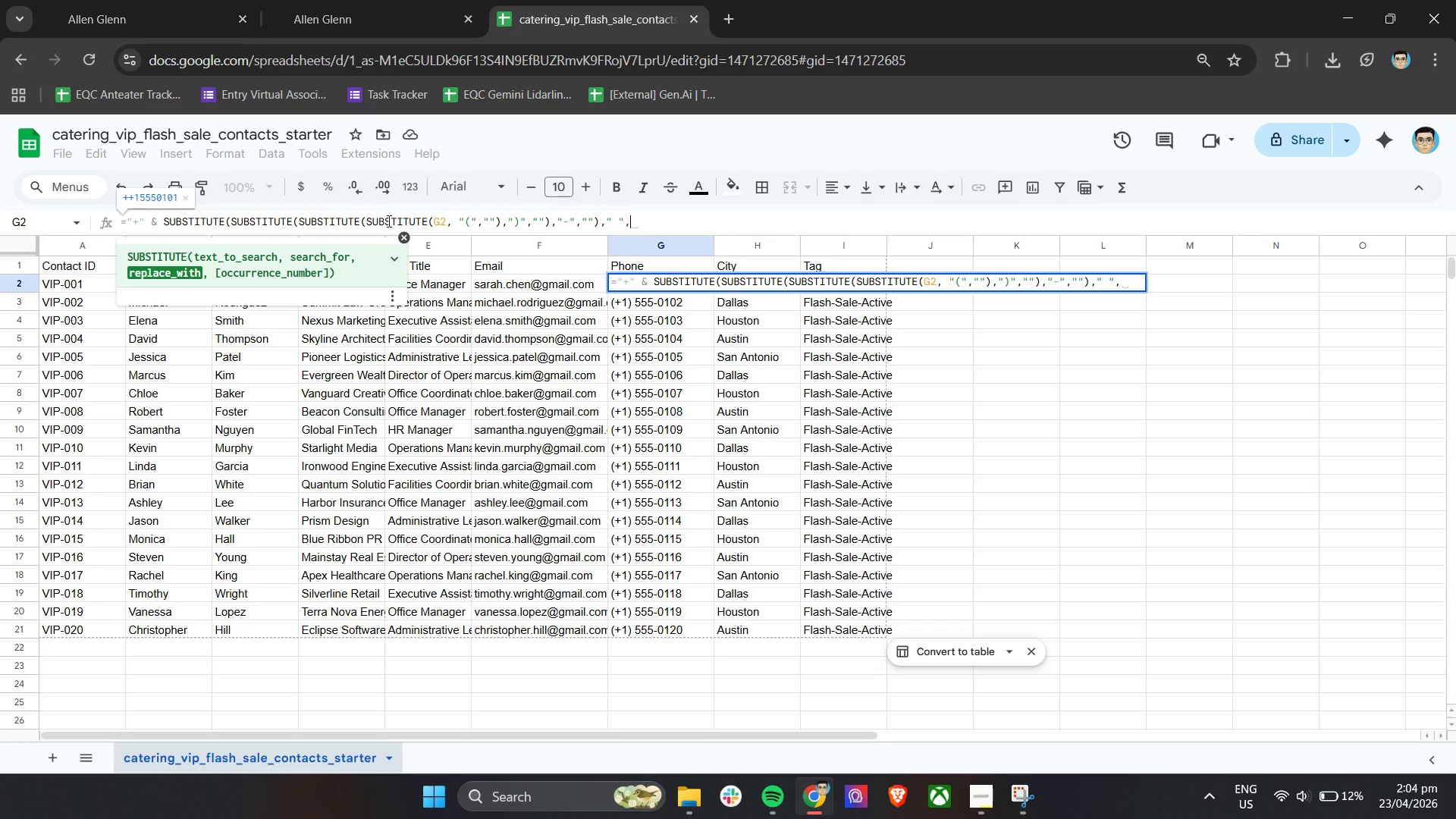 
key(Shift+Quote)
 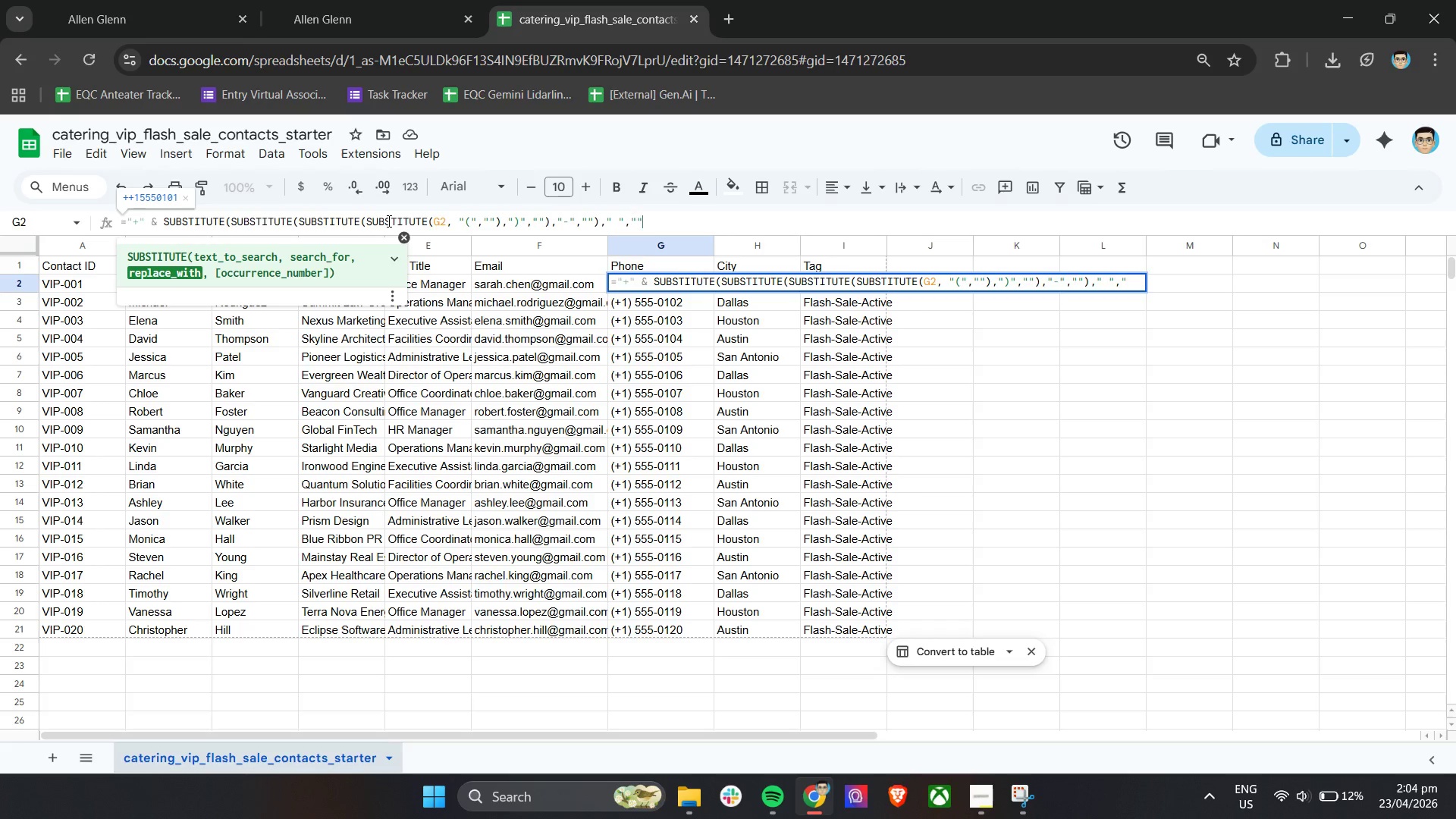 
key(Shift+Quote)
 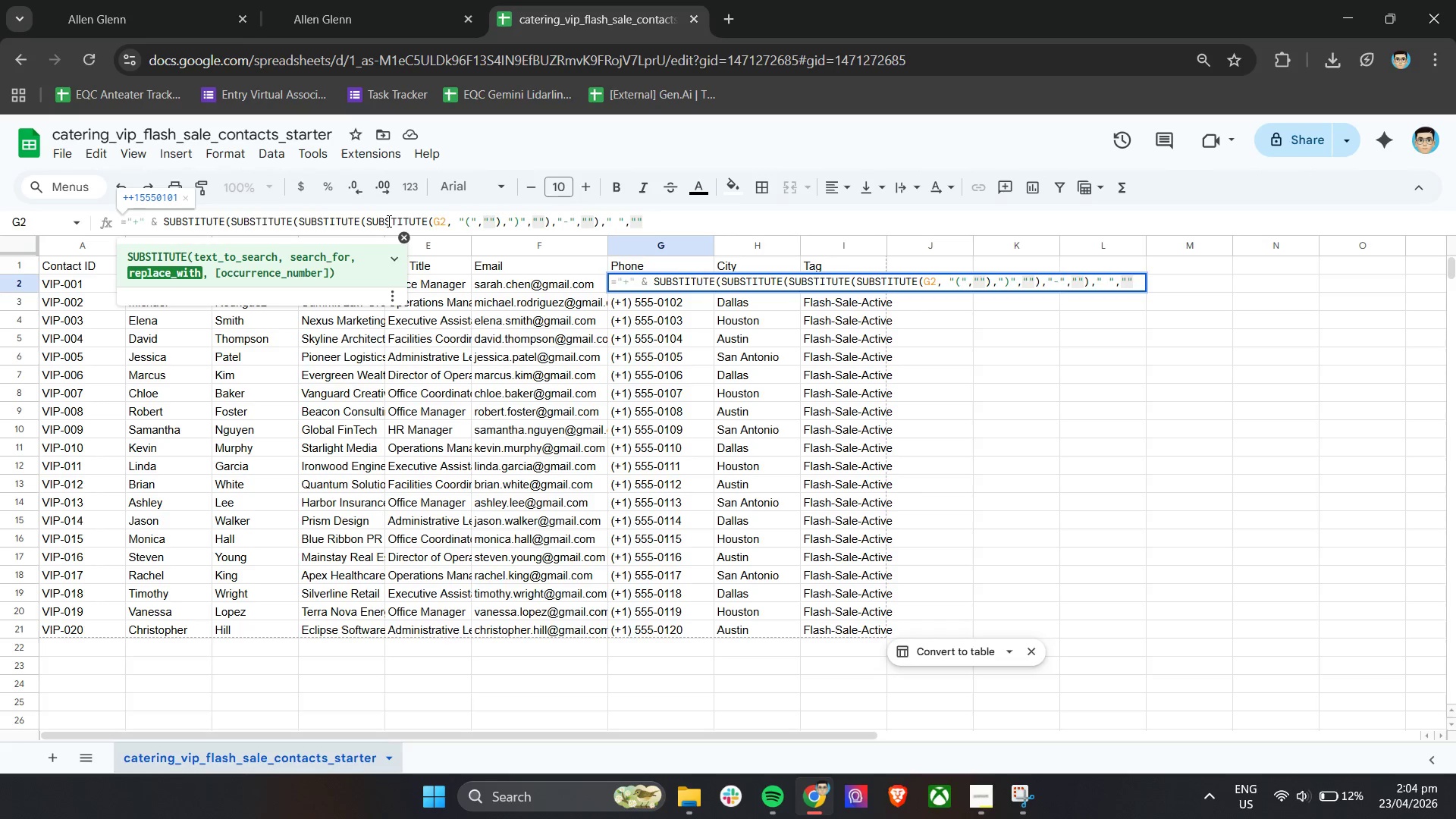 
key(0)
 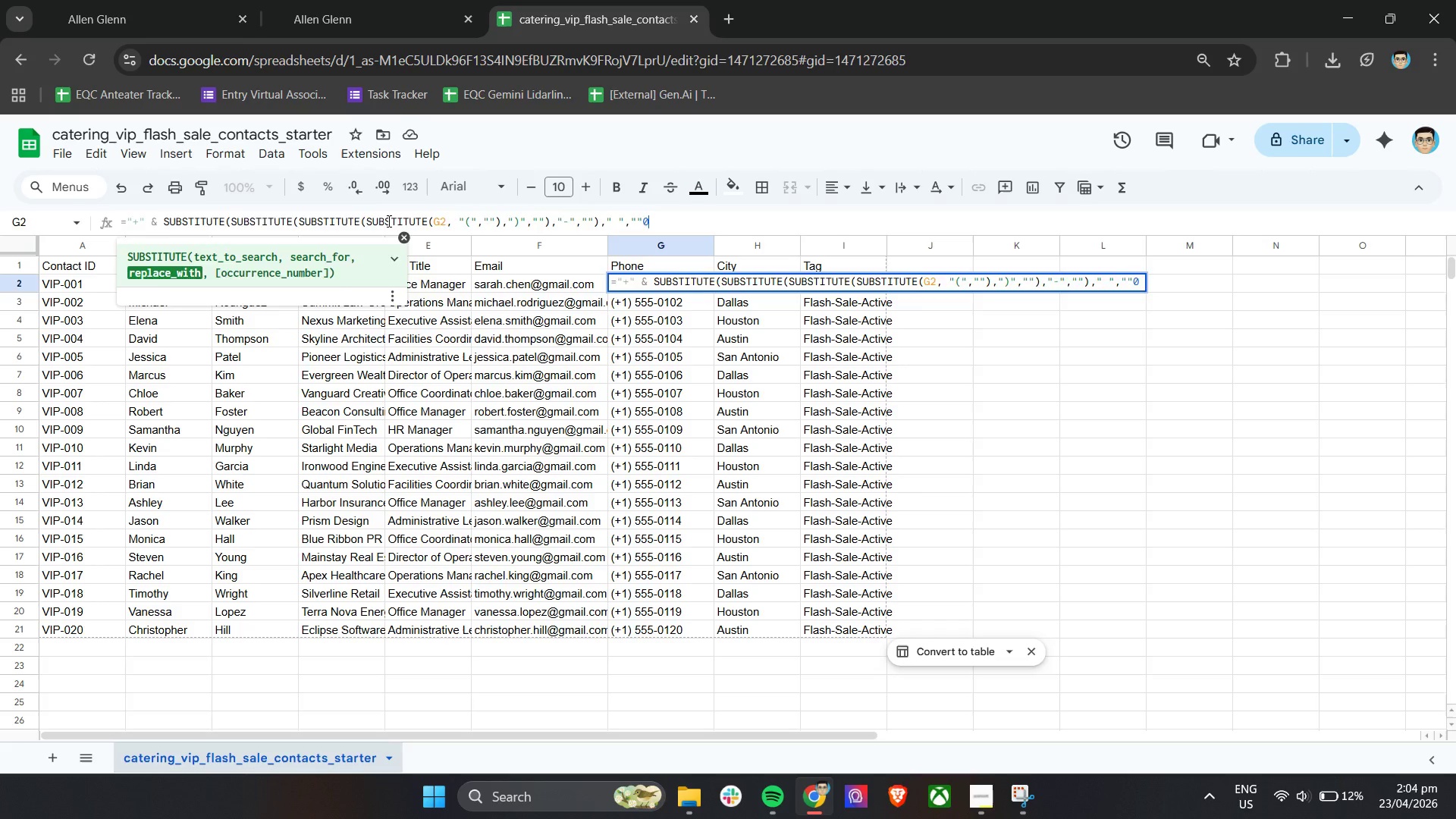 
key(Enter)
 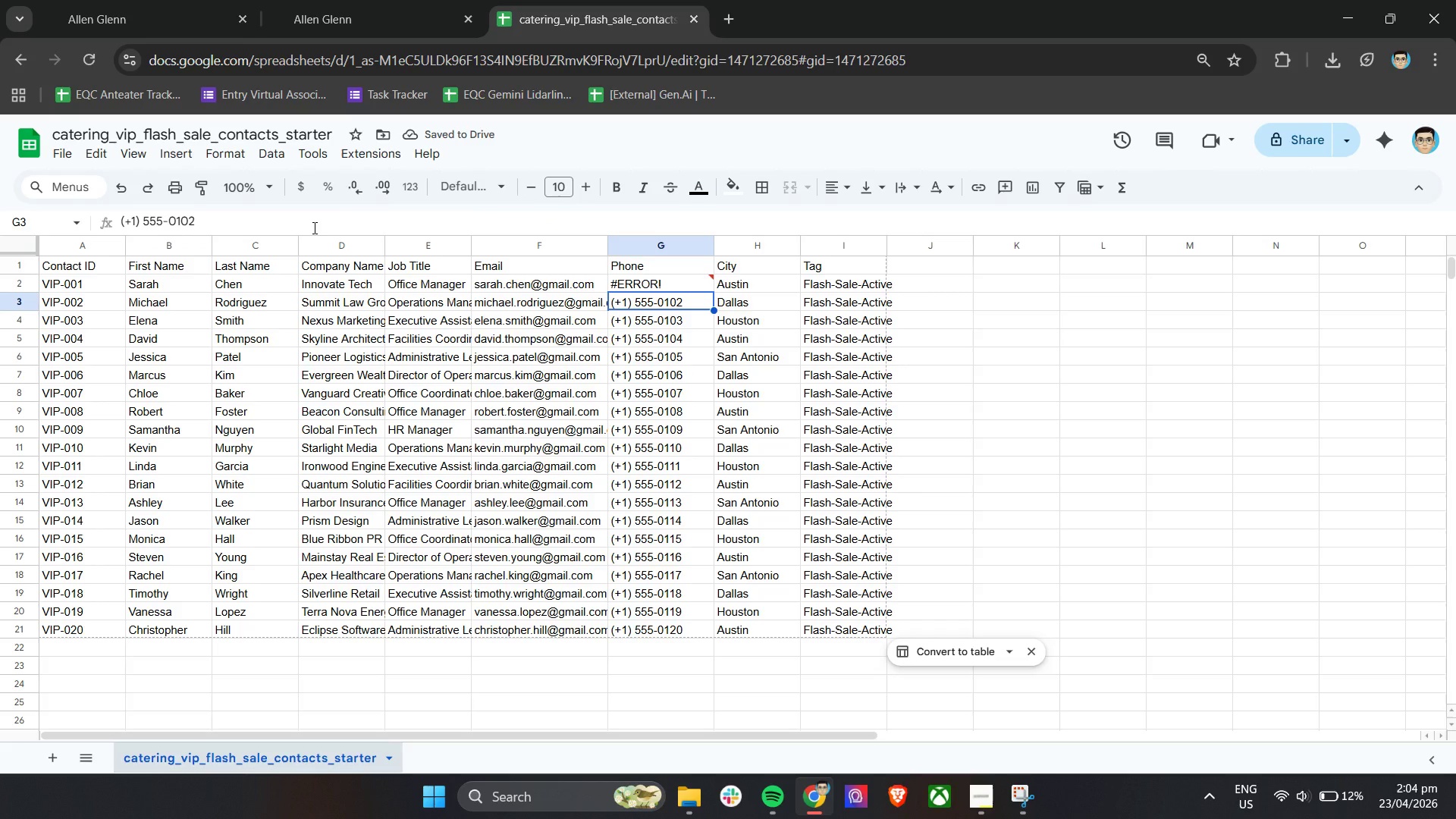 
wait(9.42)
 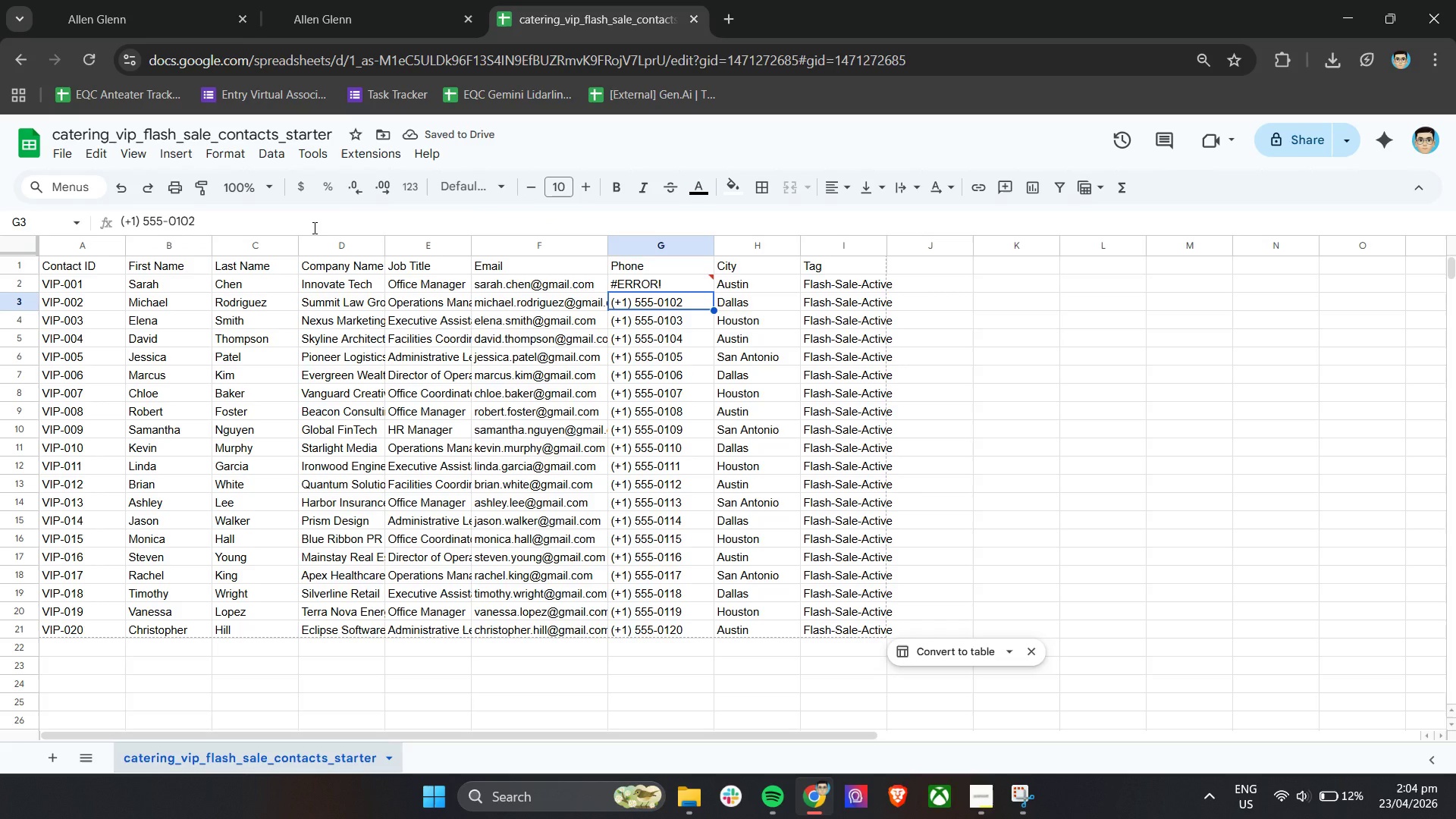 
key(Control+Z)
 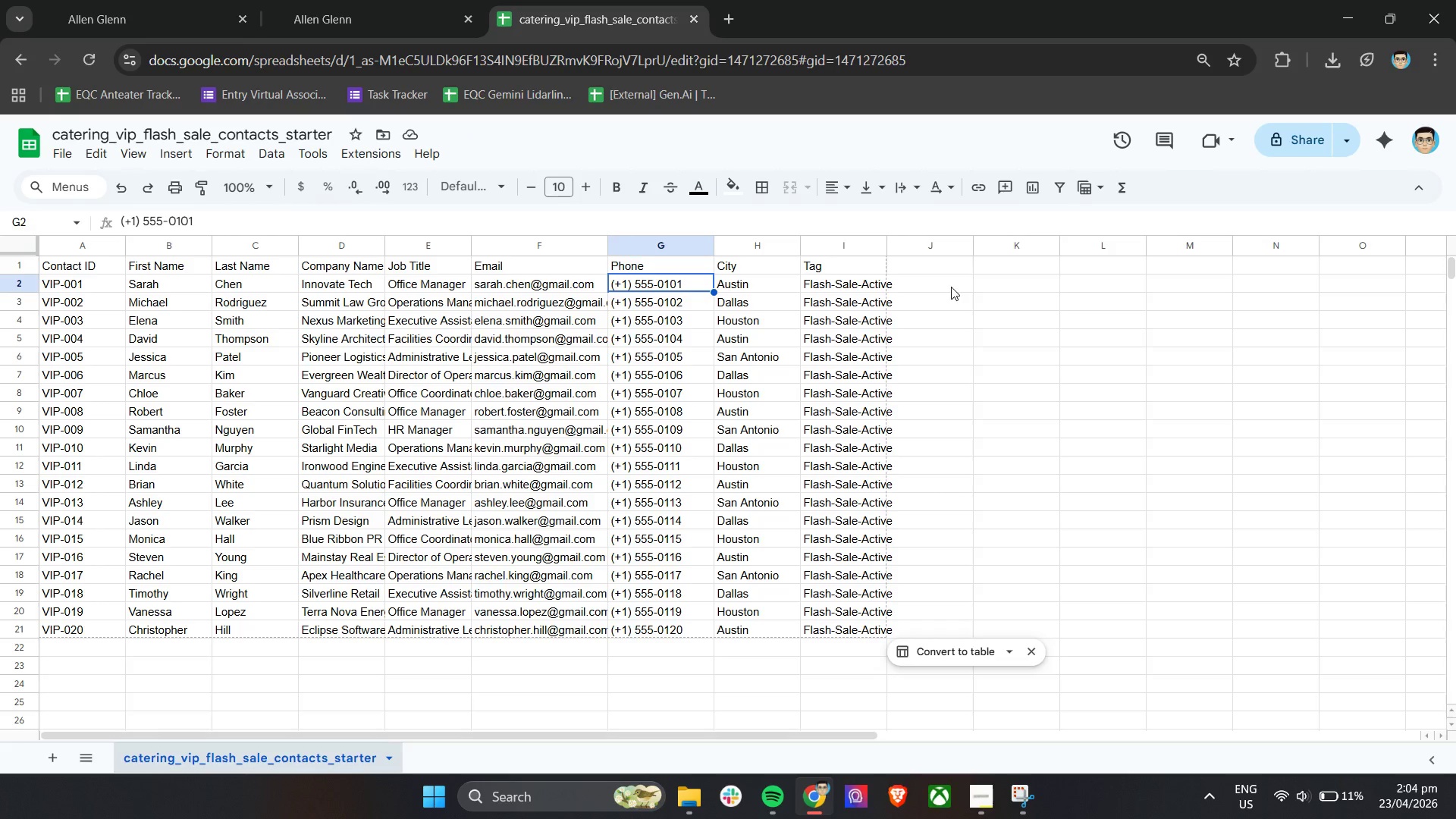 
wait(10.36)
 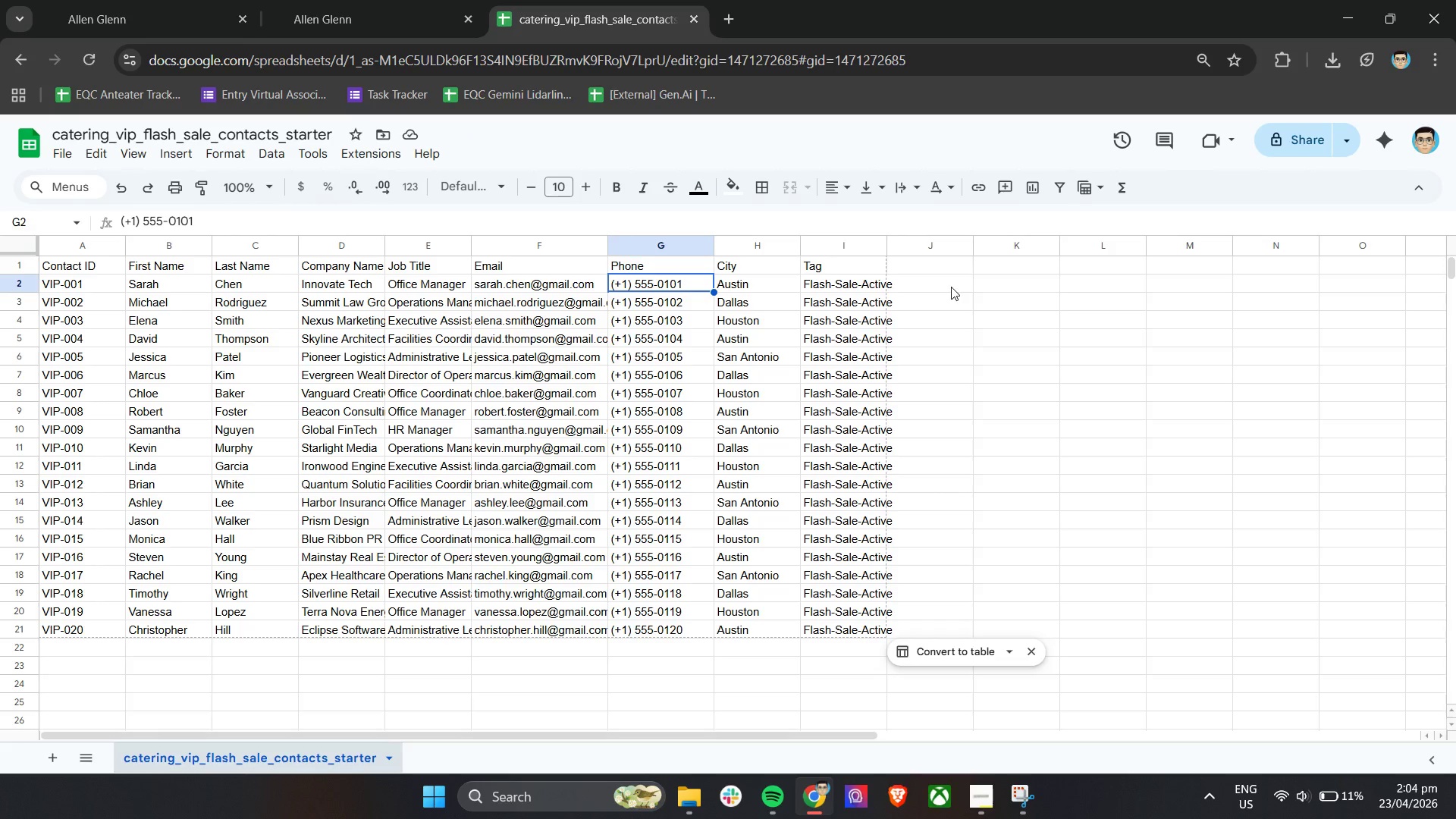 
left_click([1050, 310])
 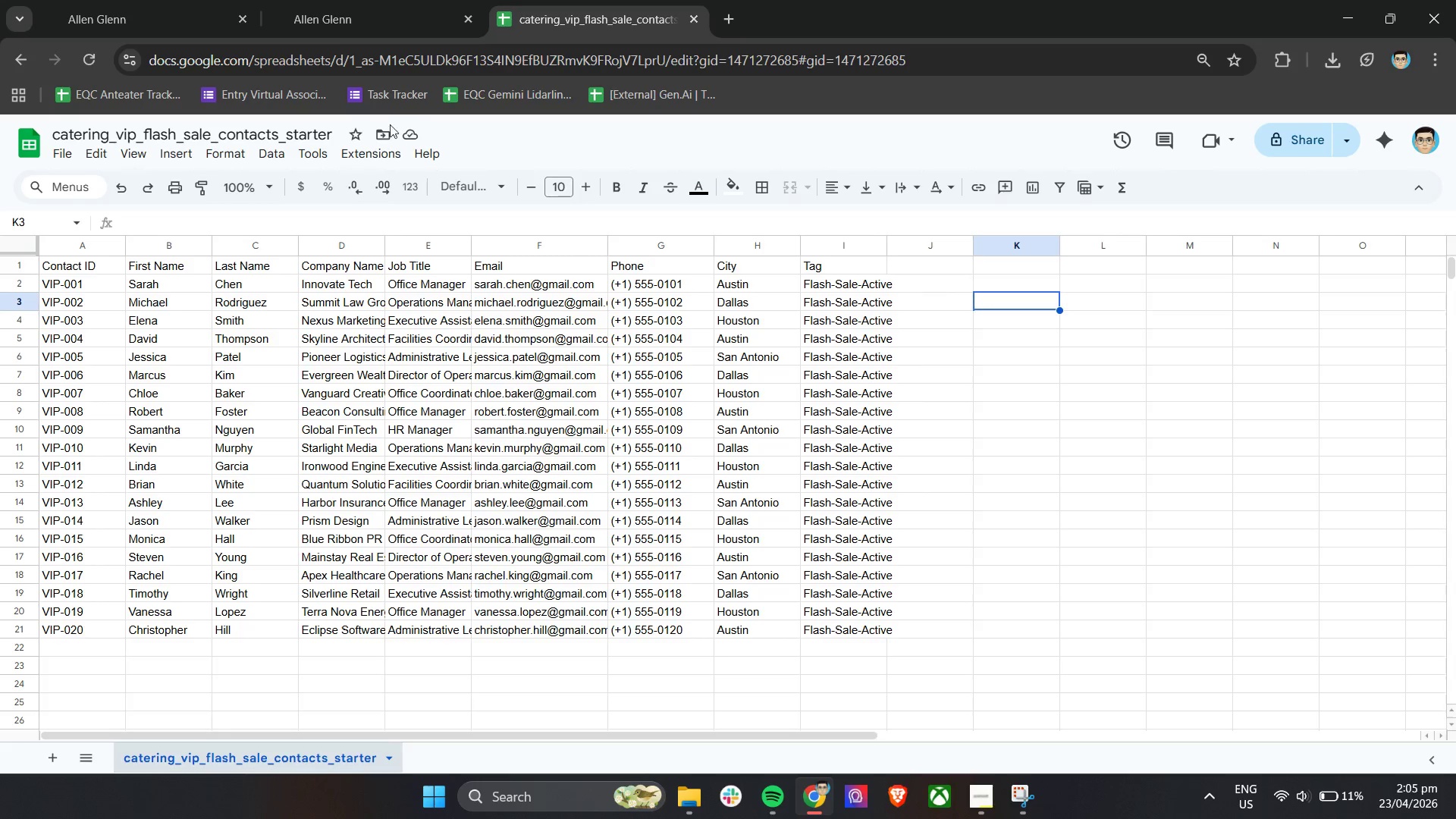 
left_click([126, 0])
 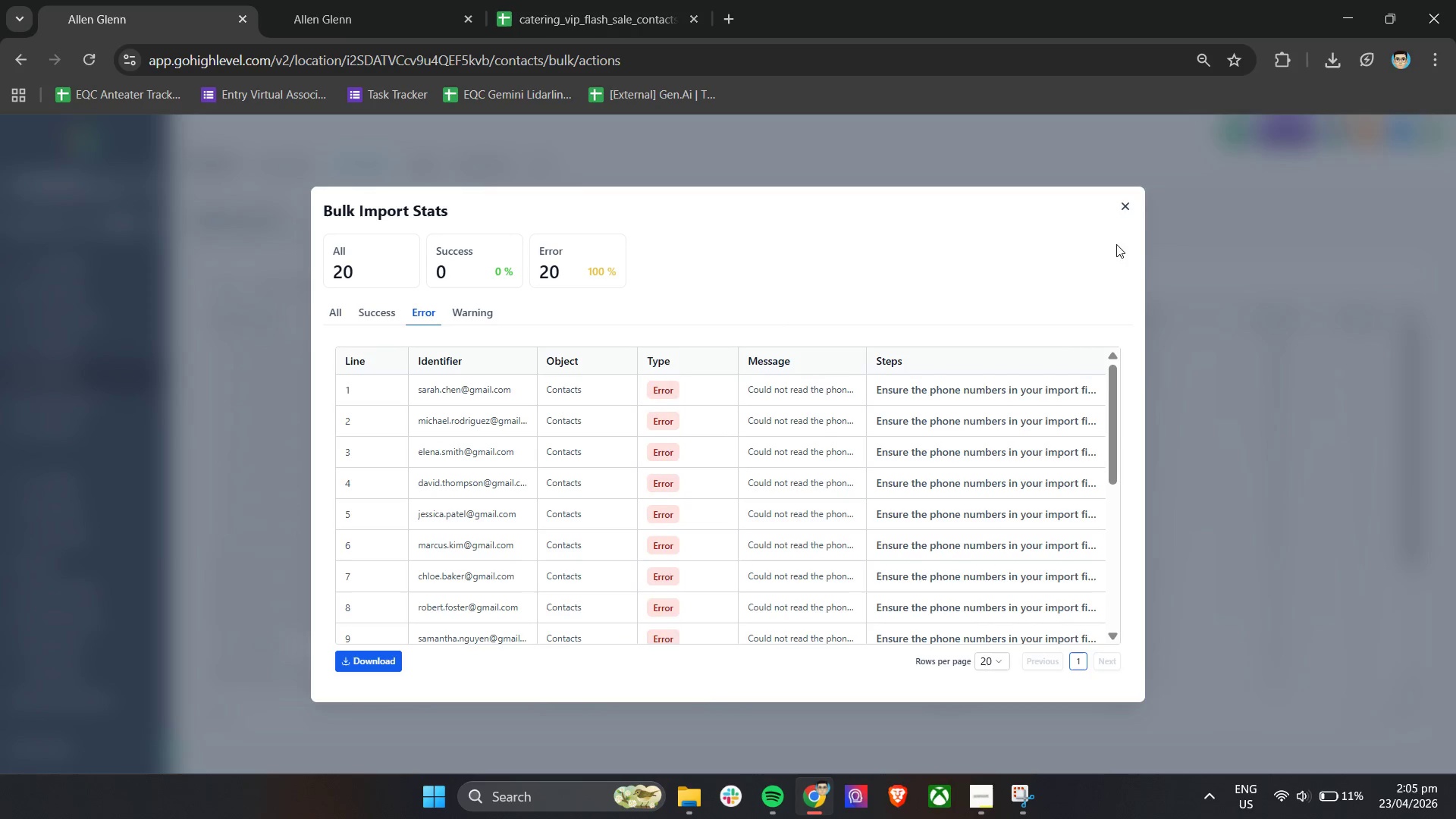 
left_click([1123, 205])
 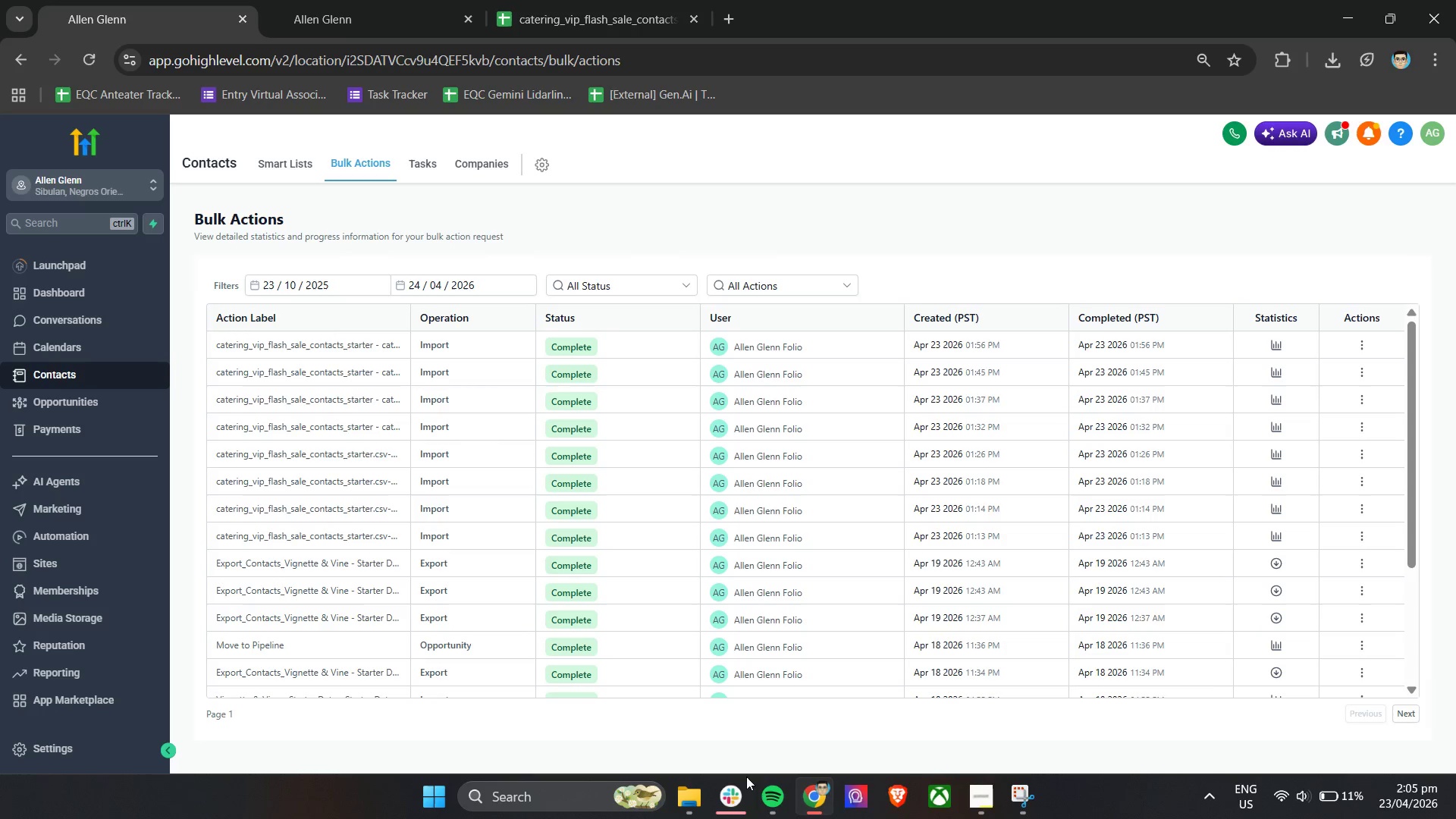 
left_click([741, 799])
 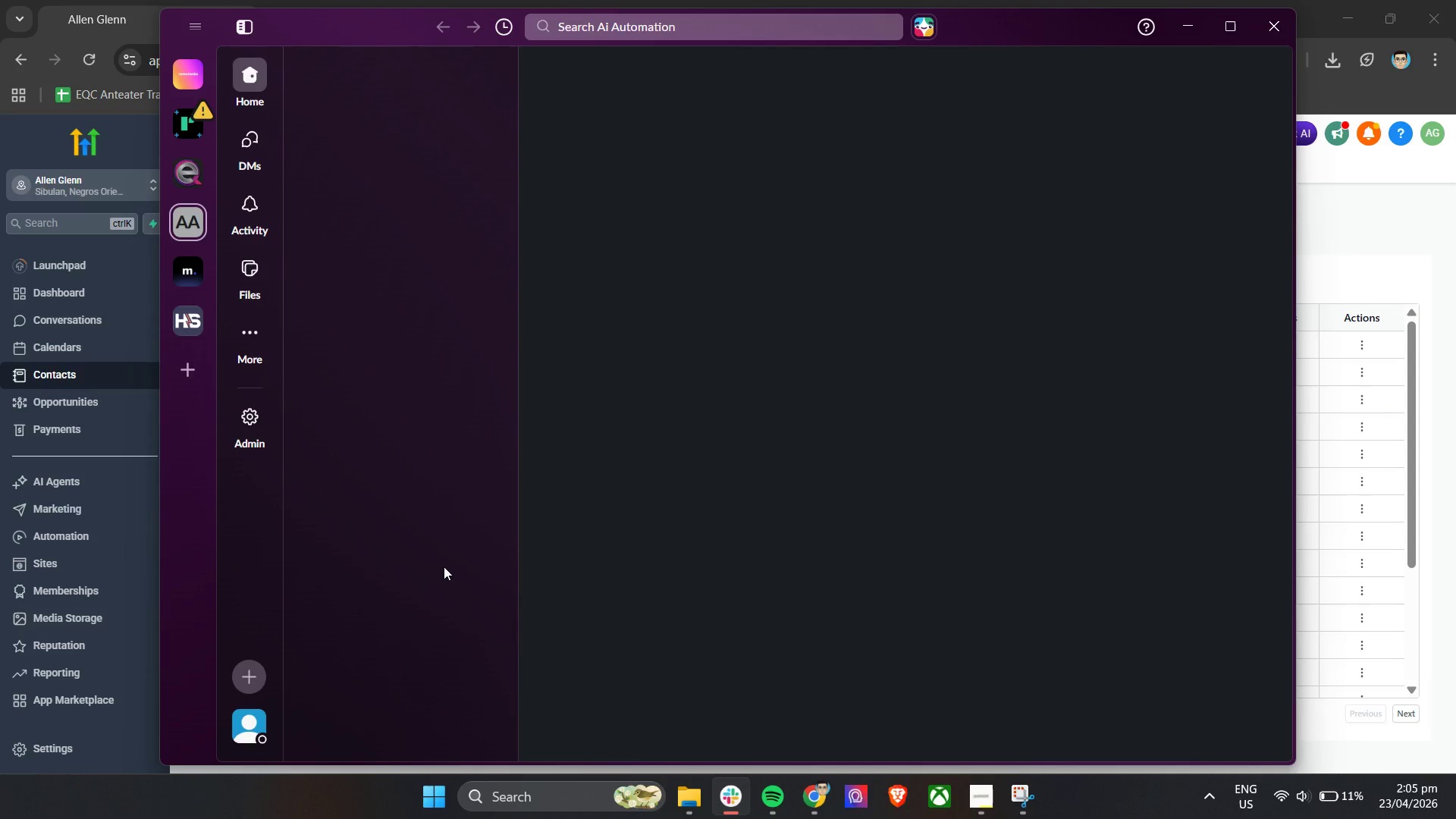 
wait(5.62)
 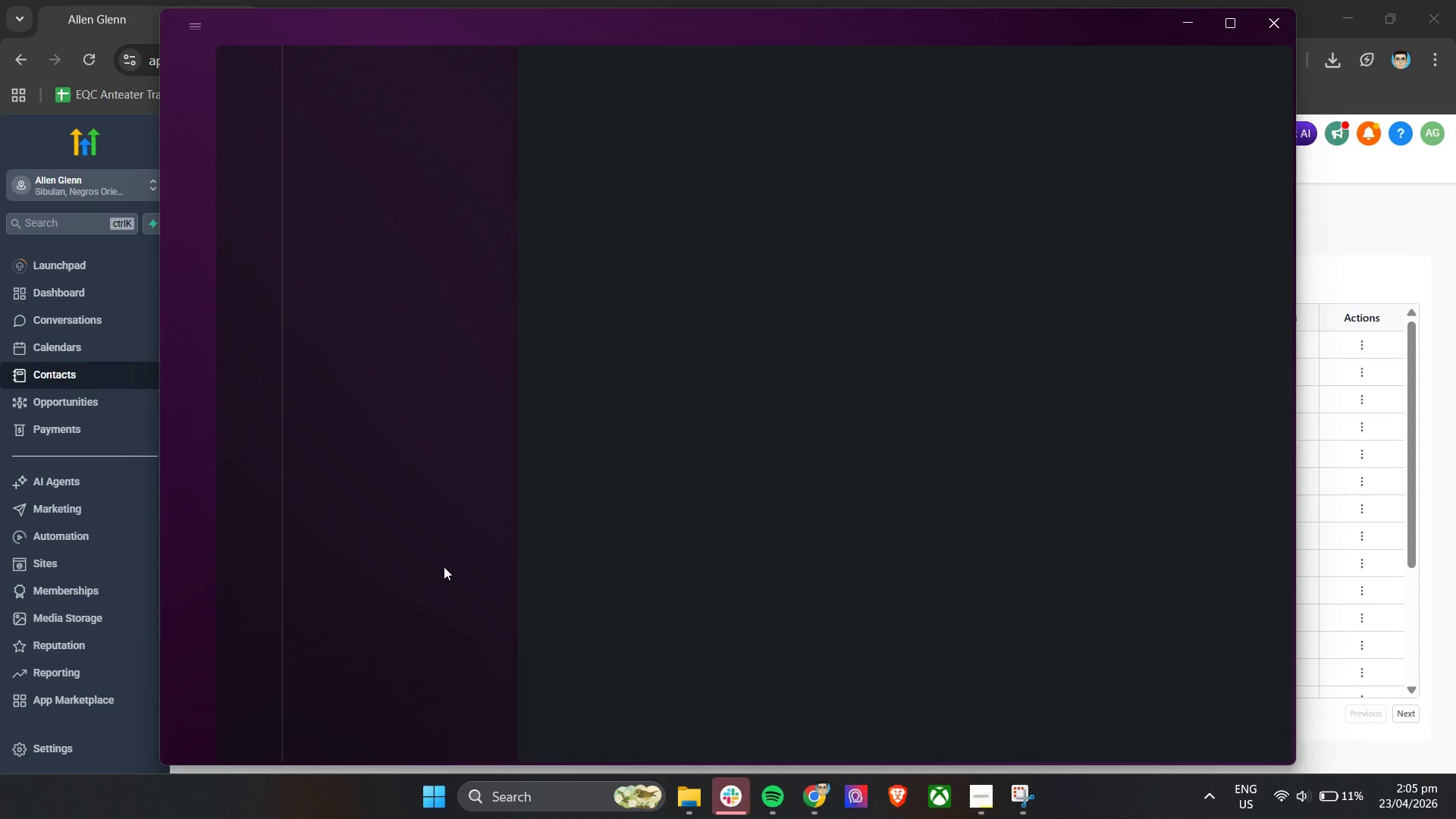 
scroll: coordinate [713, 598], scroll_direction: down, amount: 17.0
 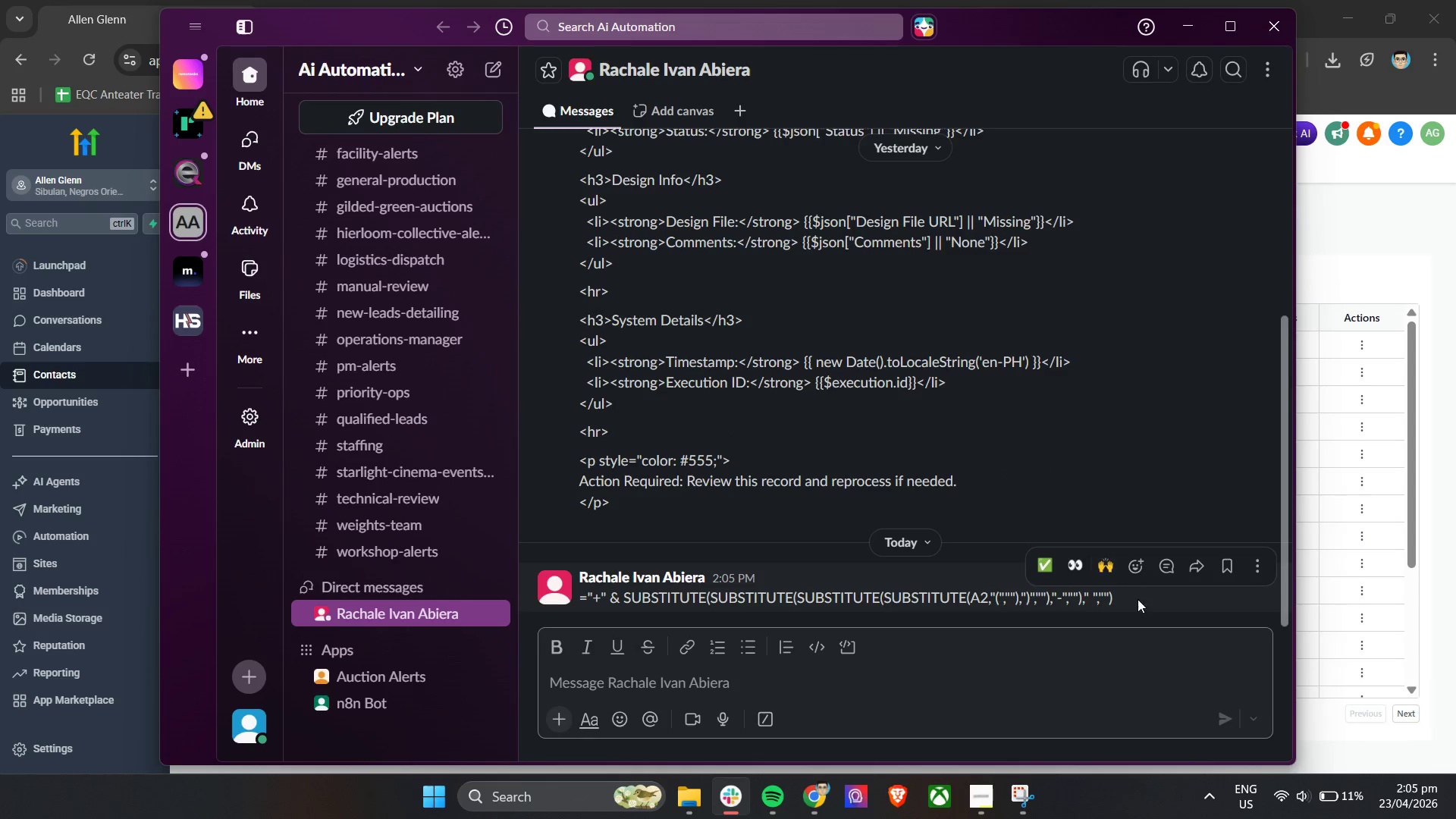 
left_click_drag(start_coordinate=[1145, 605], to_coordinate=[579, 601])
 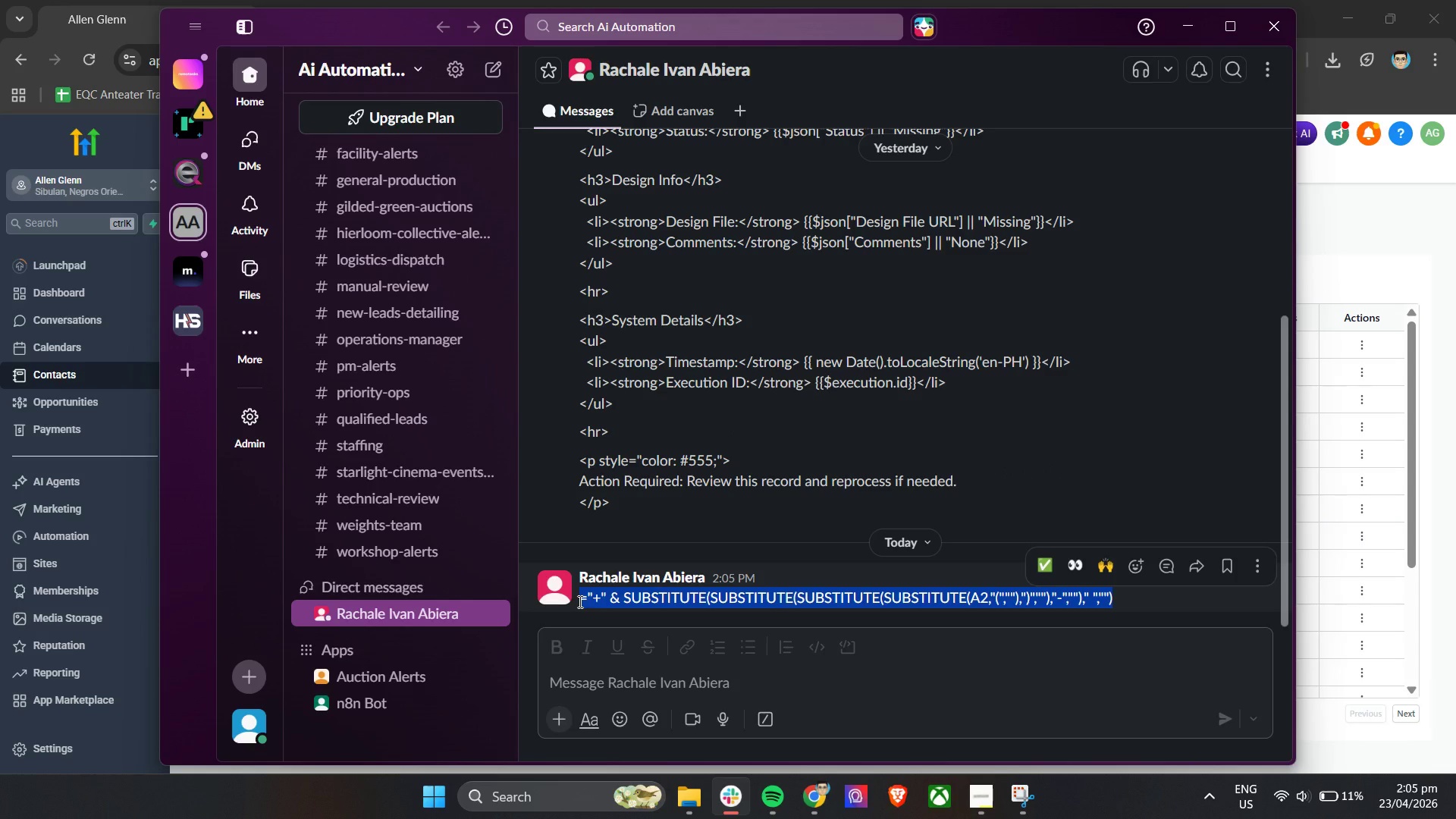 
key(Control+C)
 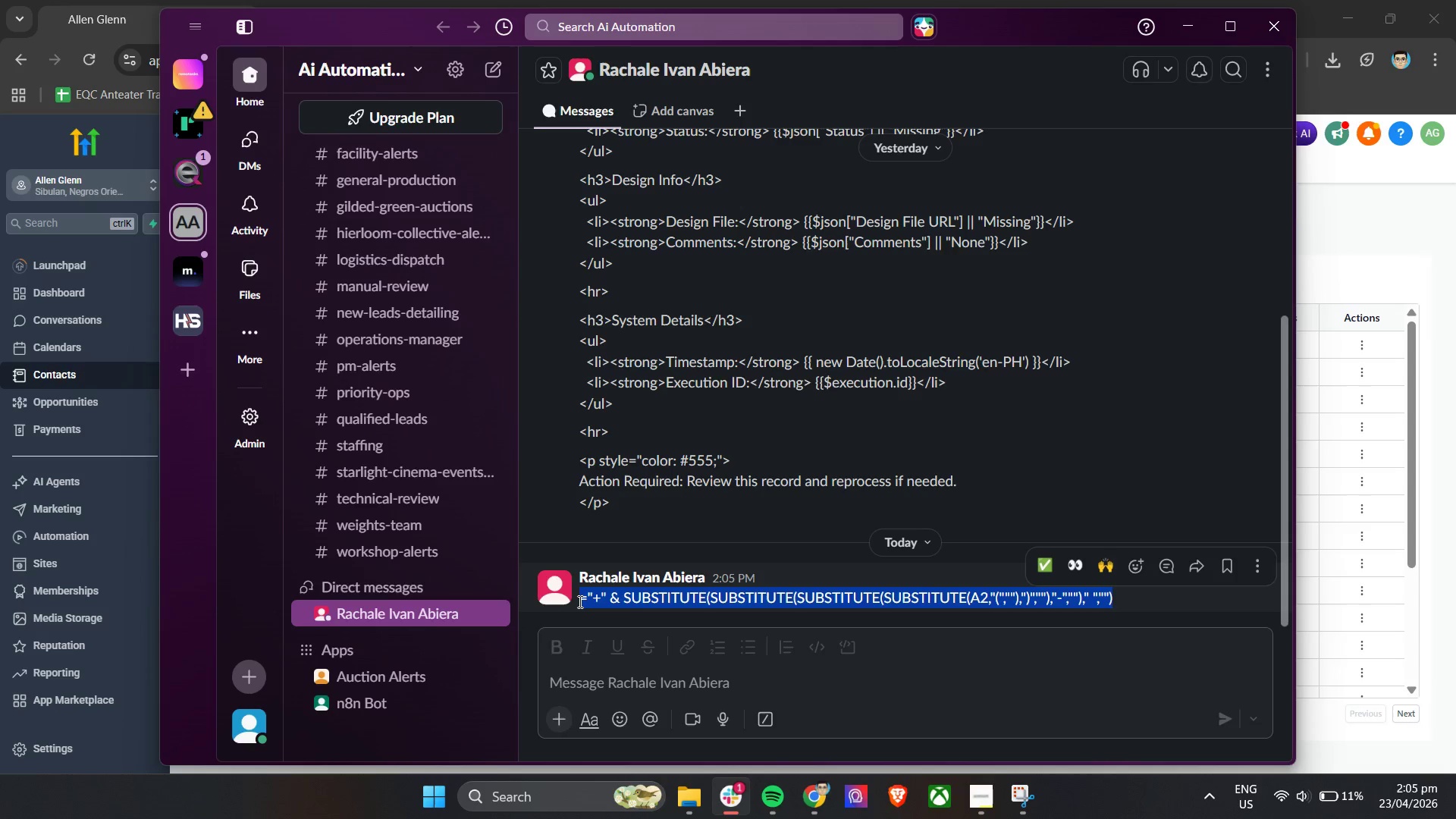 
key(Control+C)
 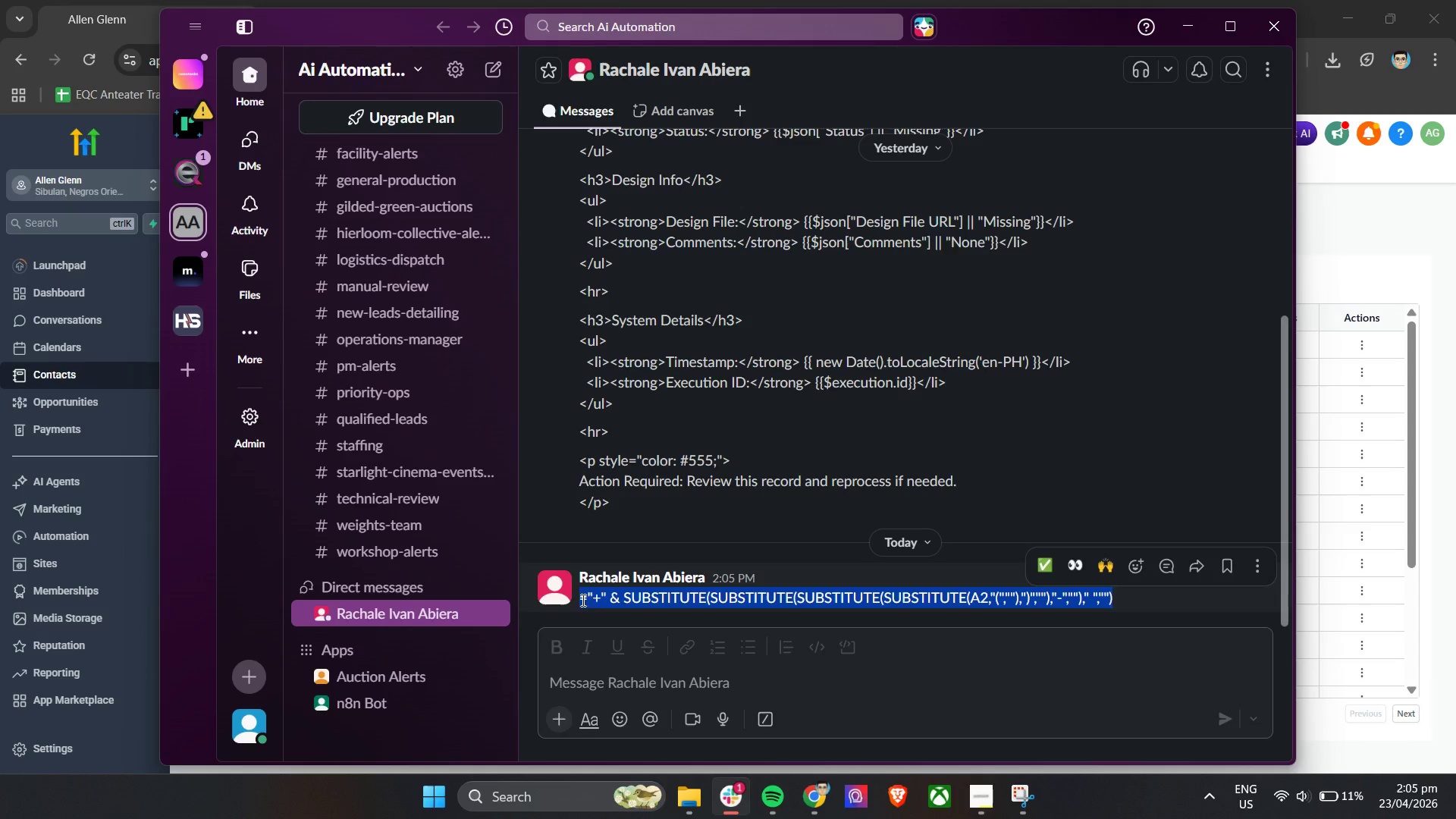 
key(Control+C)
 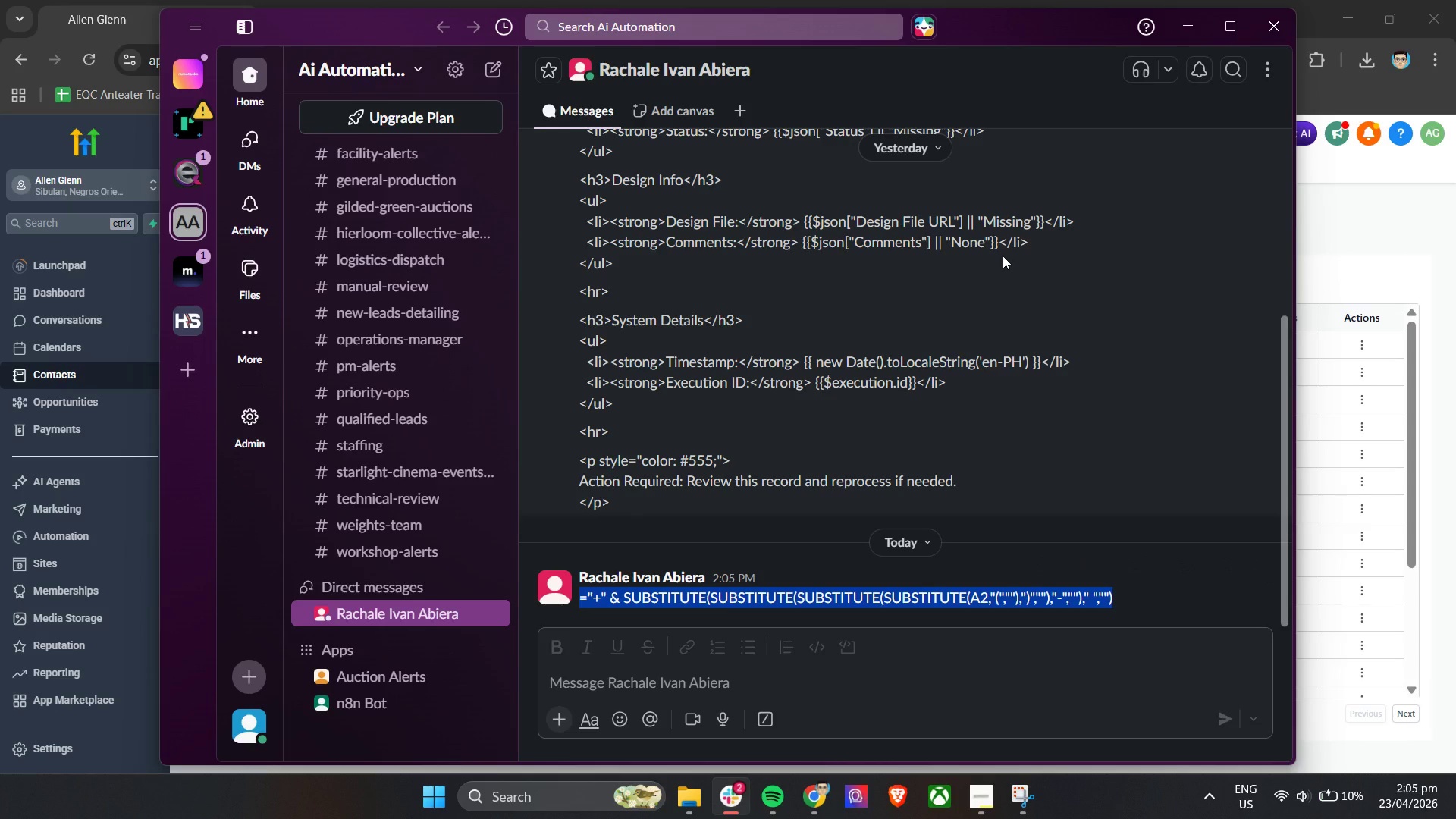 
left_click([1194, 20])
 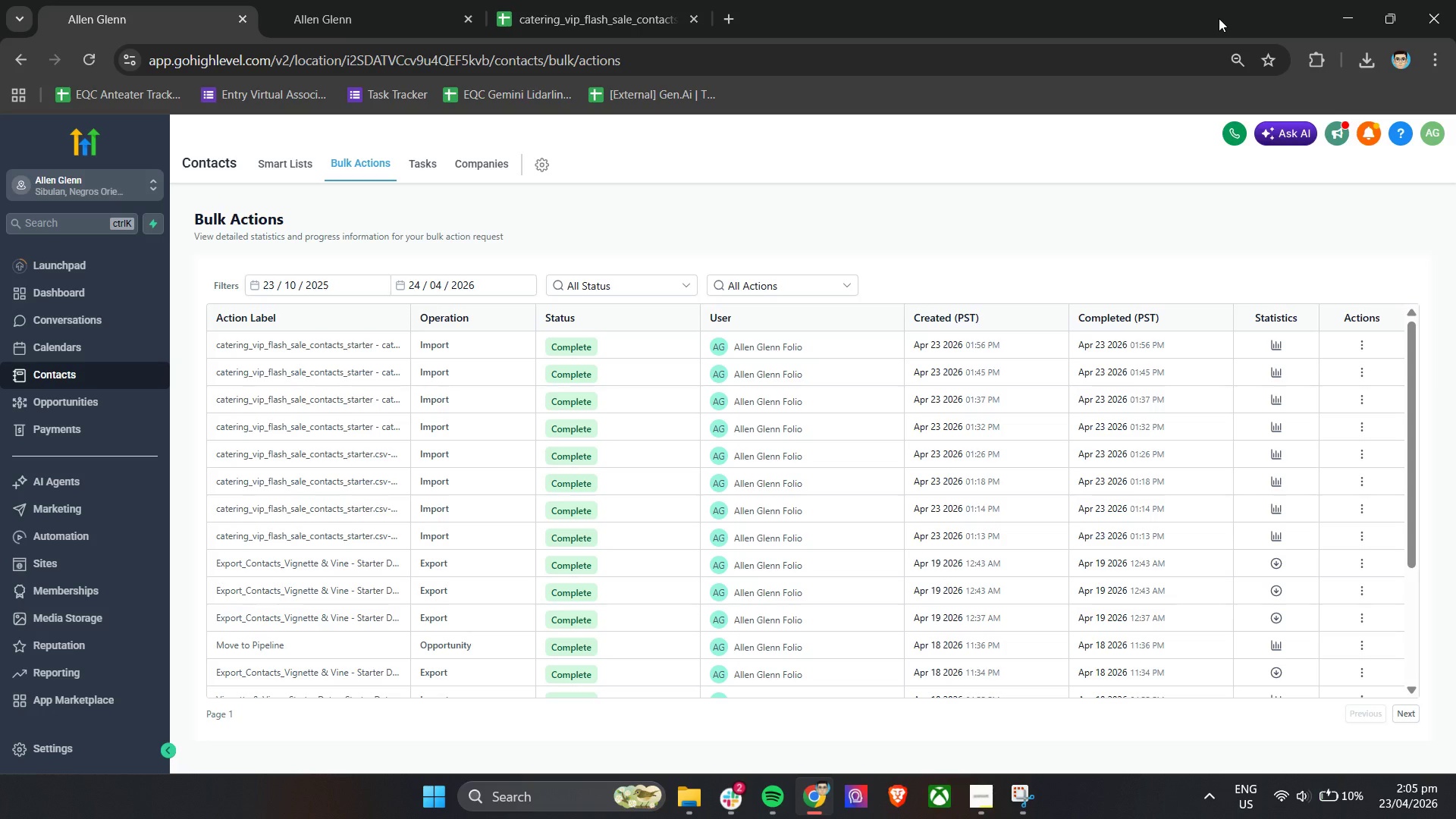 
left_click([569, 0])
 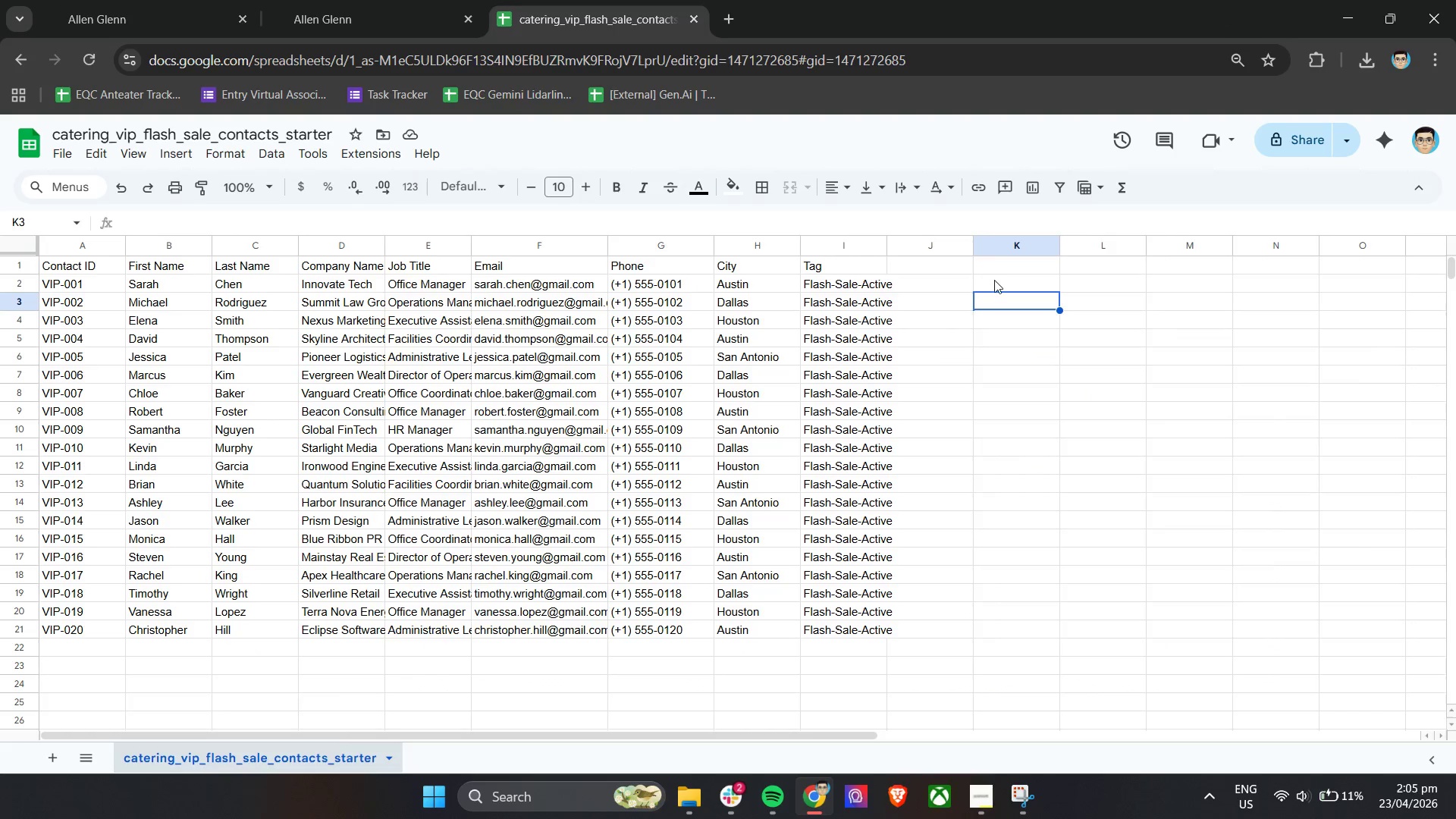 
double_click([994, 281])
 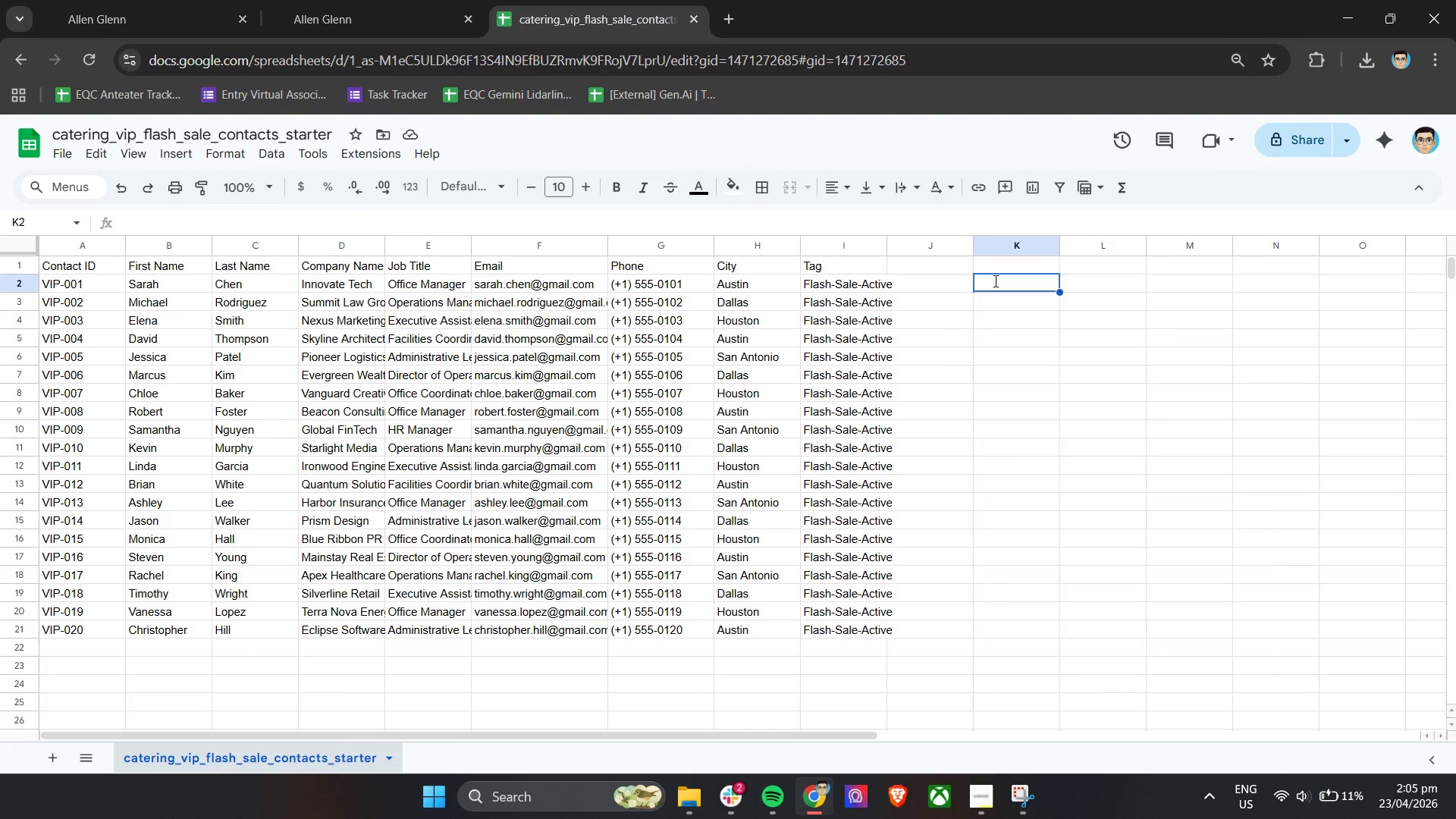 
key(Control+V)
 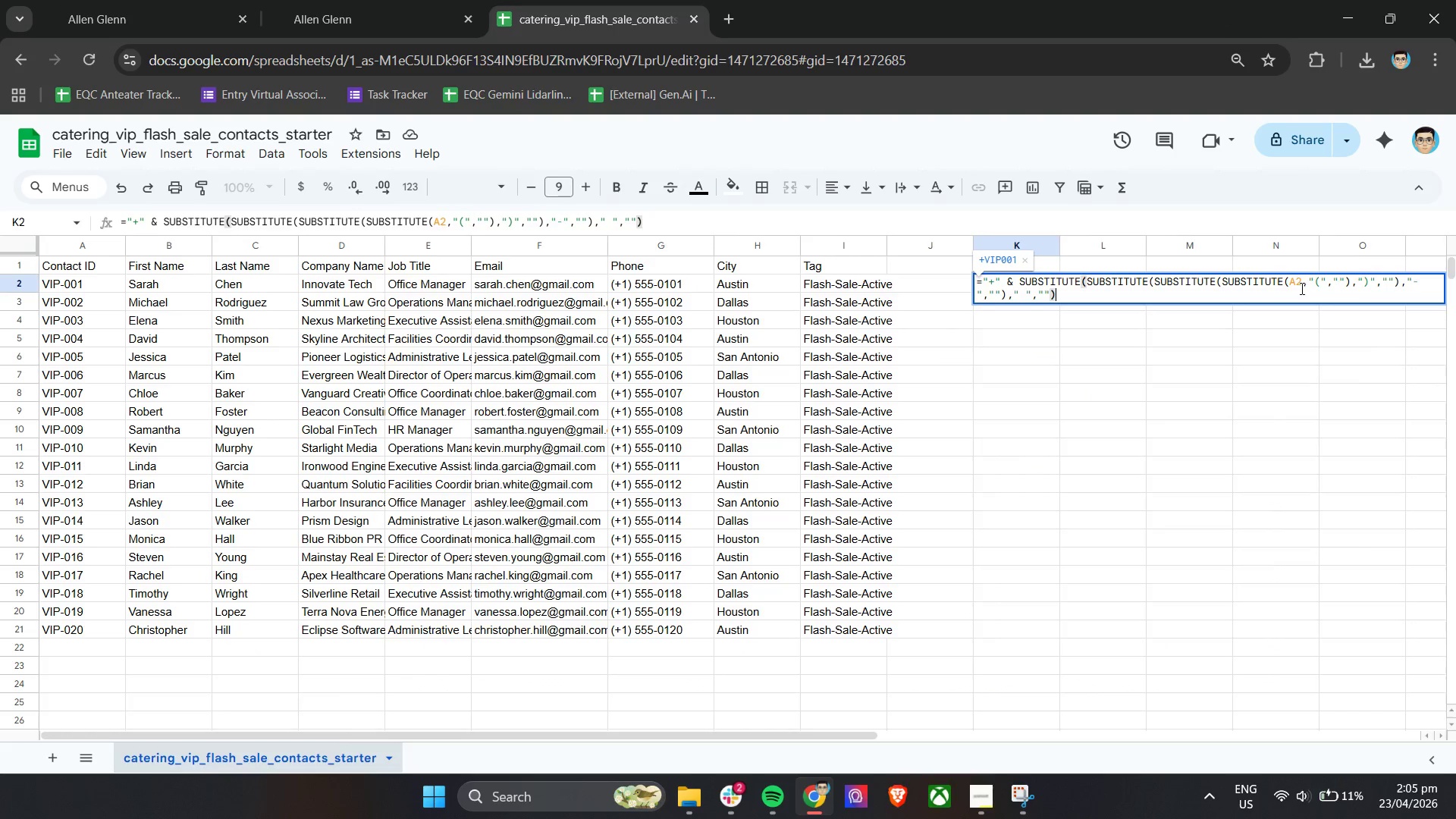 
left_click([1302, 284])
 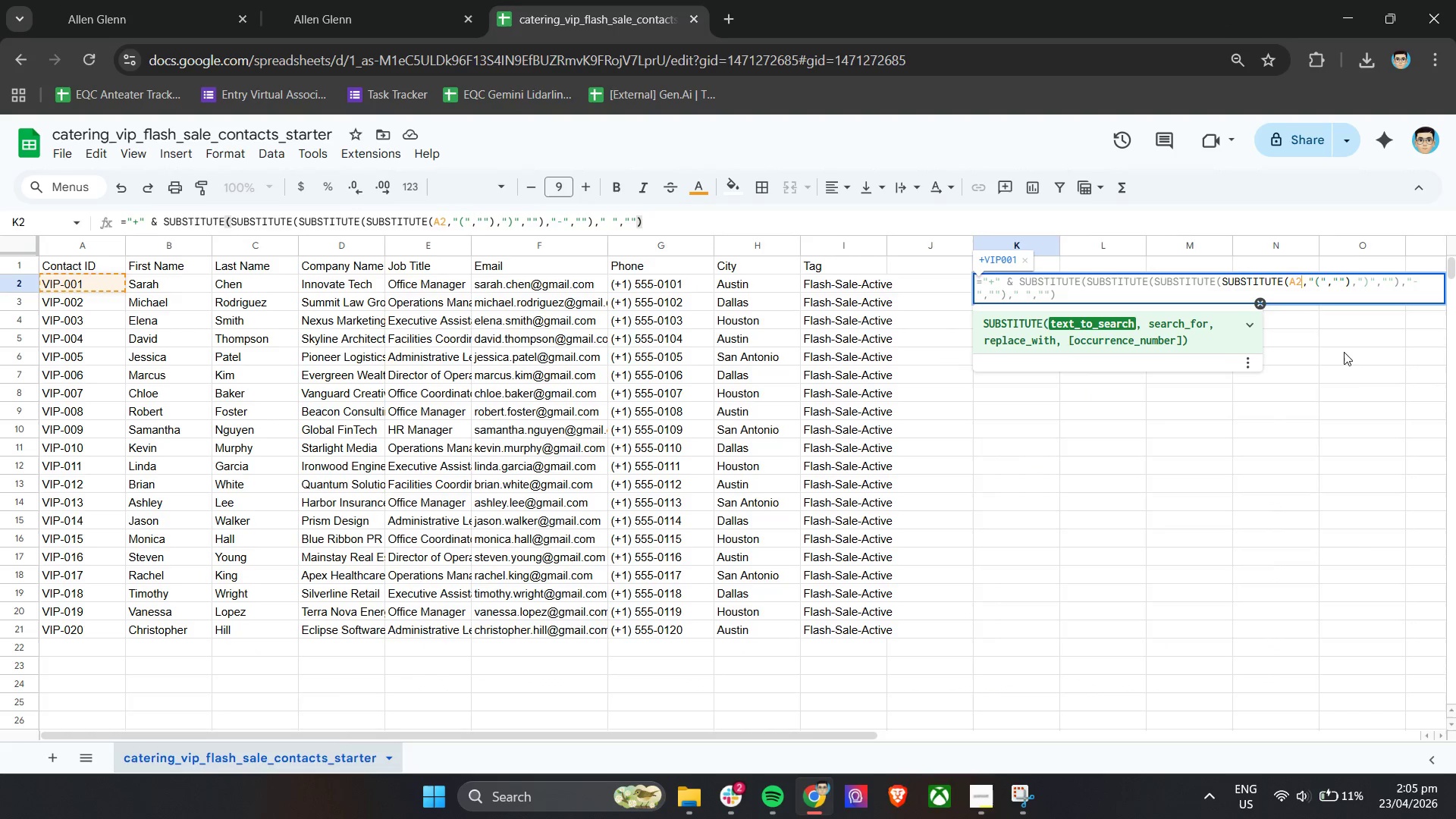 
key(Control+Backspace)
 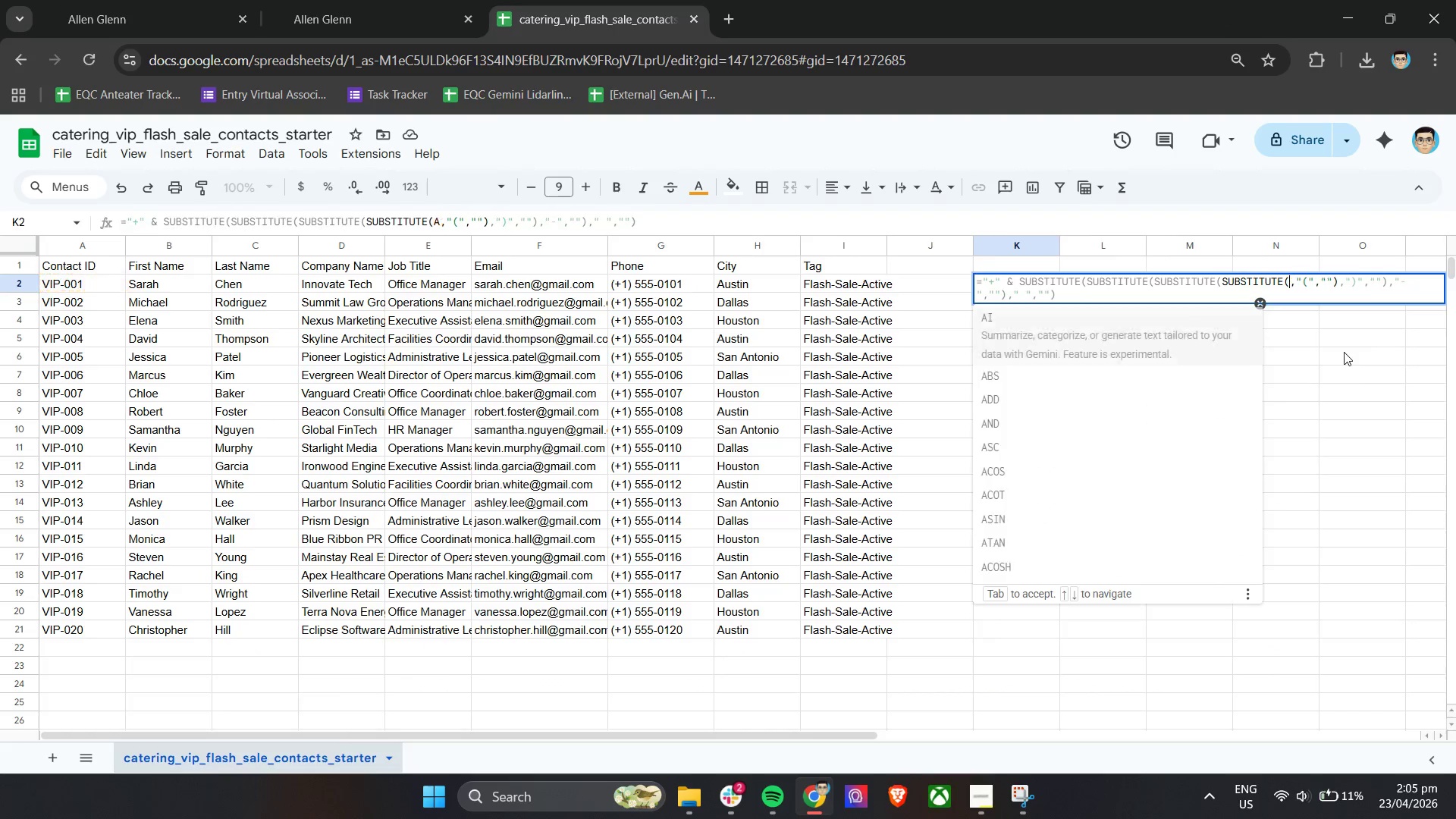 
key(Control+Backspace)
 